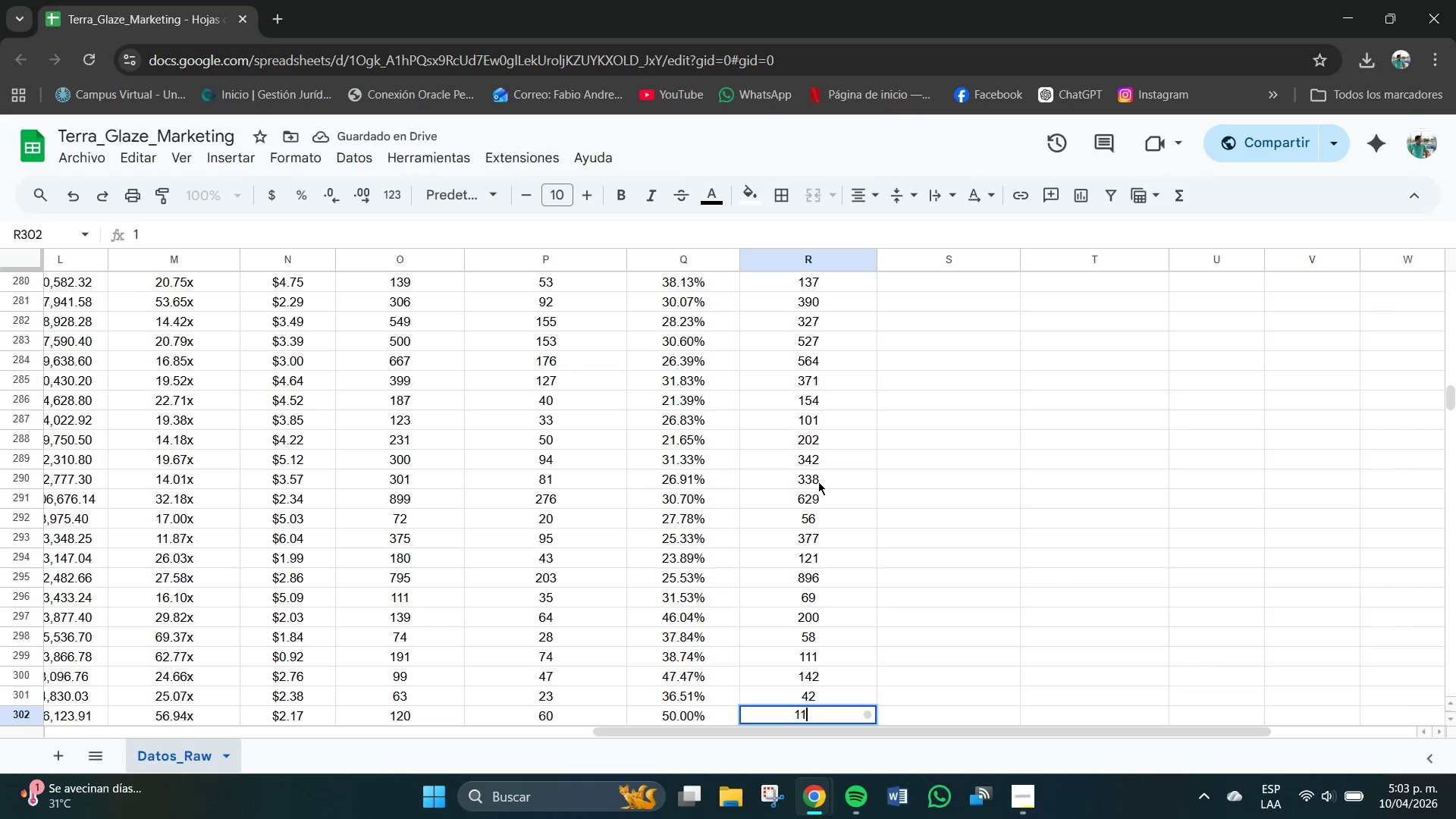 
key(Numpad1)
 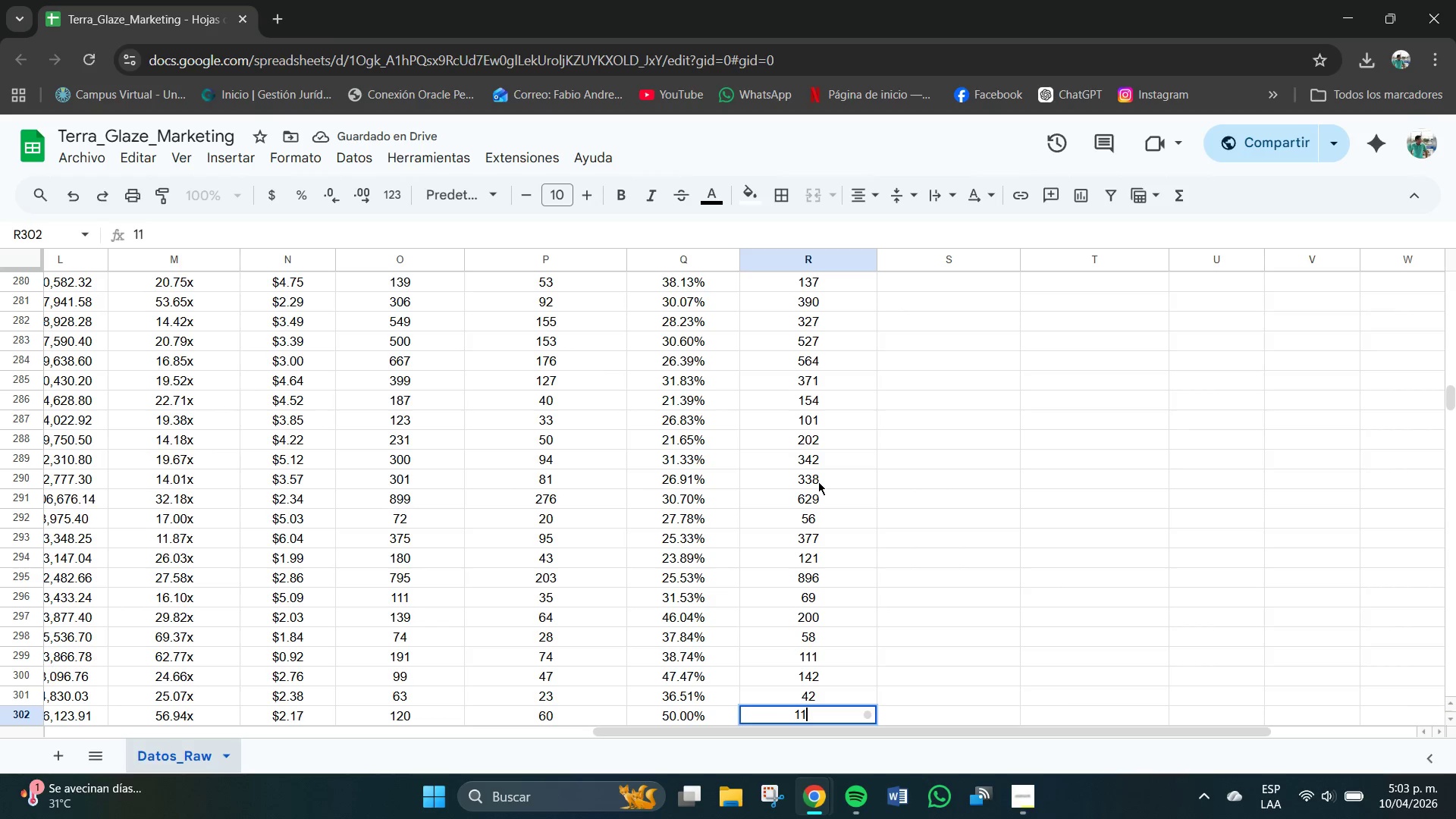 
key(Numpad1)
 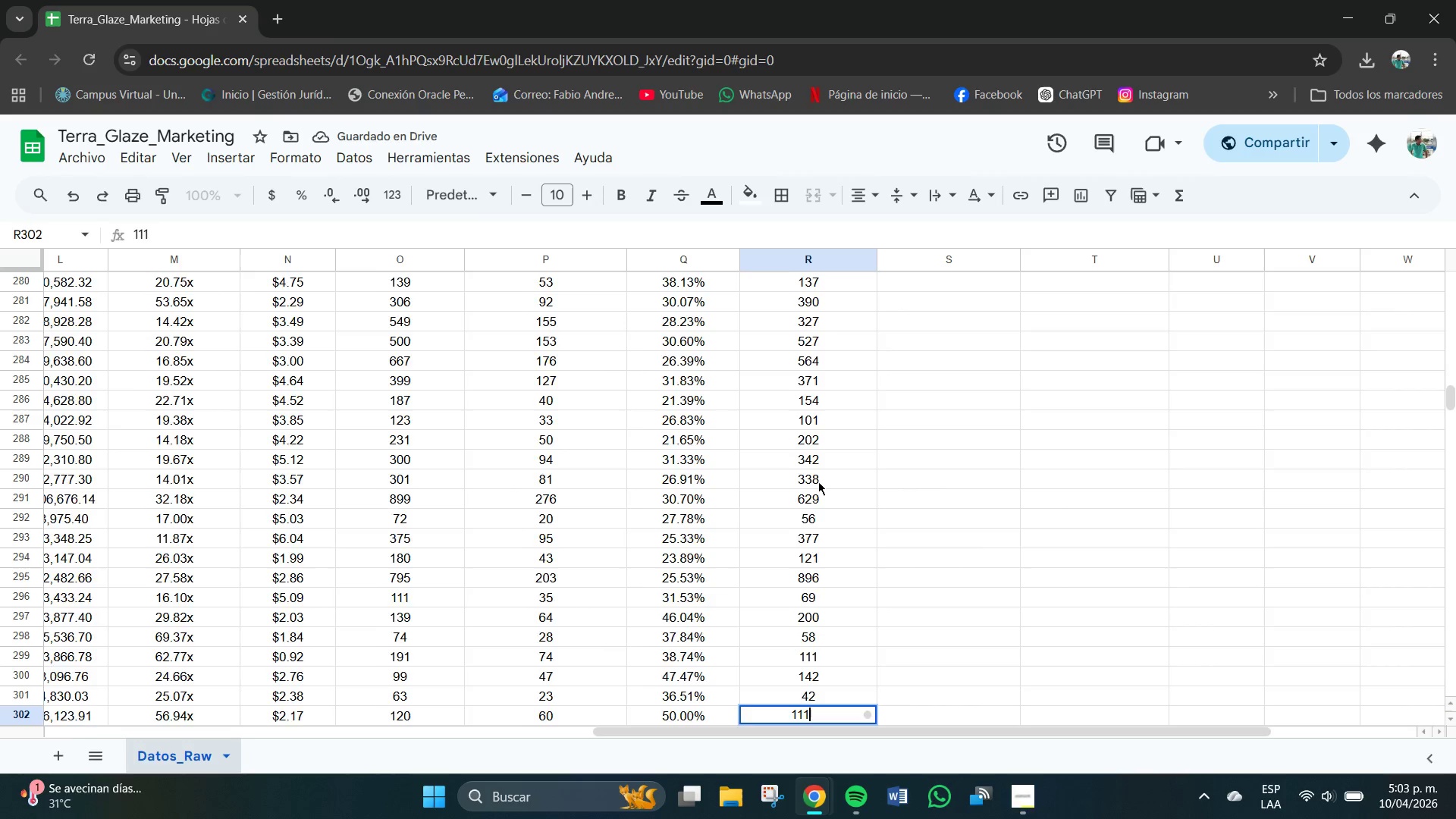 
key(NumpadEnter)
 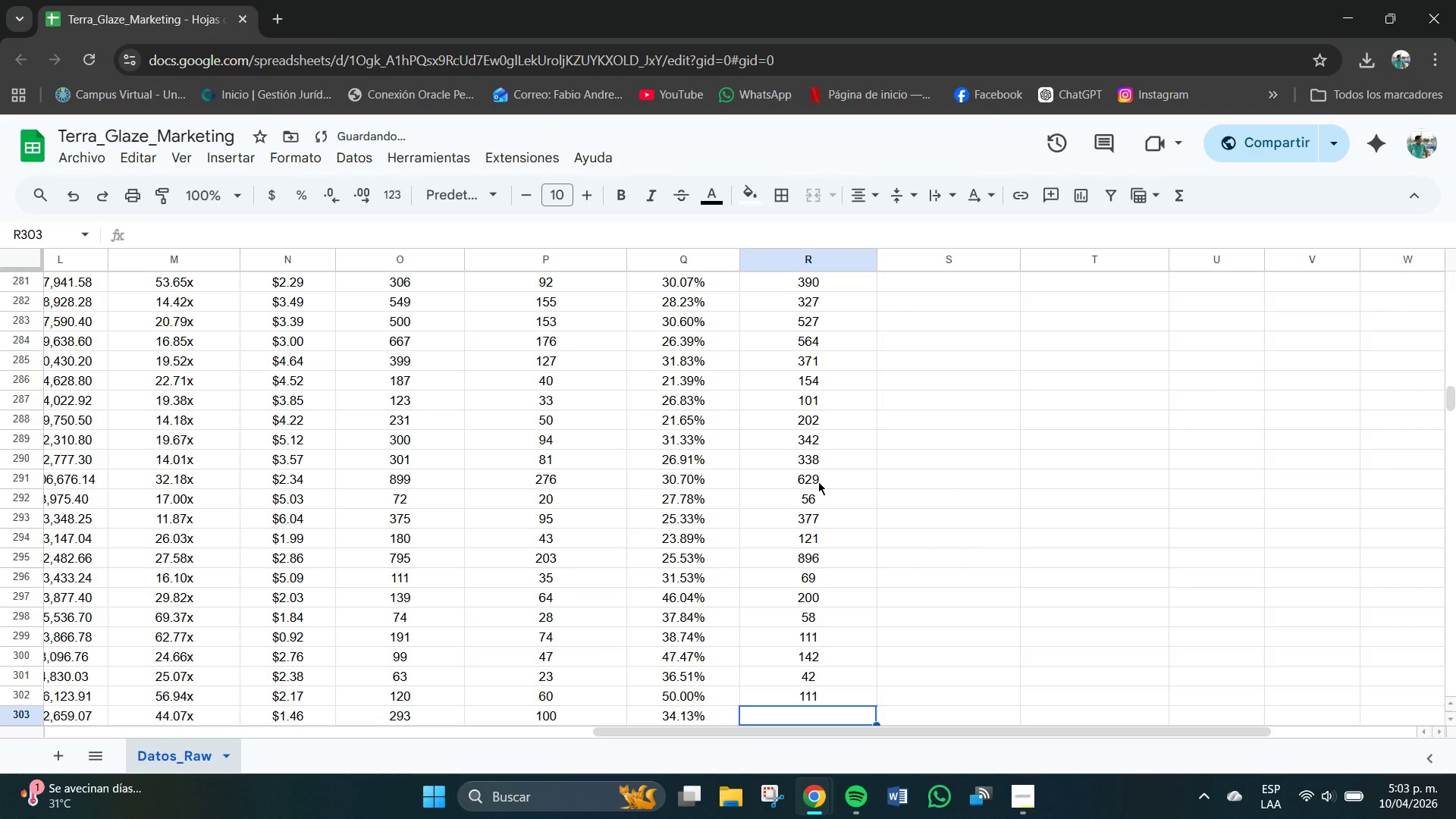 
key(Numpad5)
 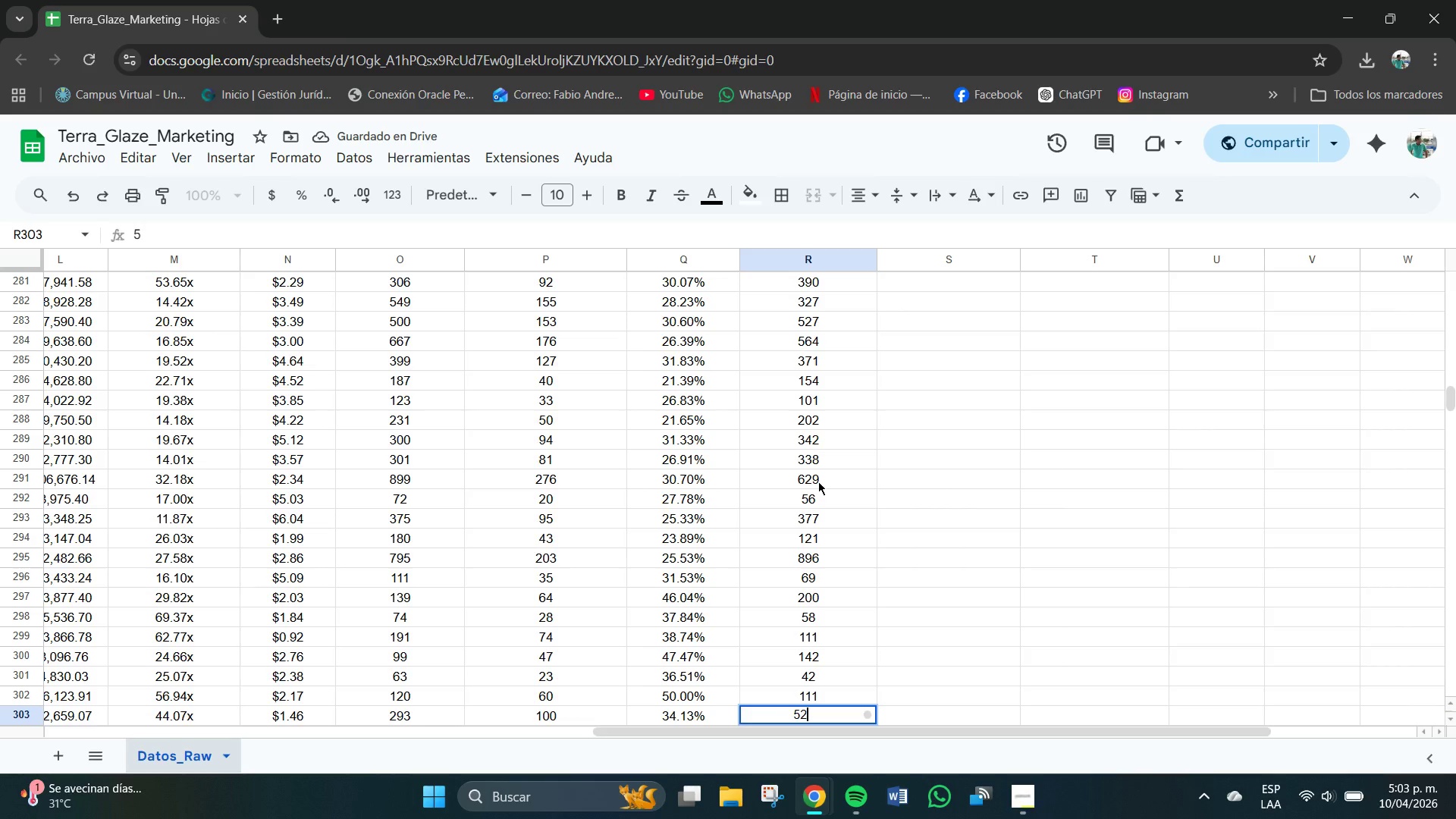 
key(Numpad2)
 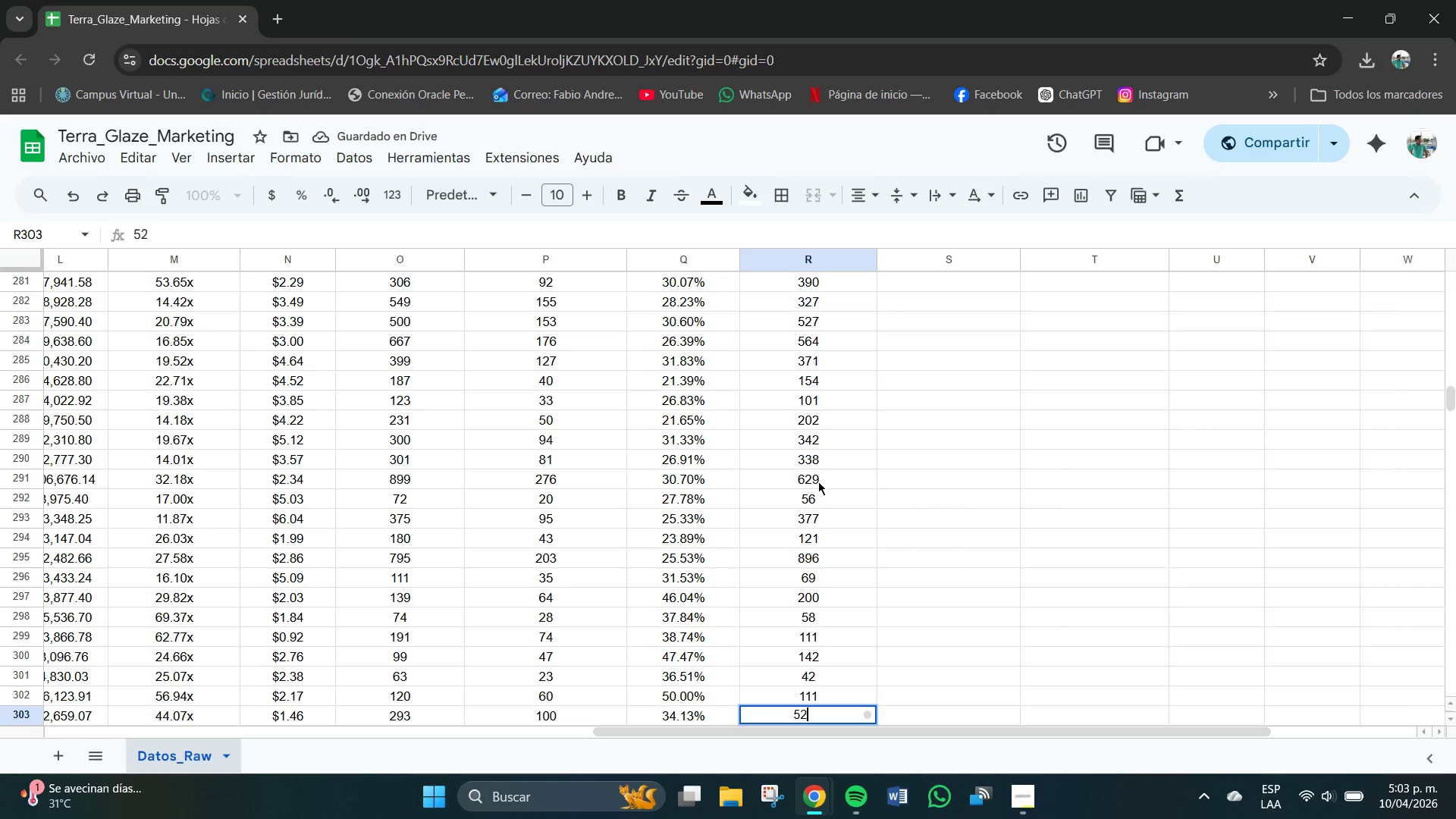 
key(NumpadEnter)
 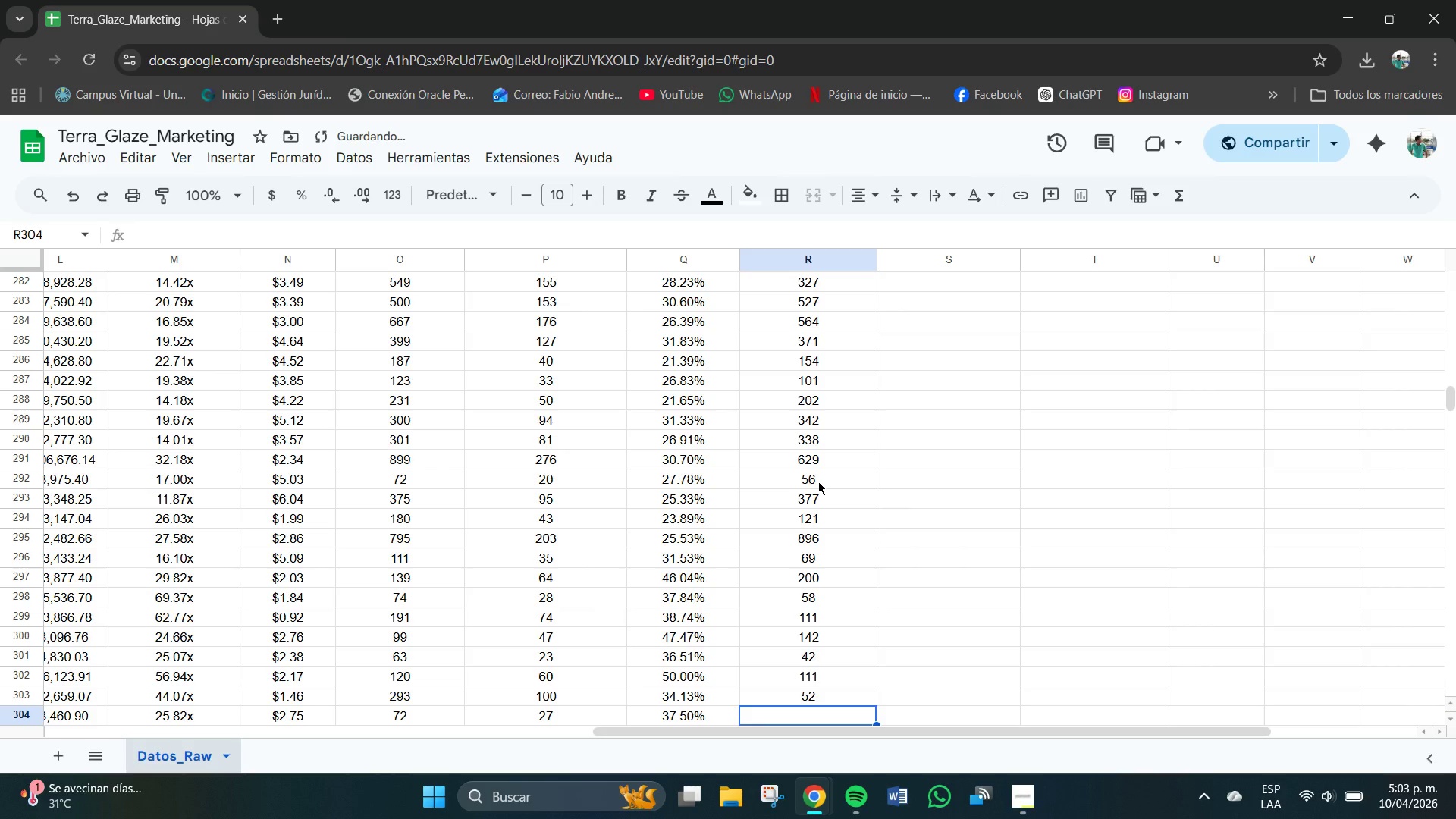 
key(Numpad4)
 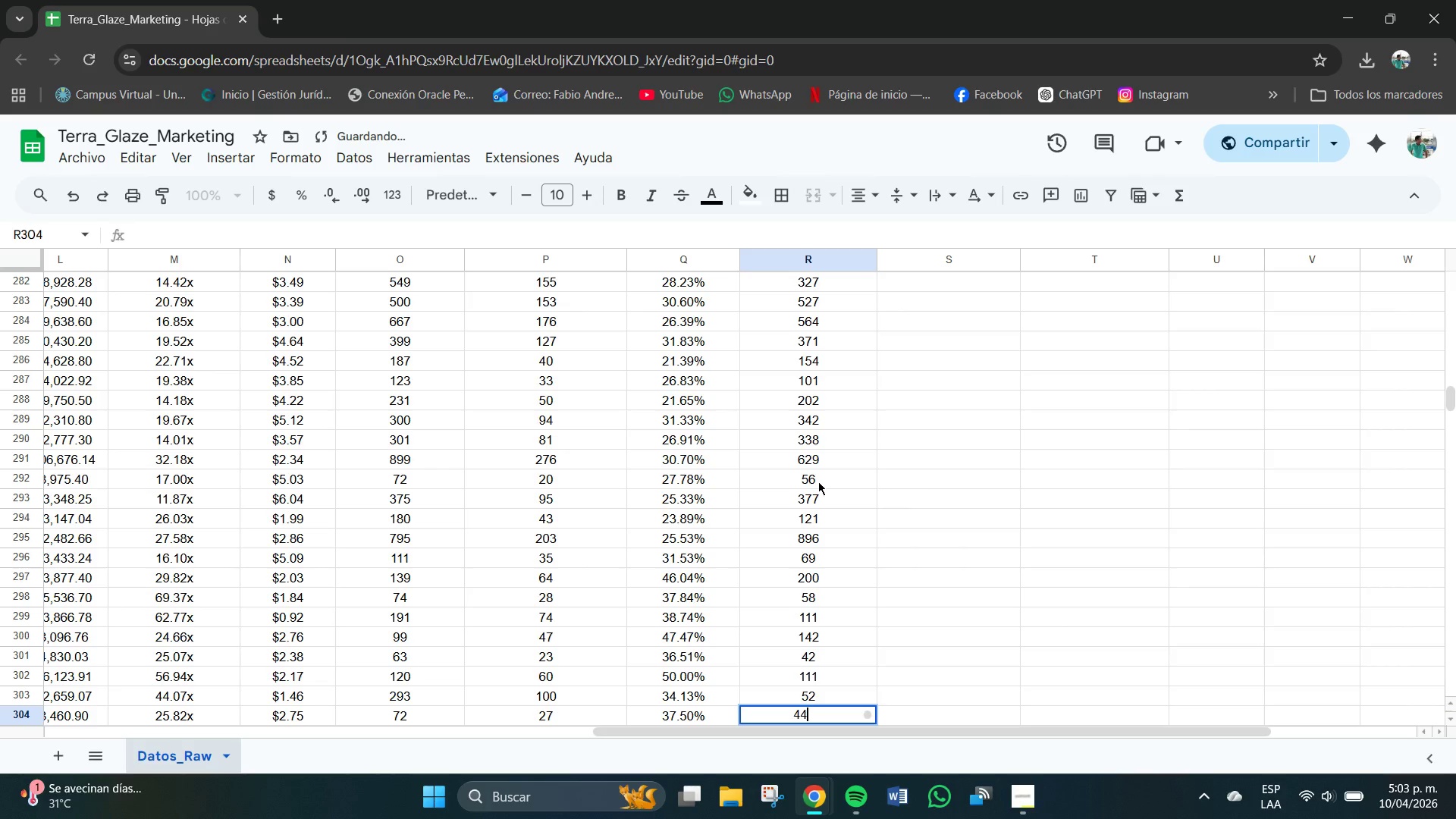 
key(Numpad4)
 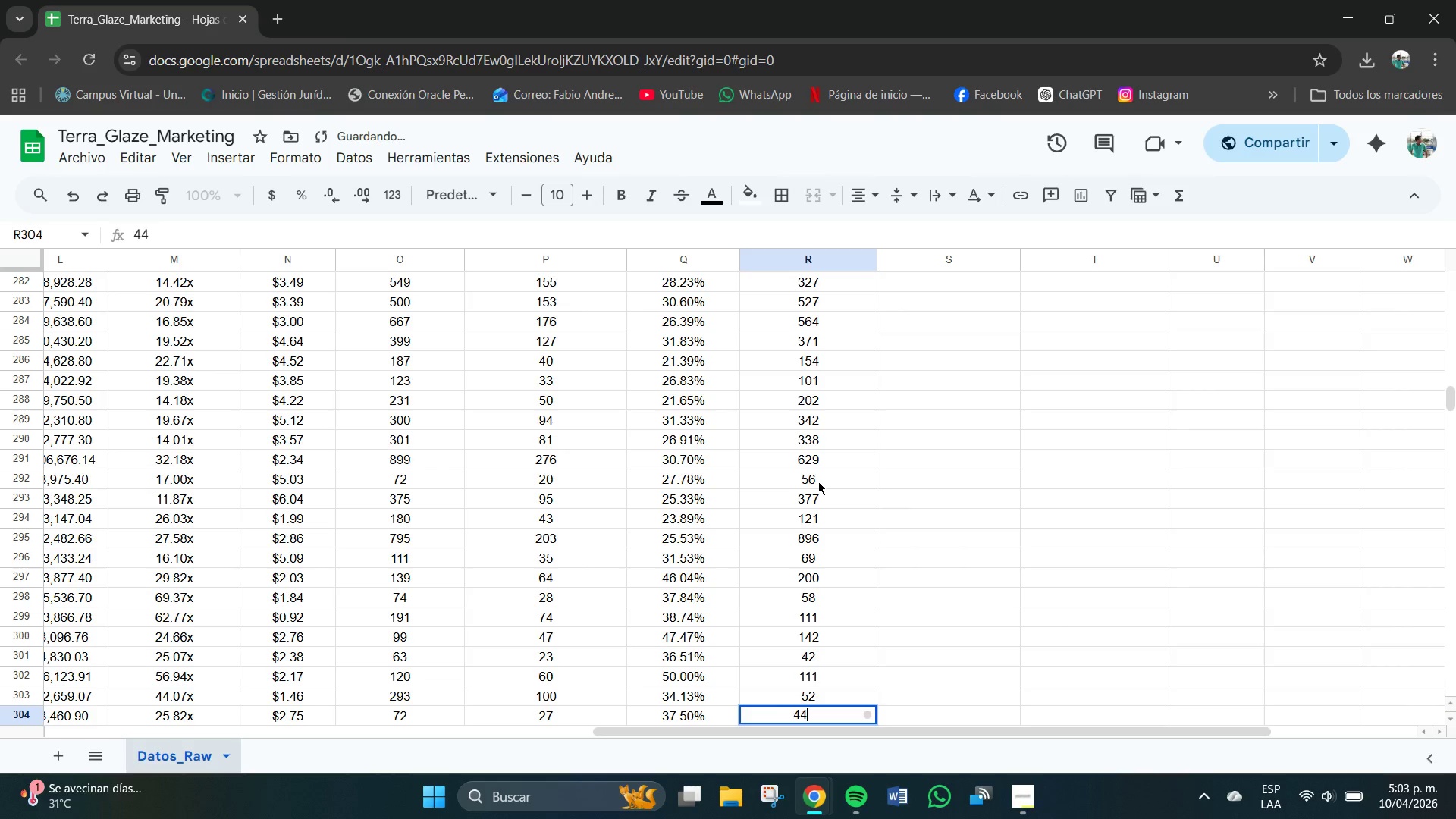 
key(Numpad1)
 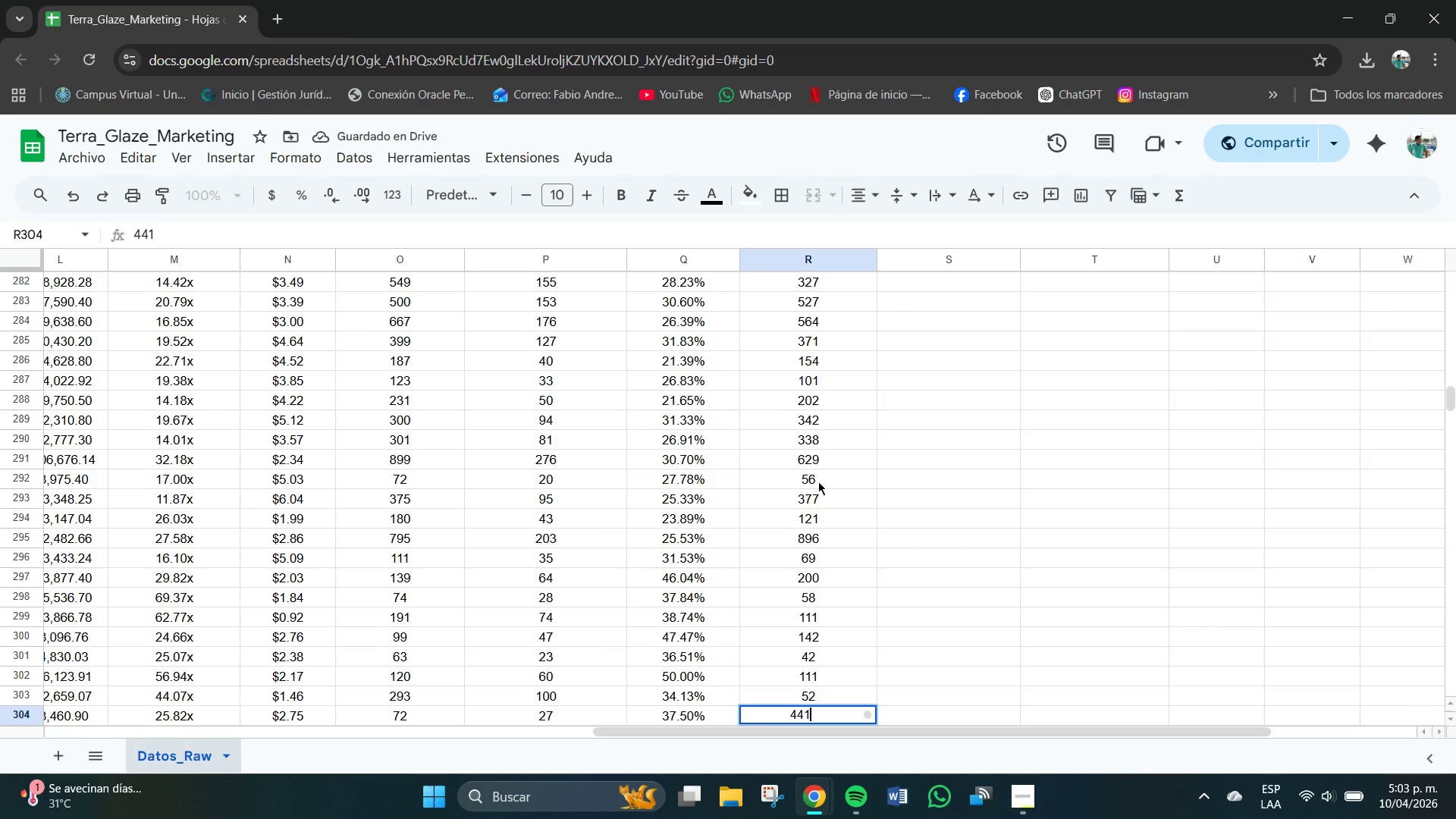 
key(NumpadEnter)
 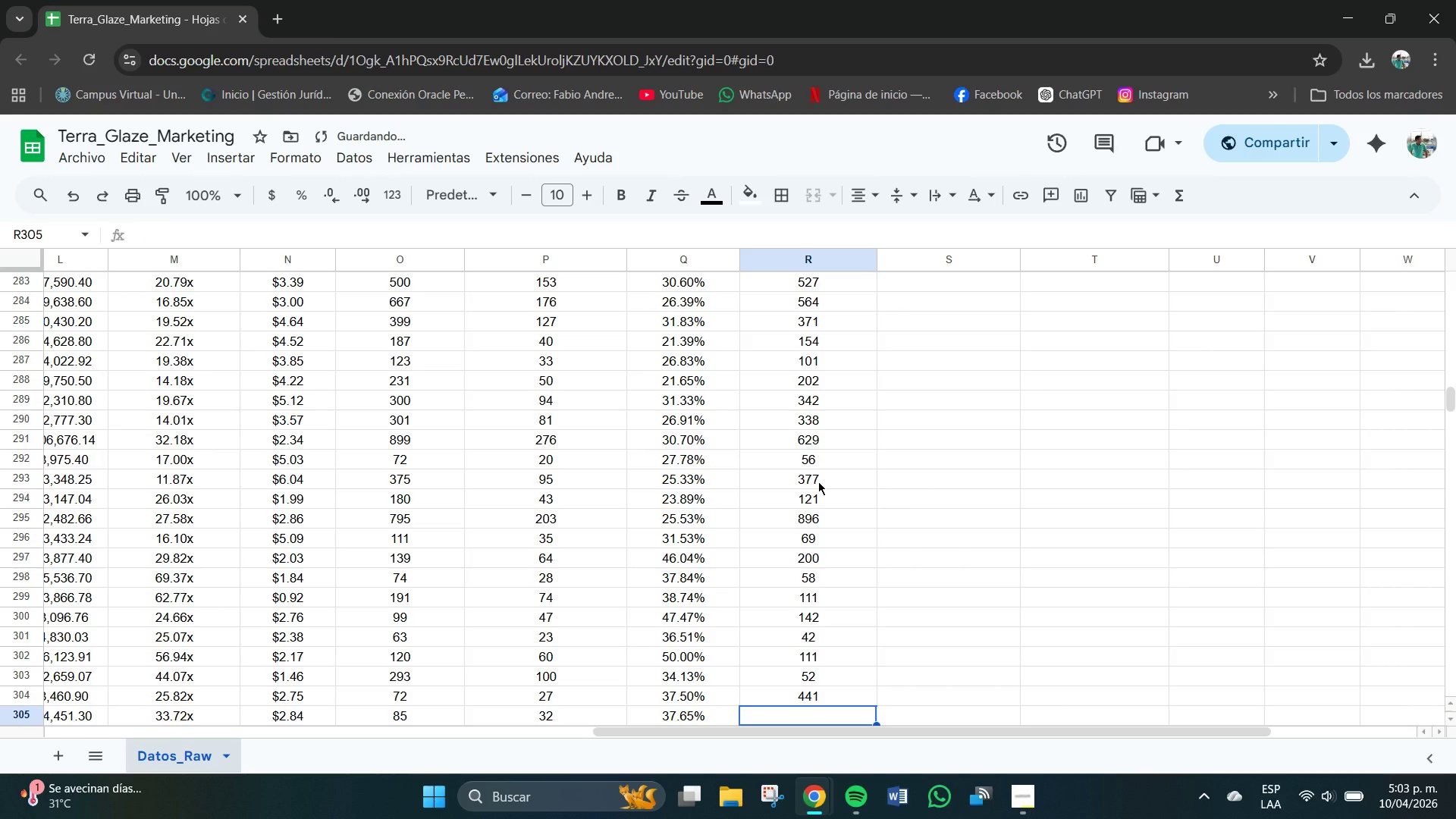 
key(Numpad1)
 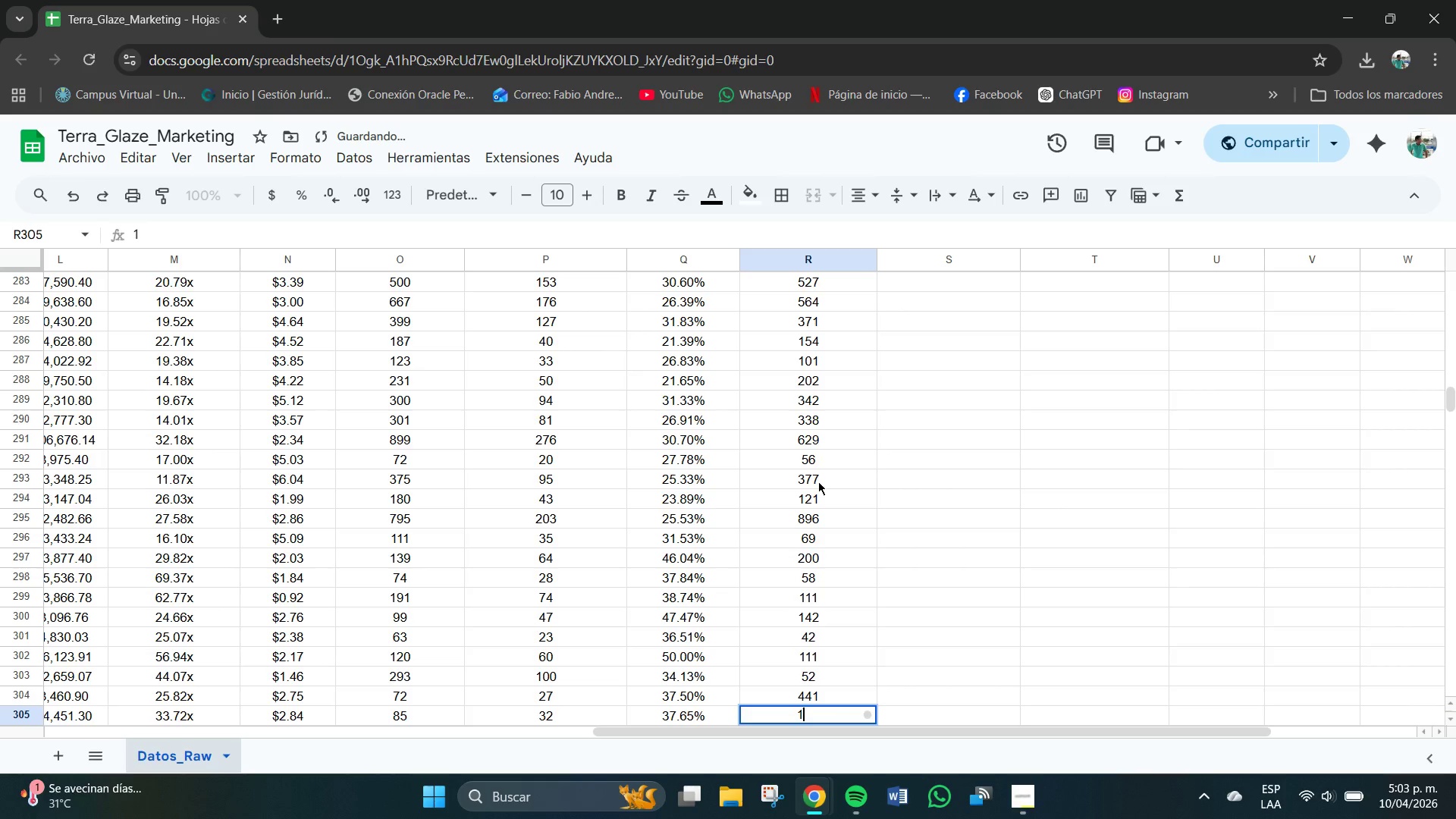 
key(Numpad2)
 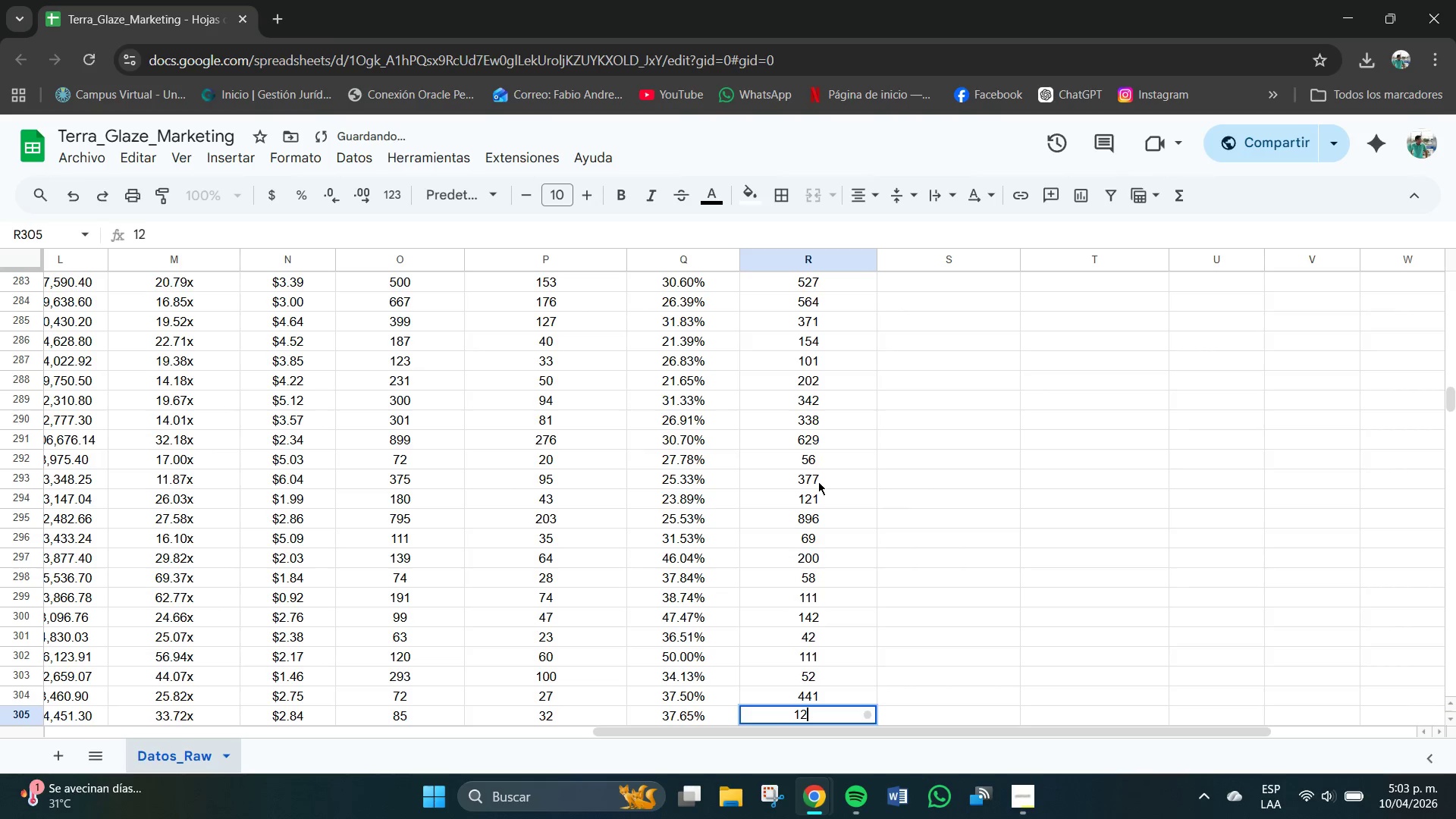 
key(Numpad4)
 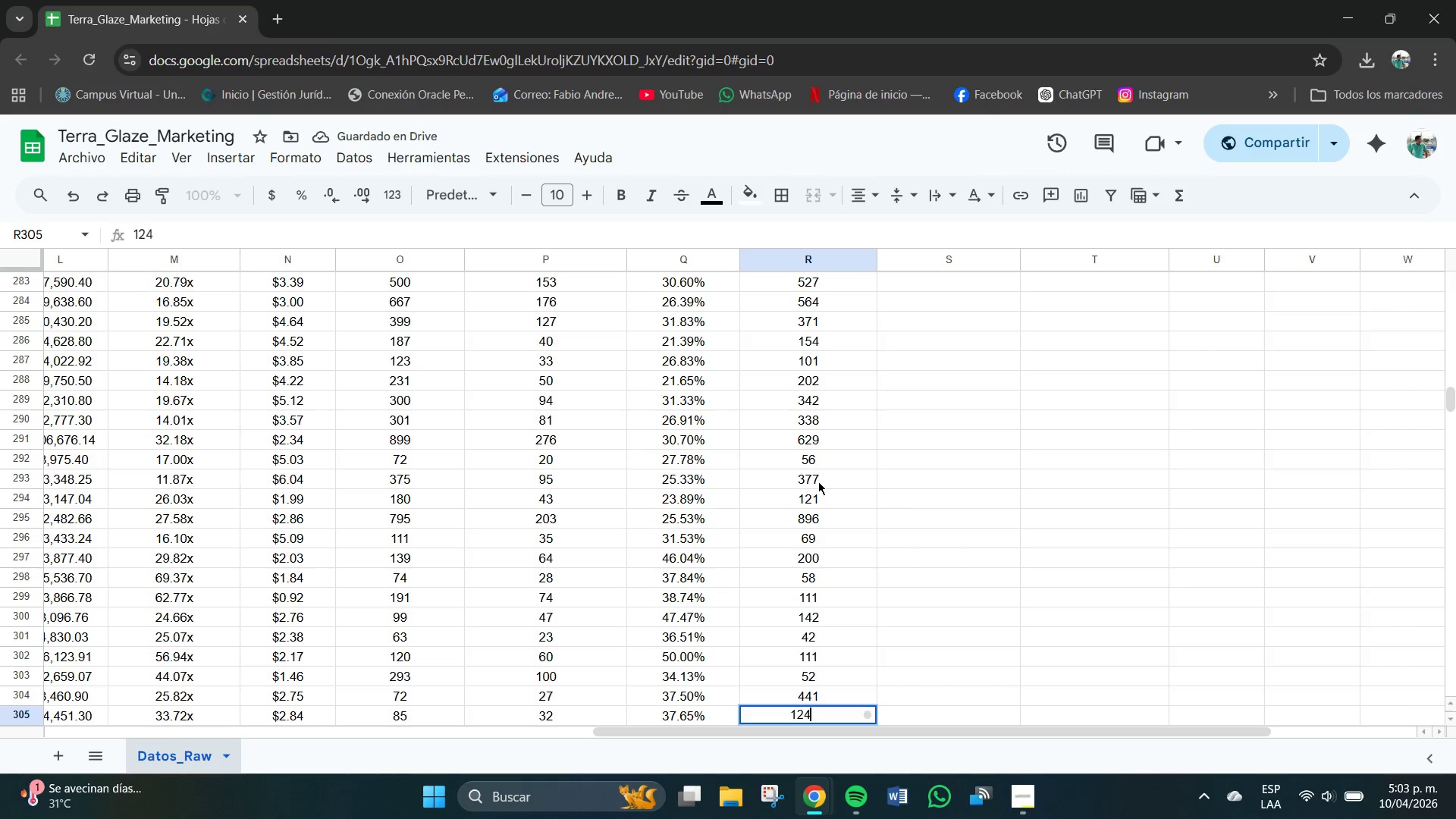 
key(NumpadEnter)
 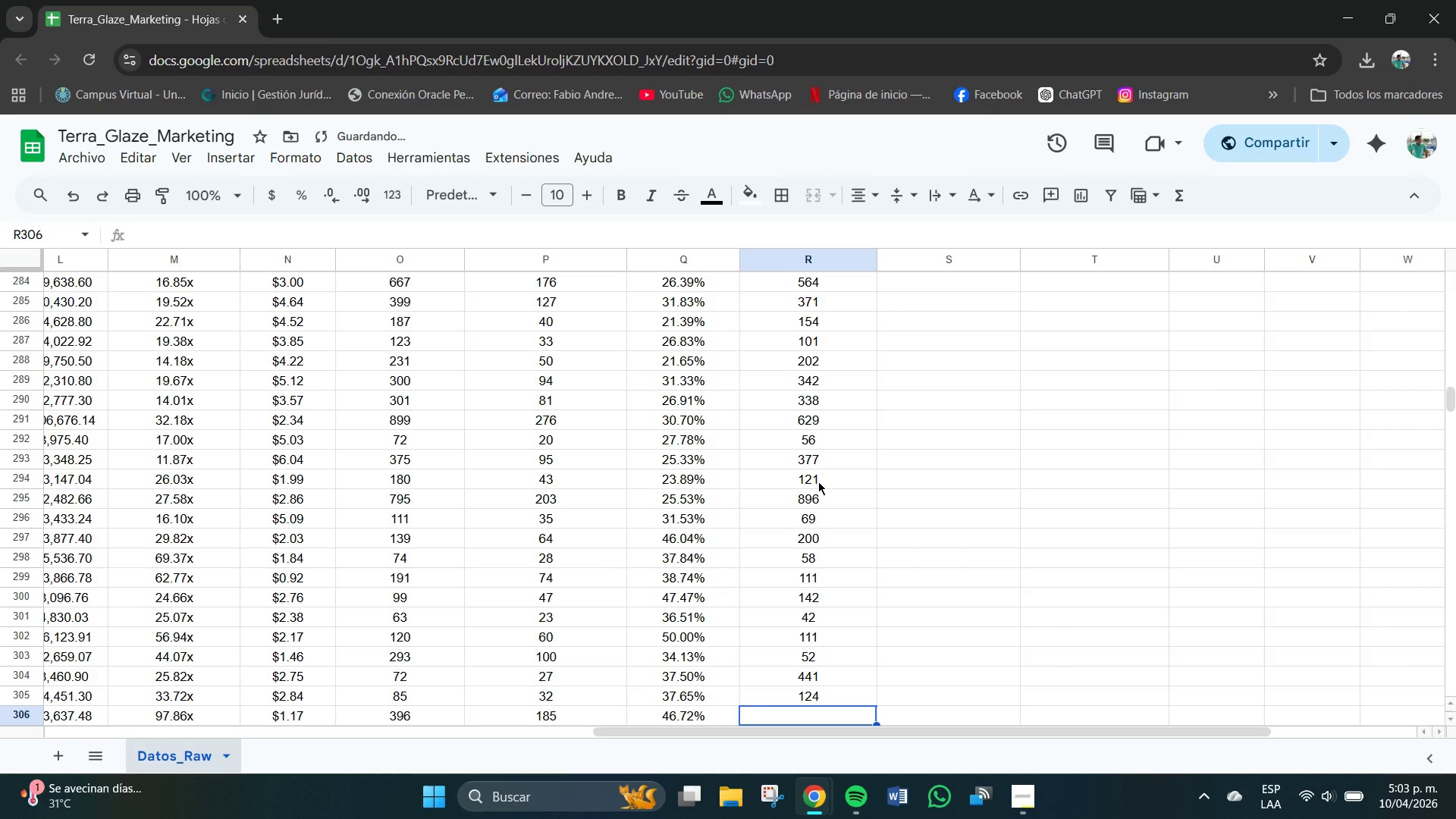 
key(Numpad1)
 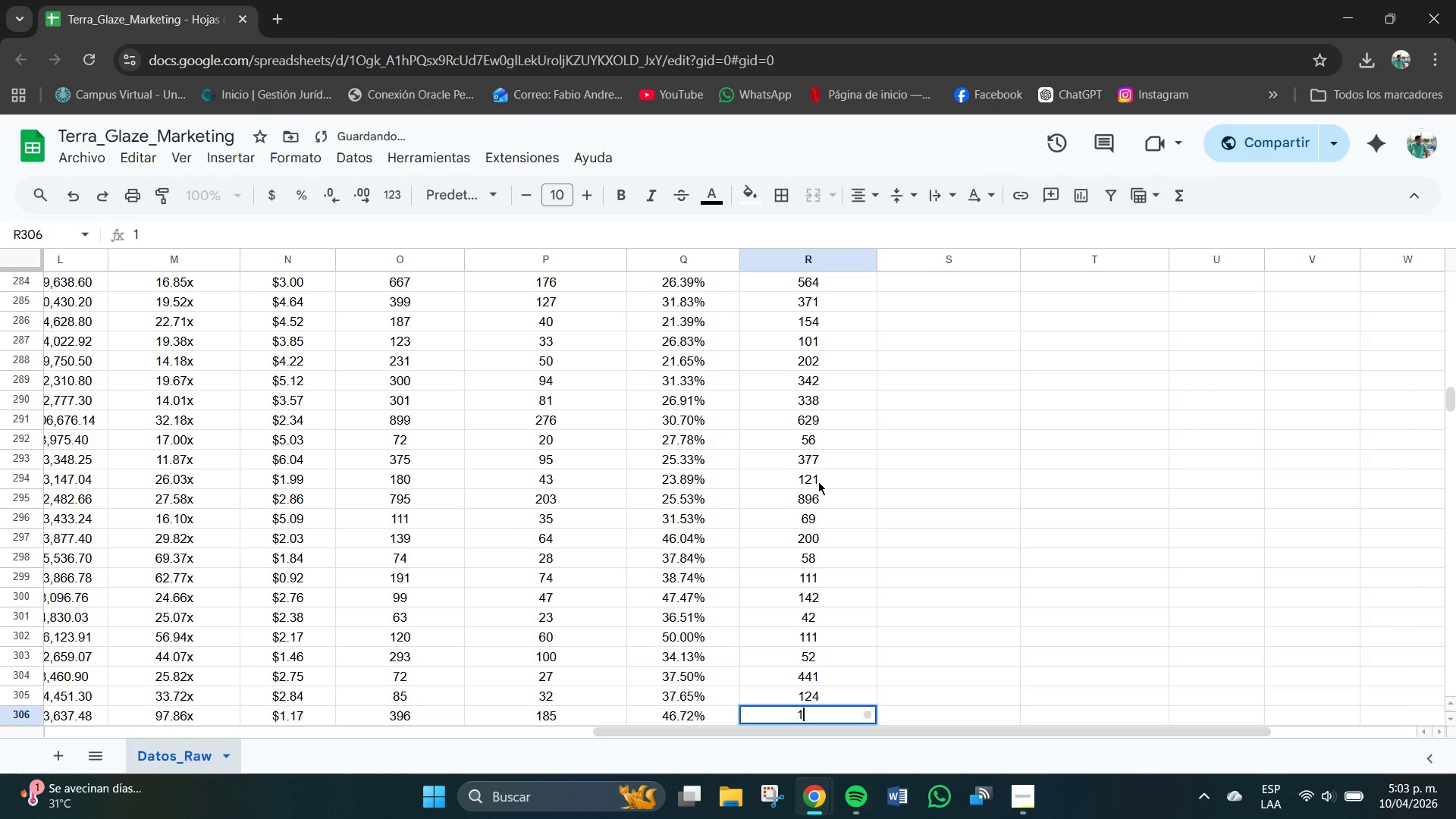 
key(Numpad2)
 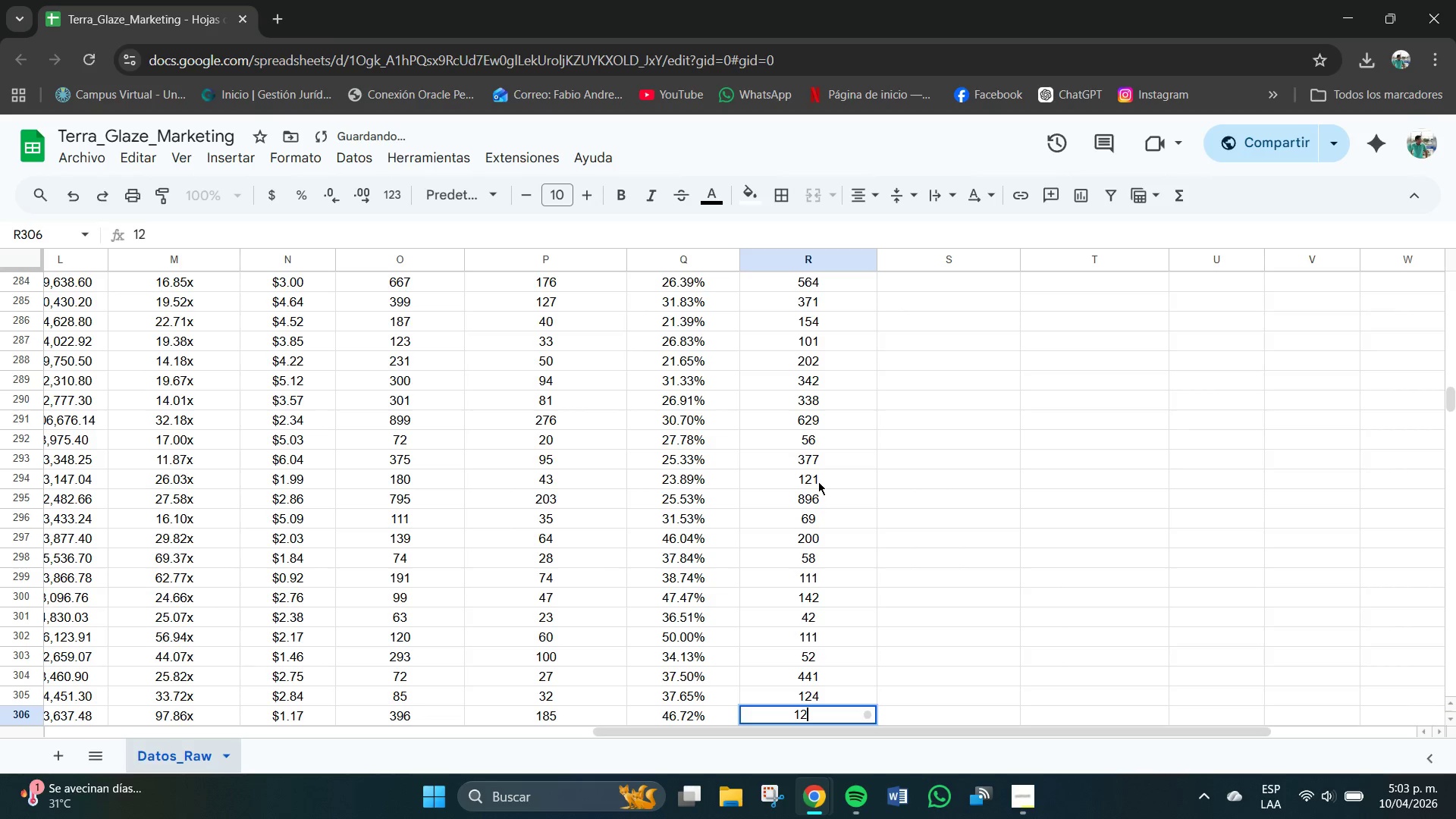 
key(Numpad1)
 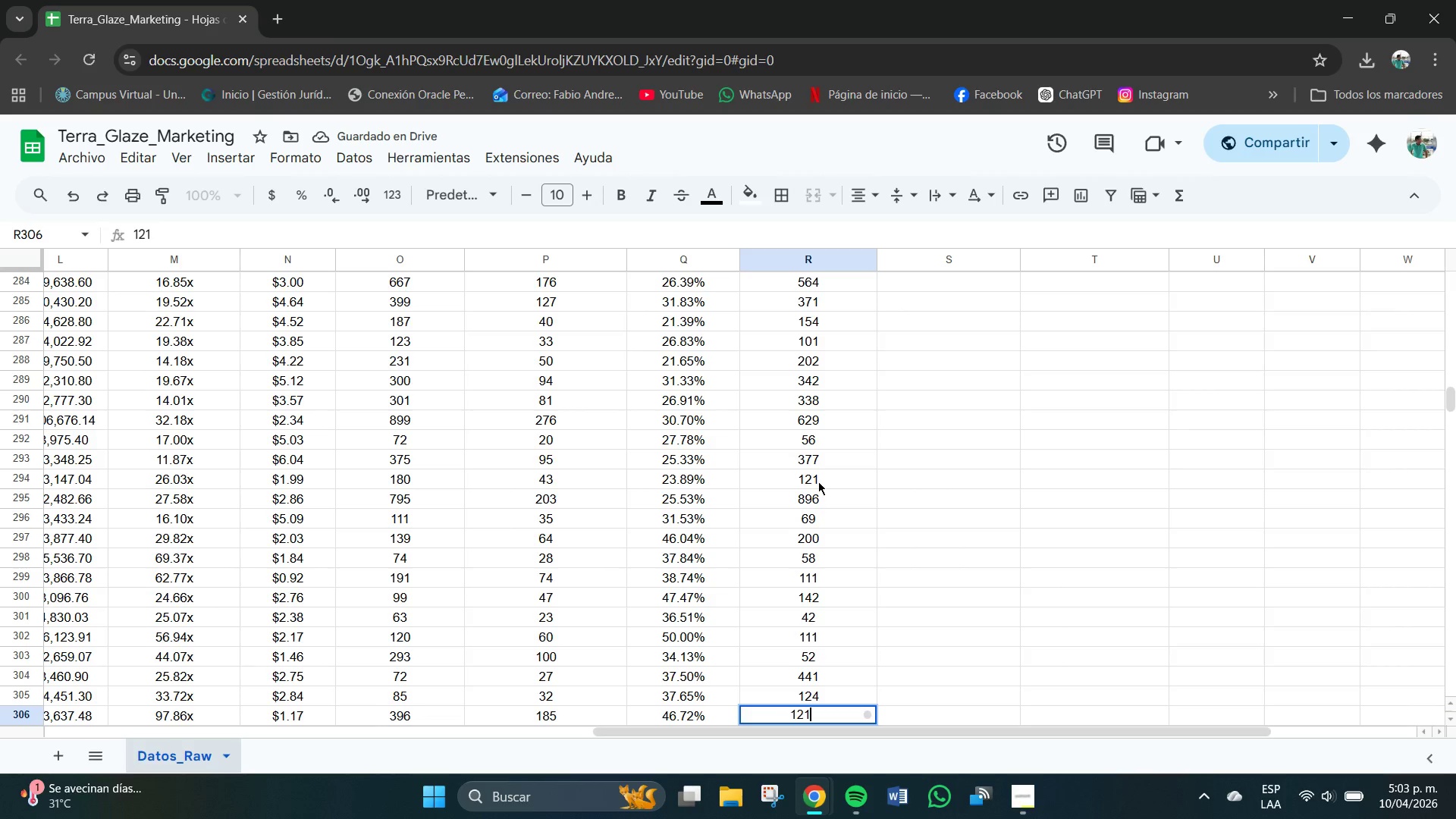 
key(NumpadEnter)
 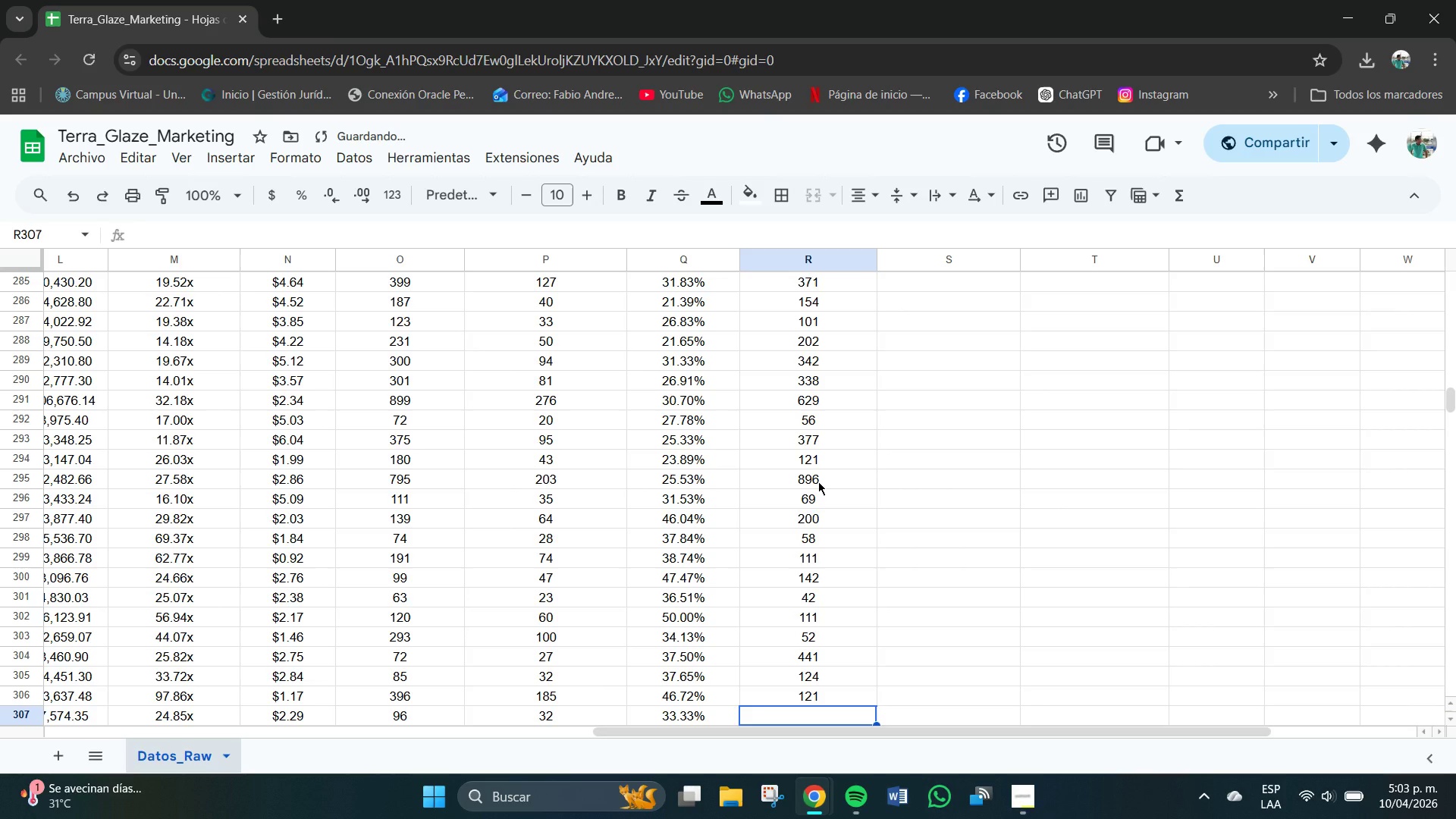 
key(Numpad1)
 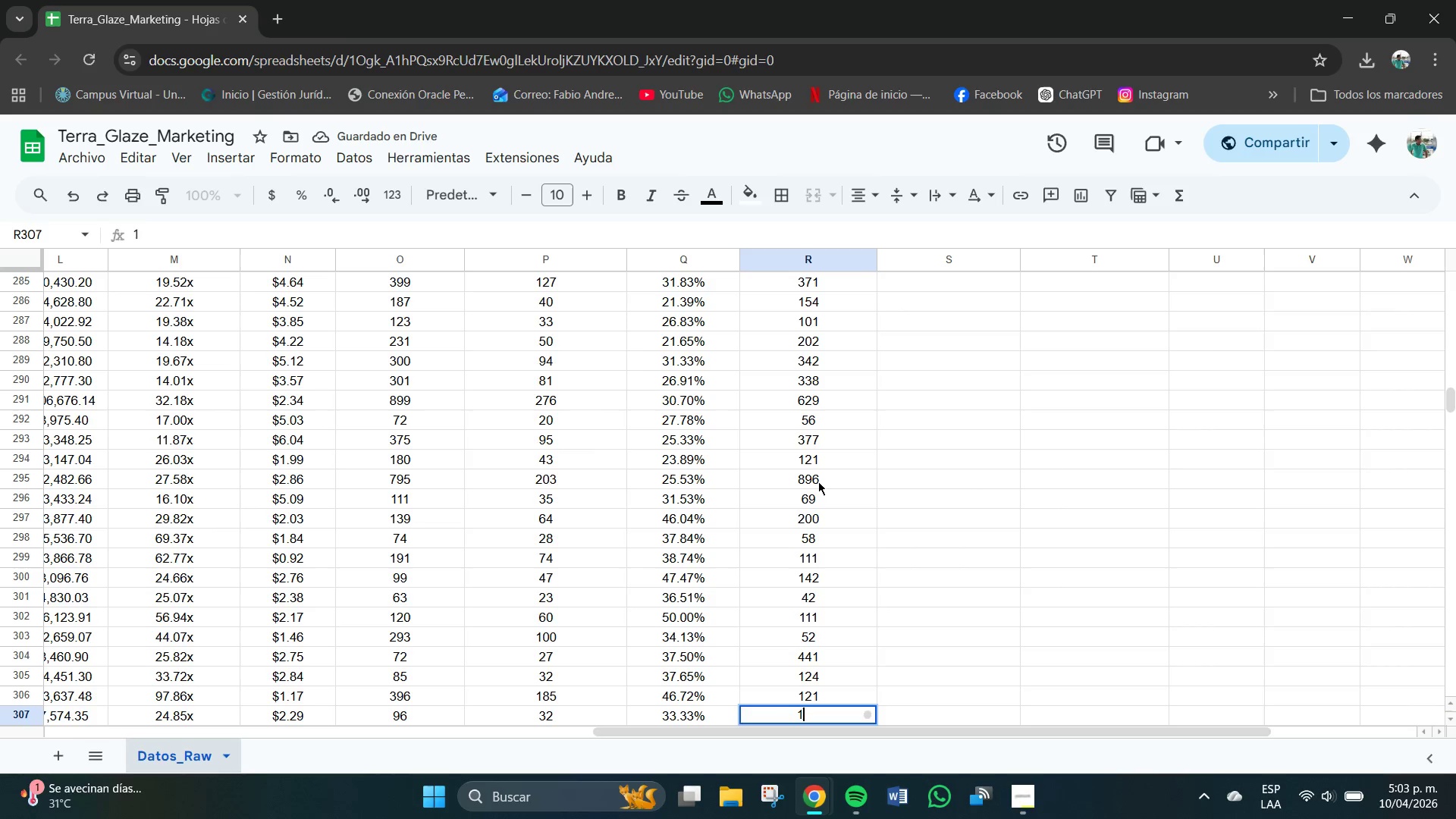 
key(Numpad5)
 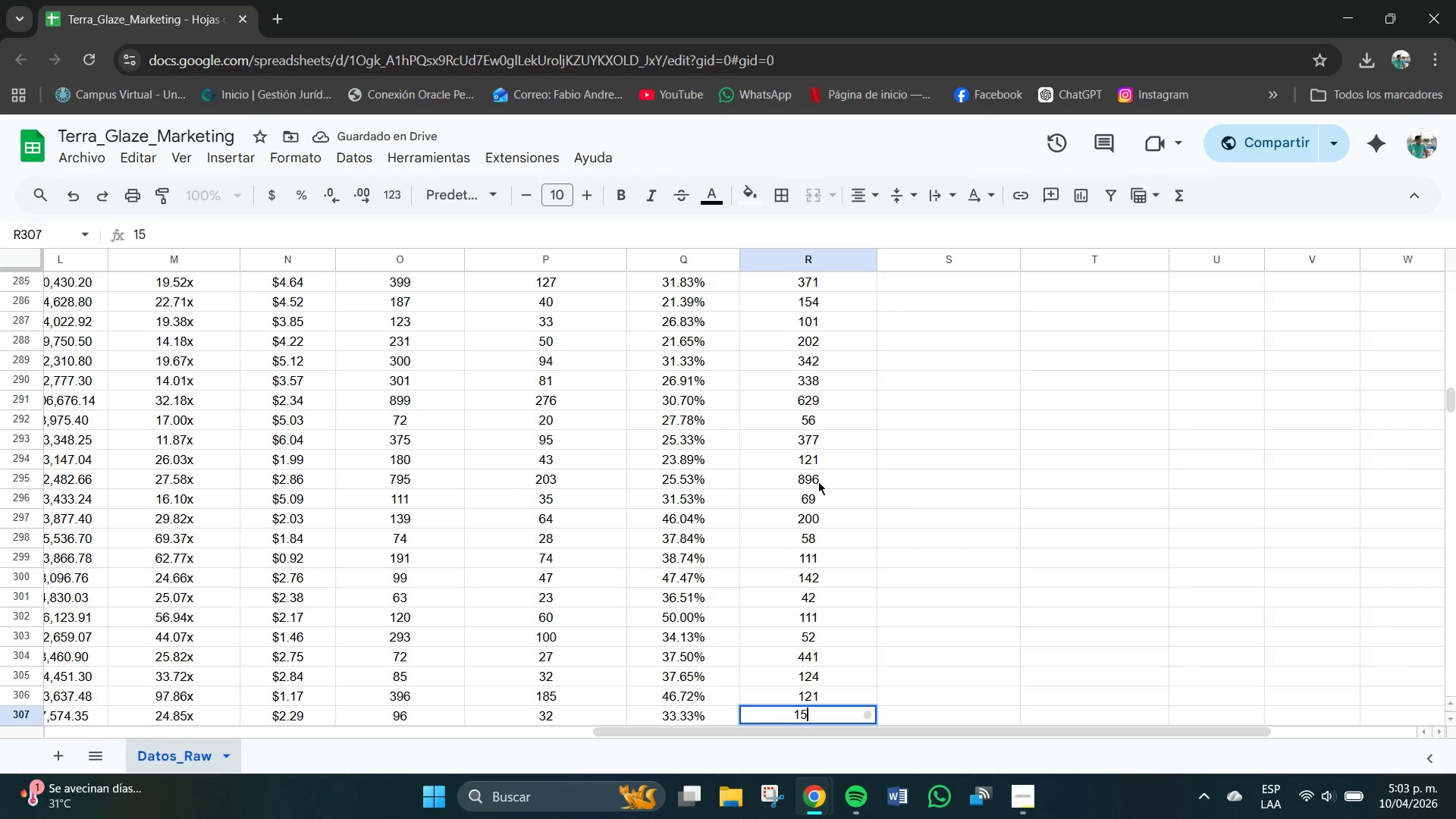 
key(Numpad1)
 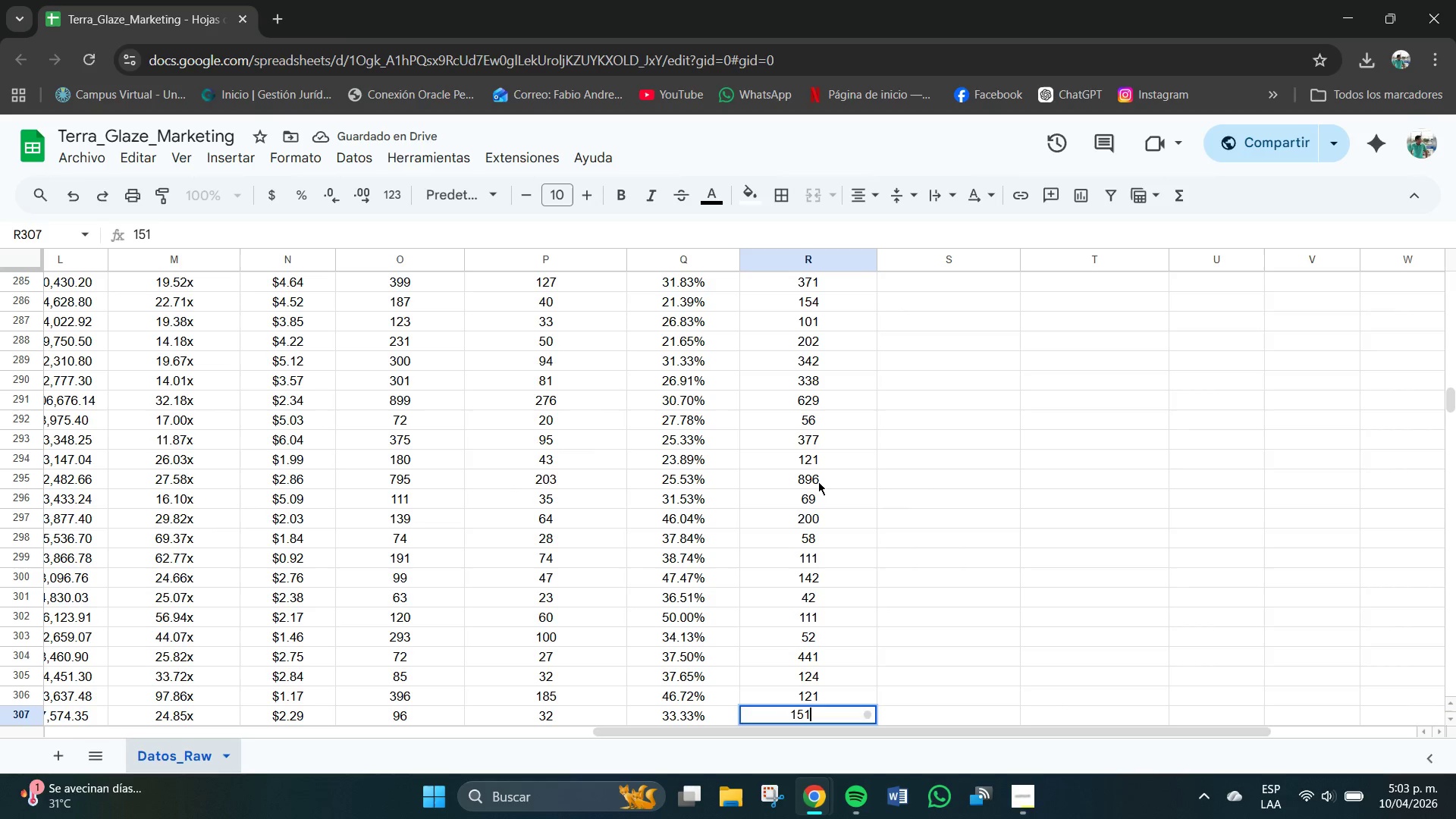 
key(NumpadEnter)
 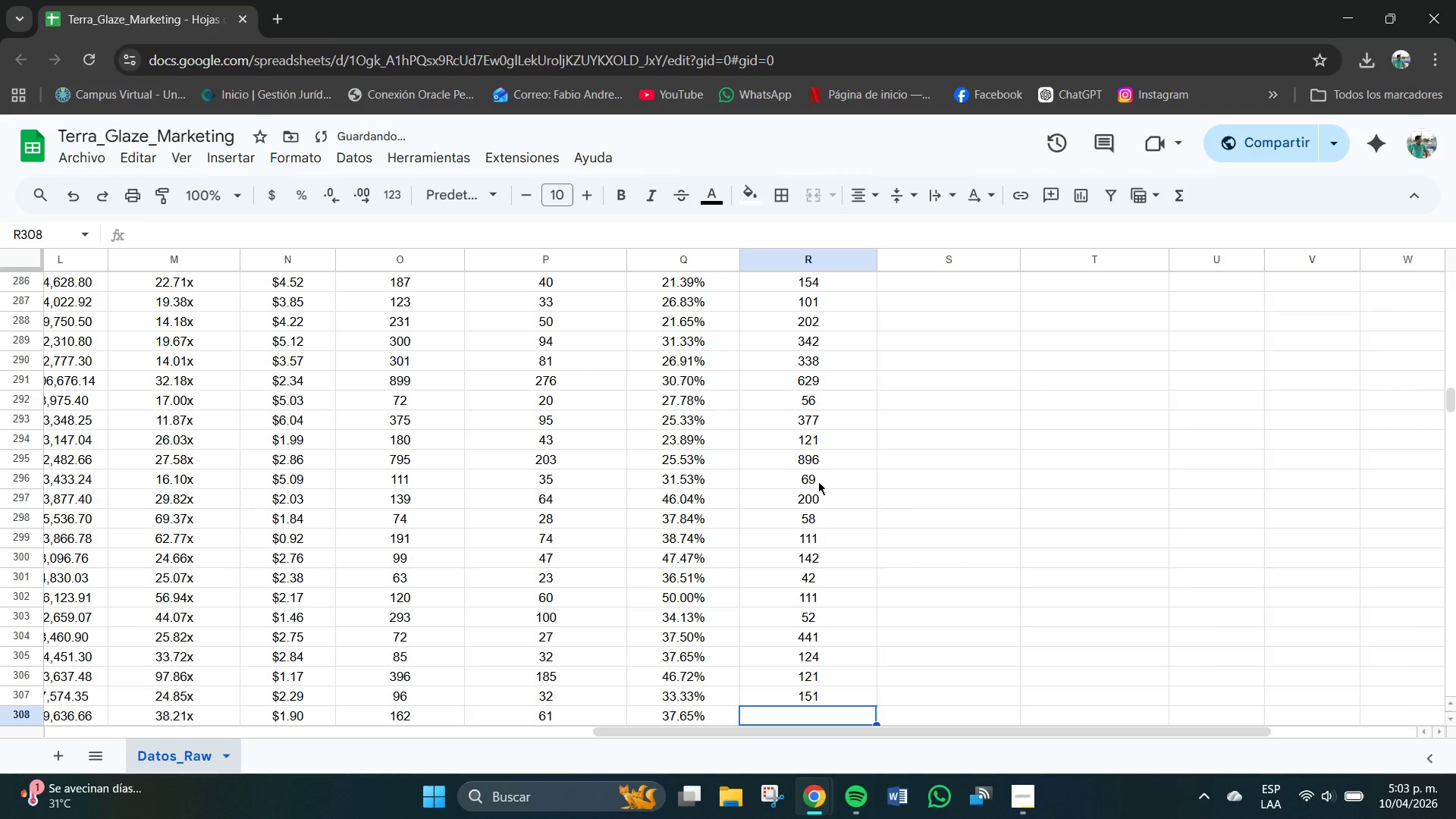 
key(Numpad5)
 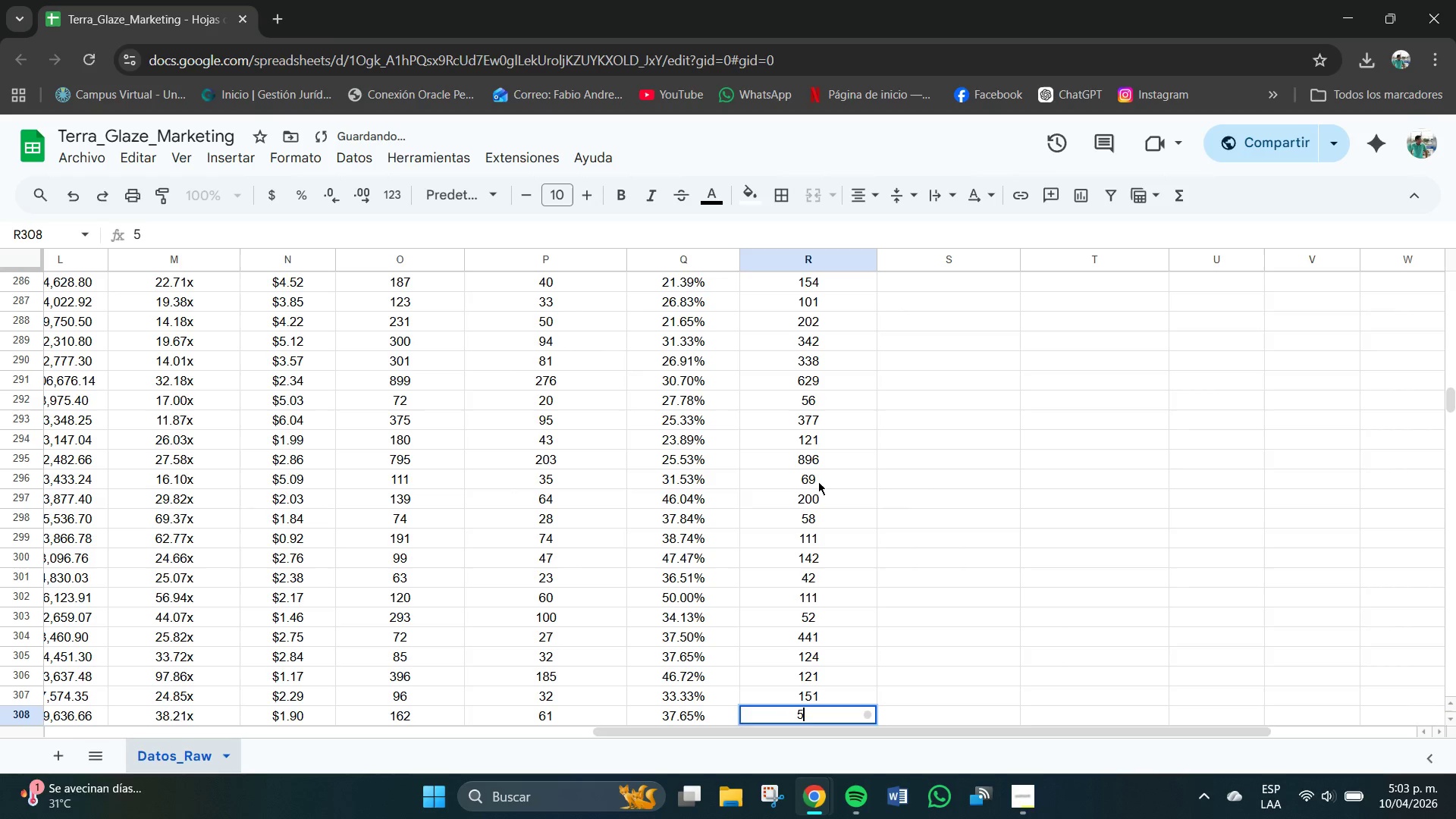 
key(Numpad6)
 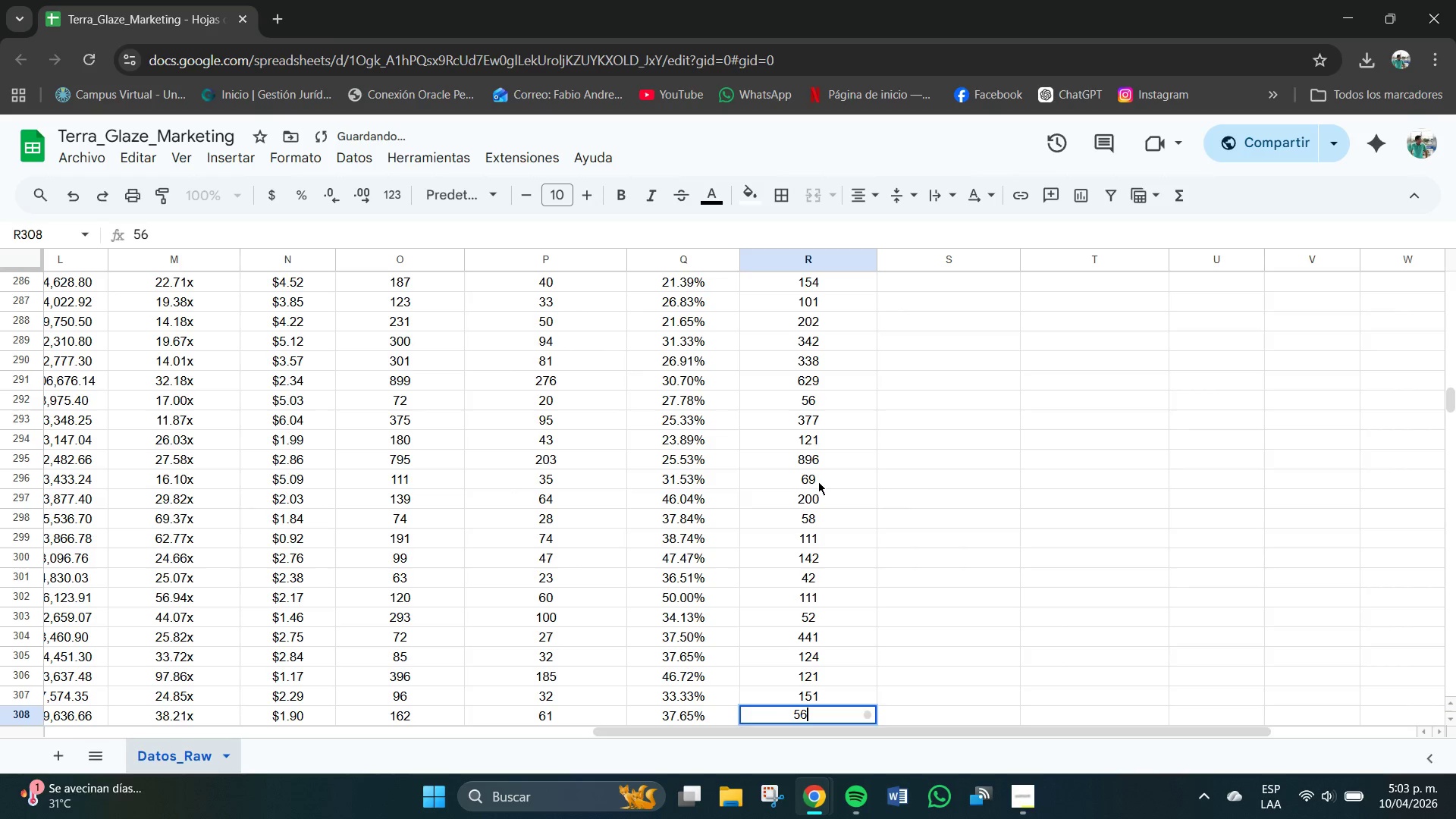 
key(Numpad3)
 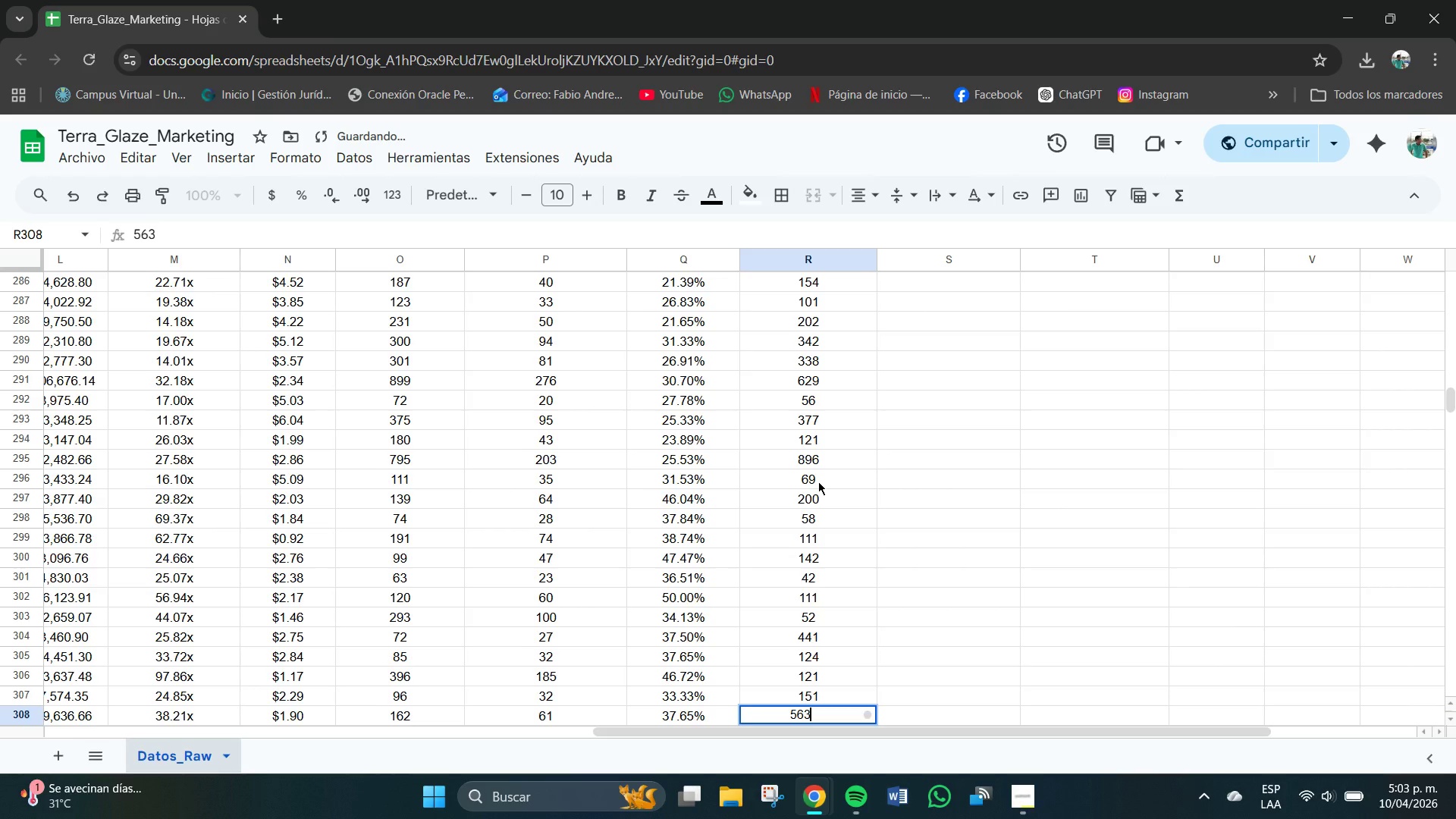 
key(NumpadEnter)
 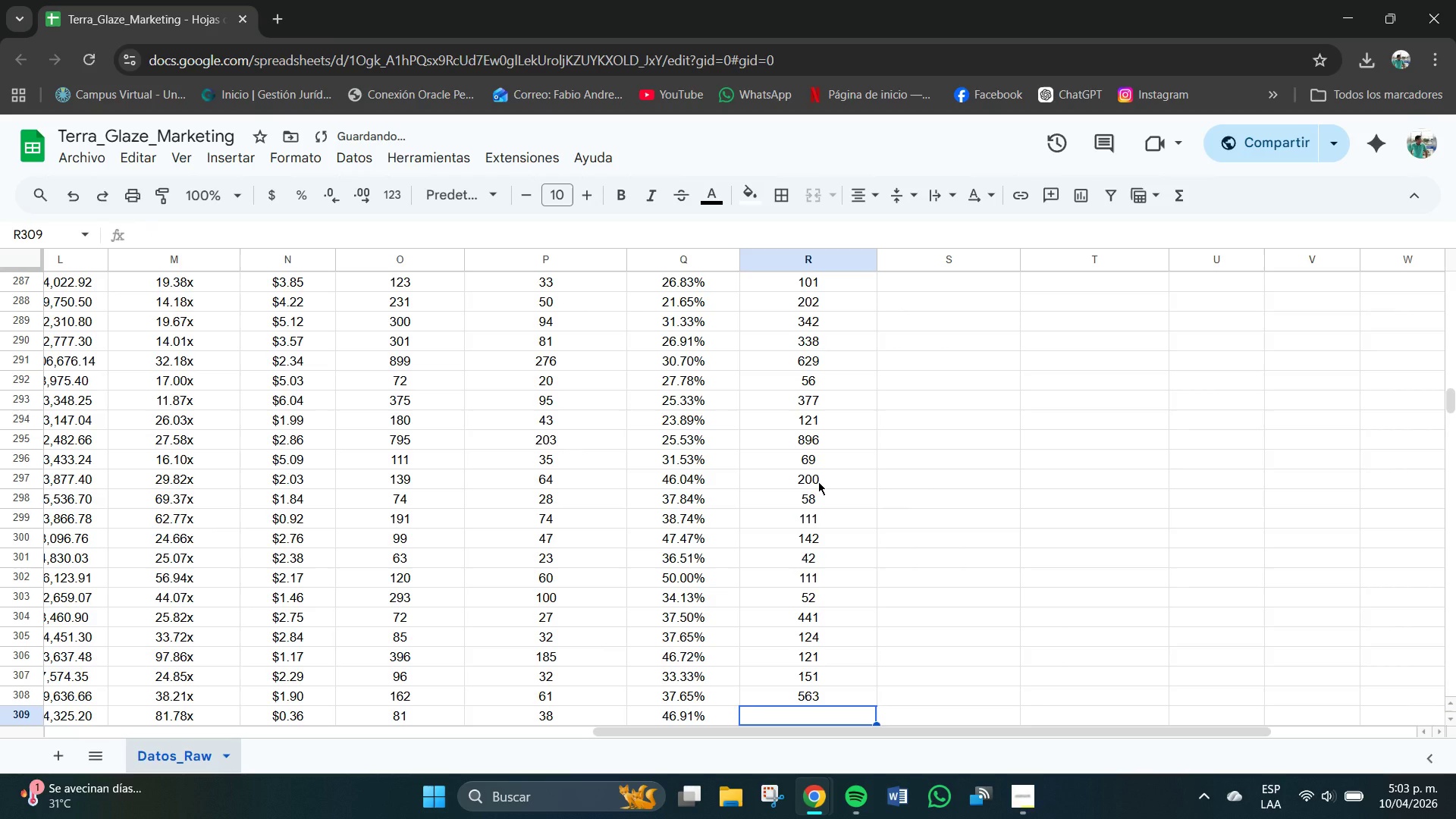 
key(Numpad3)
 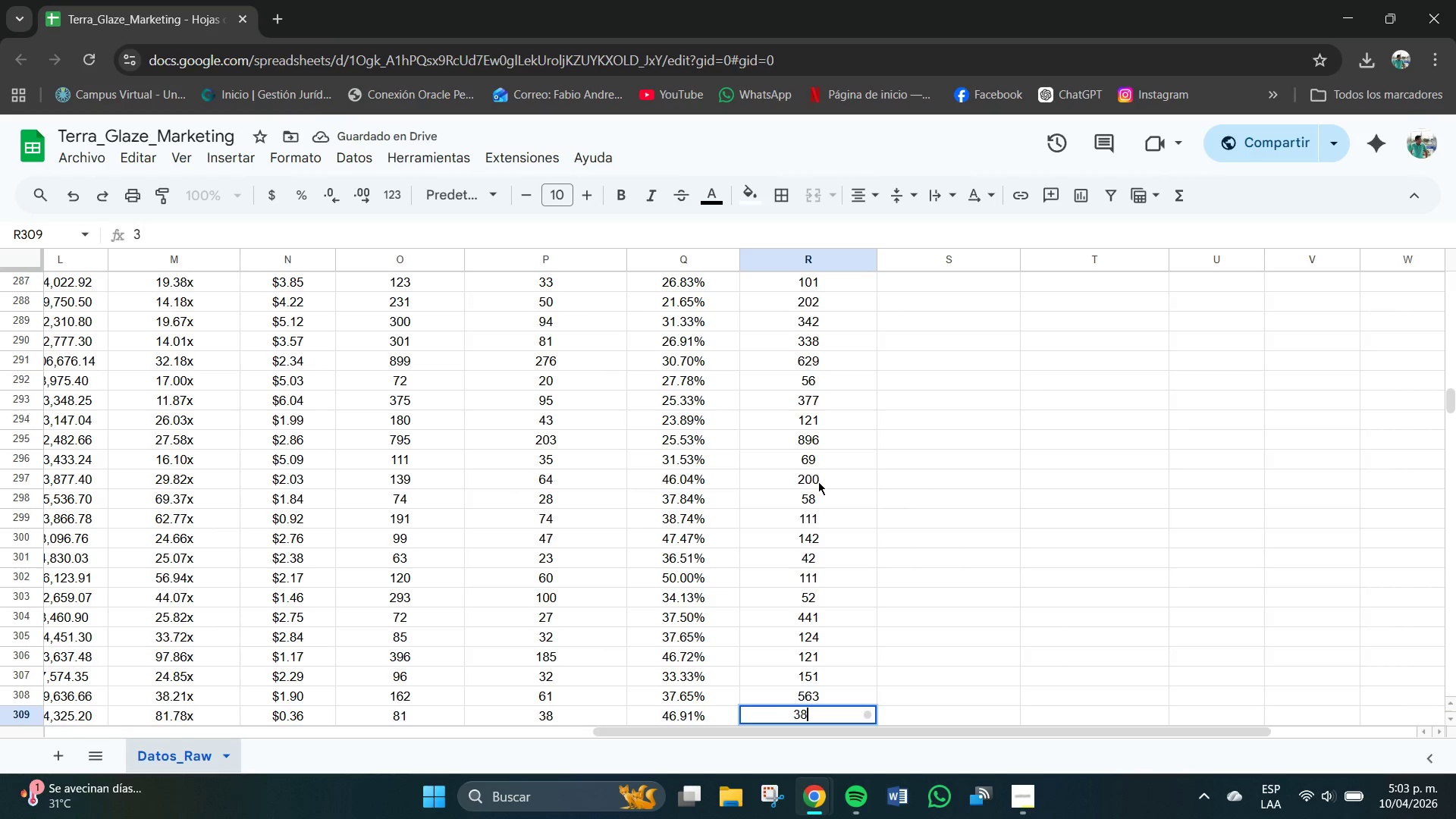 
key(Numpad8)
 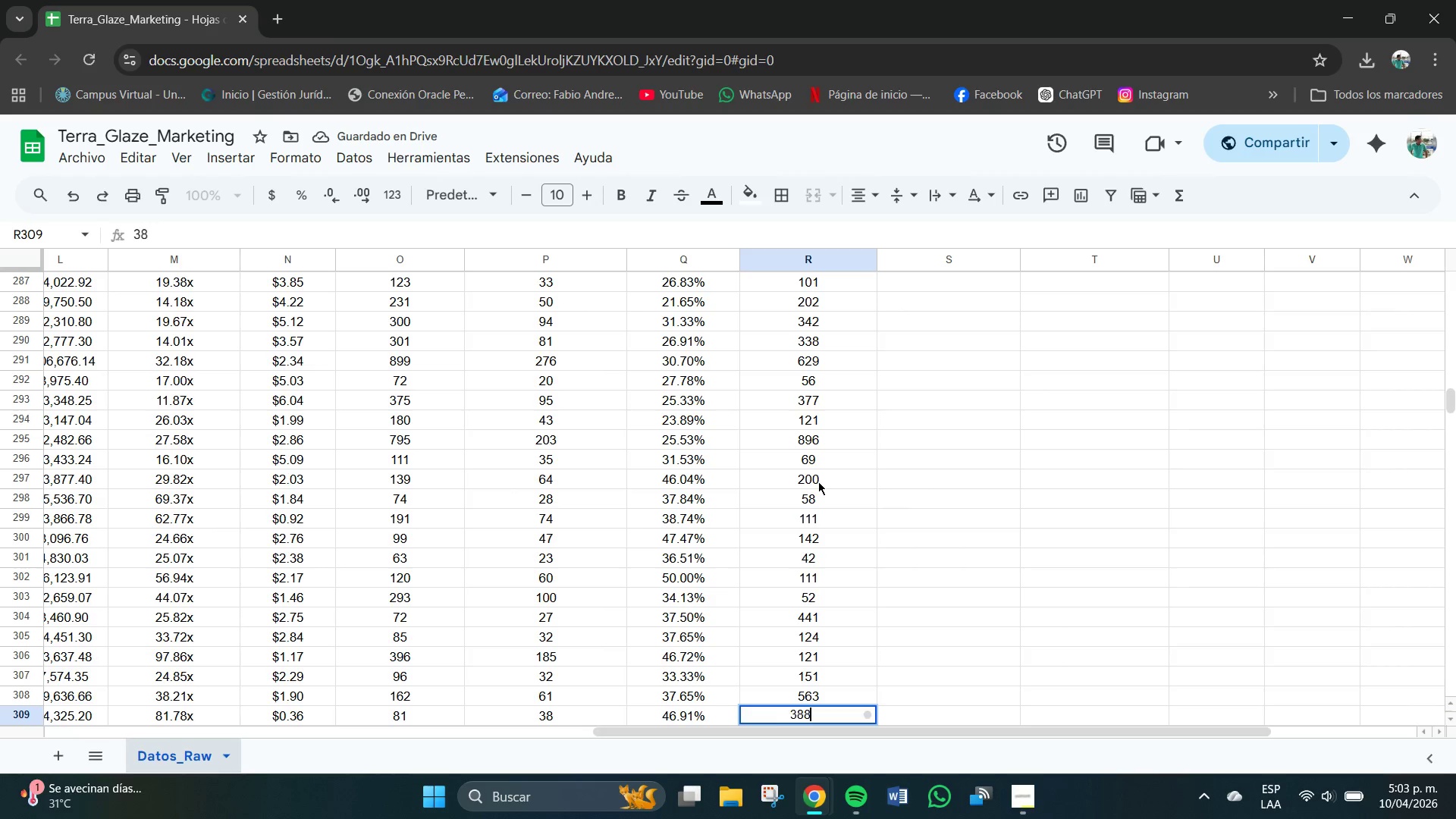 
key(Numpad8)
 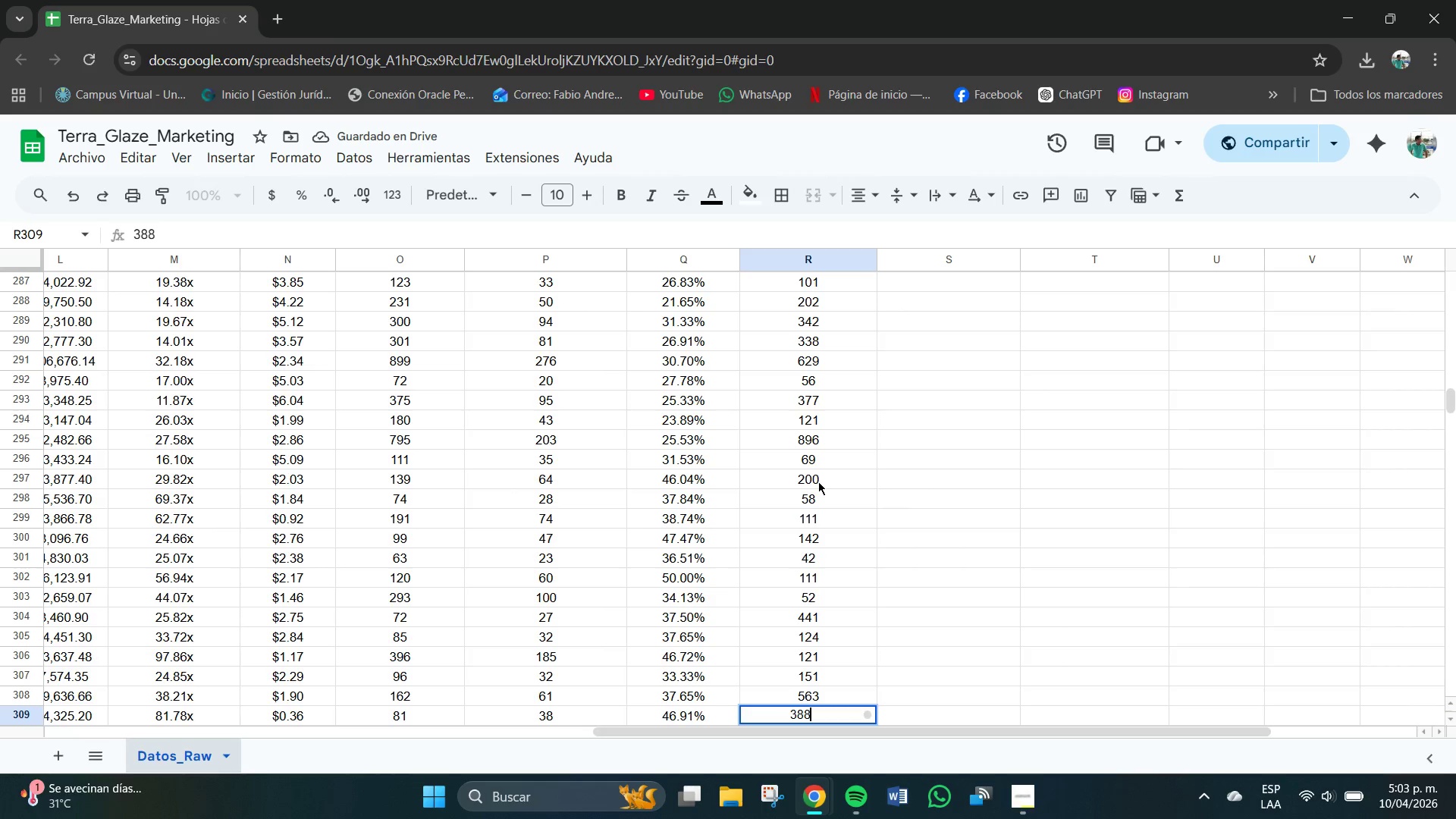 
key(NumpadEnter)
 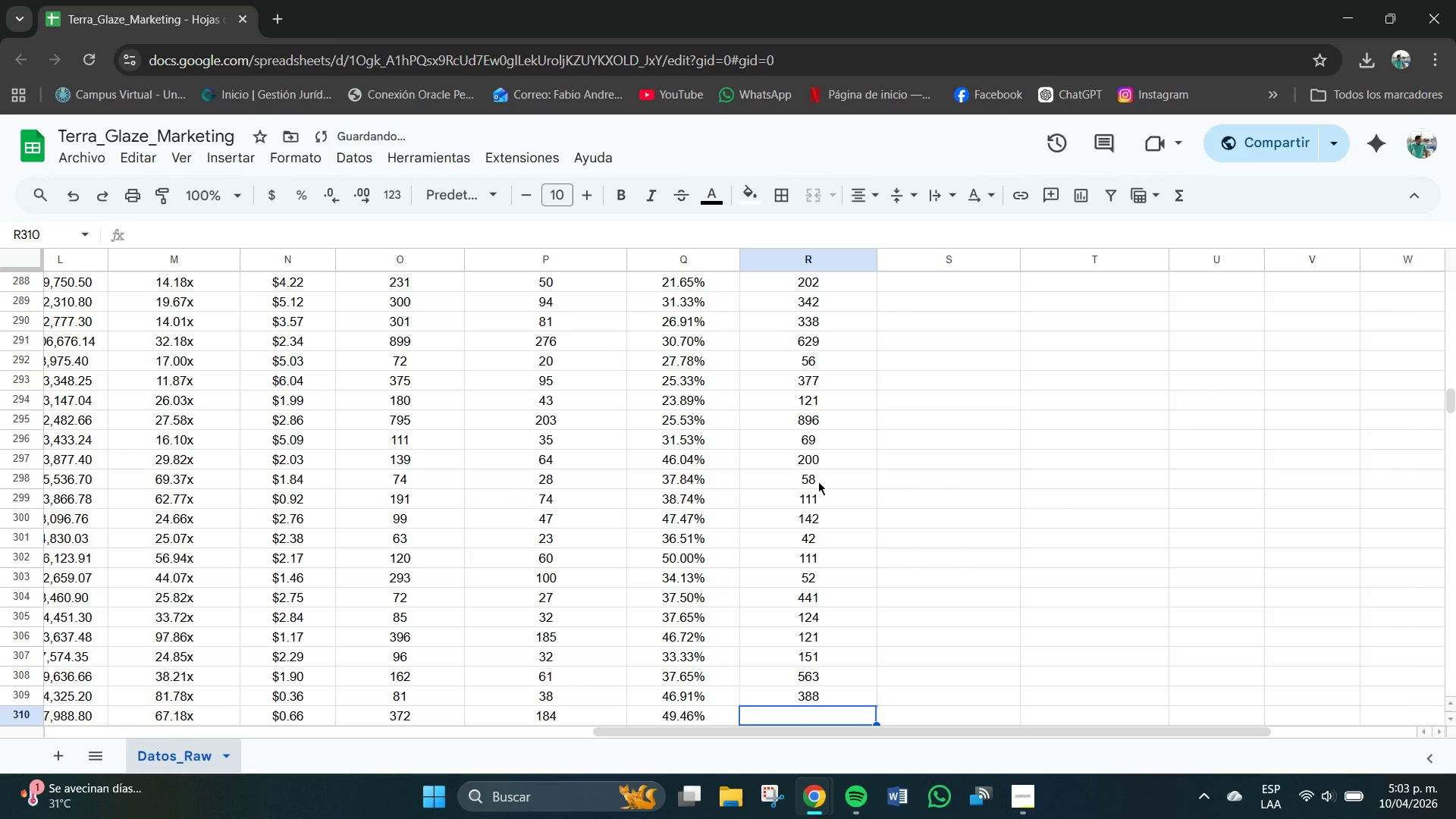 
key(Numpad2)
 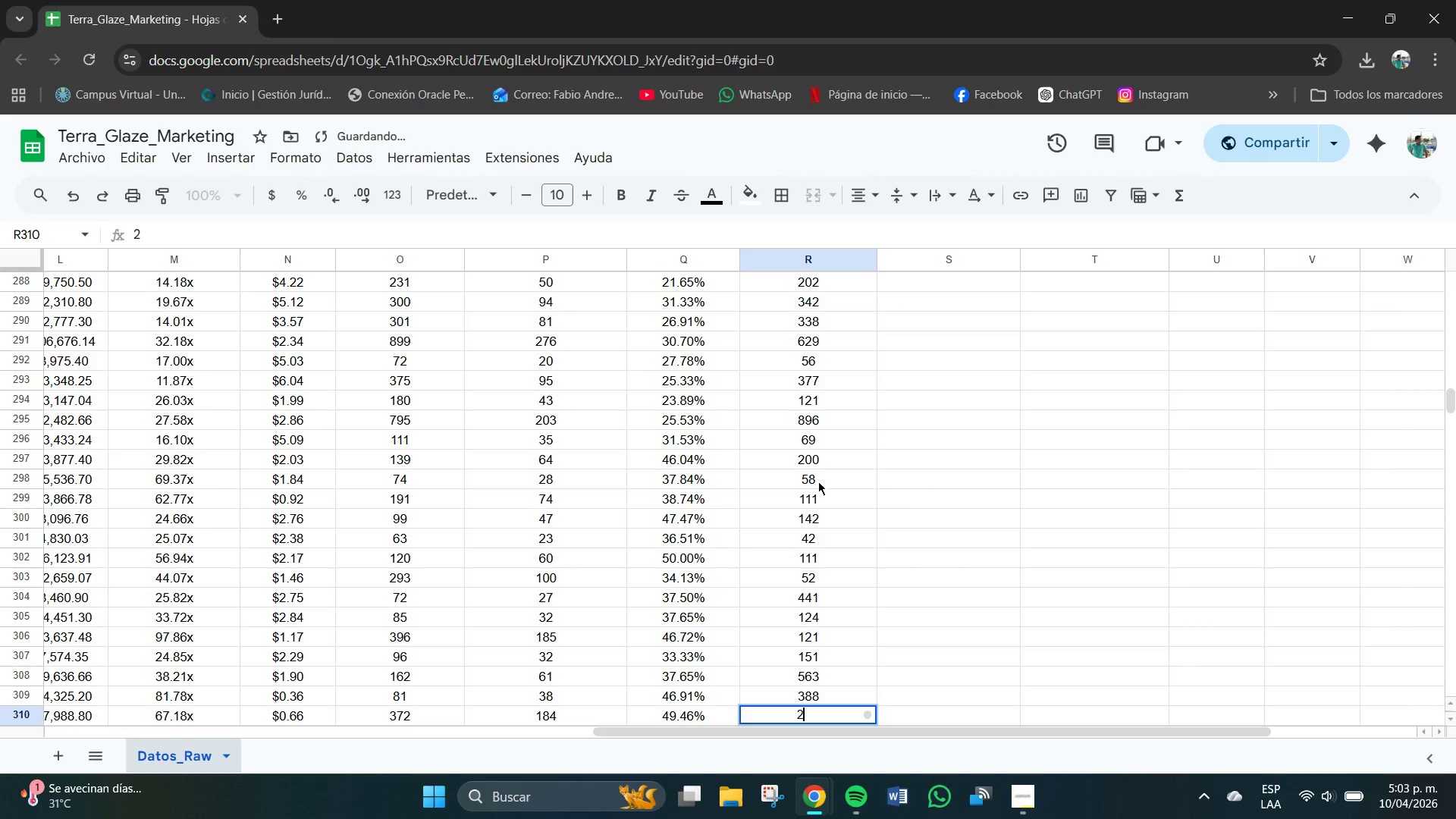 
key(Numpad9)
 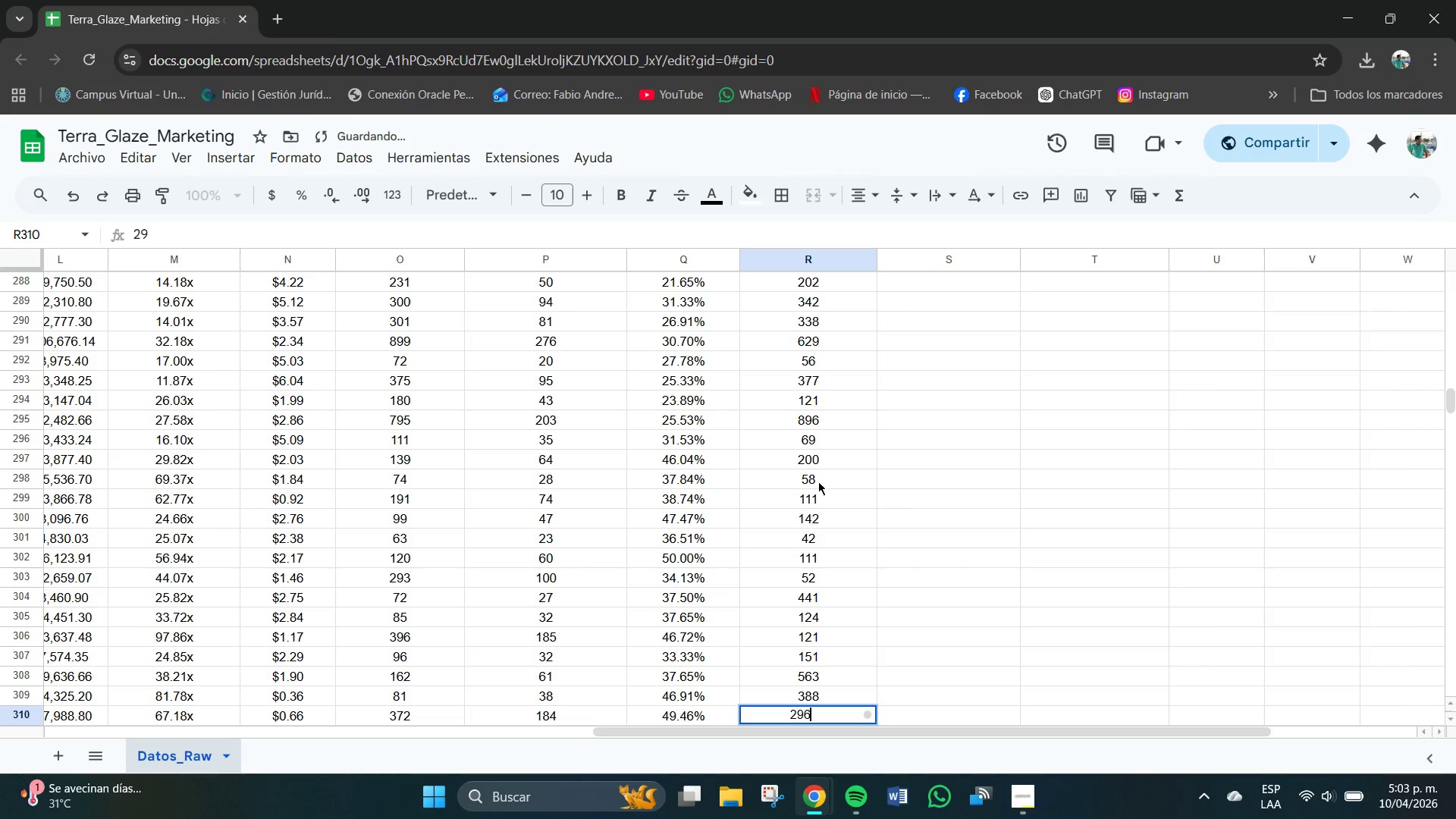 
key(Numpad6)
 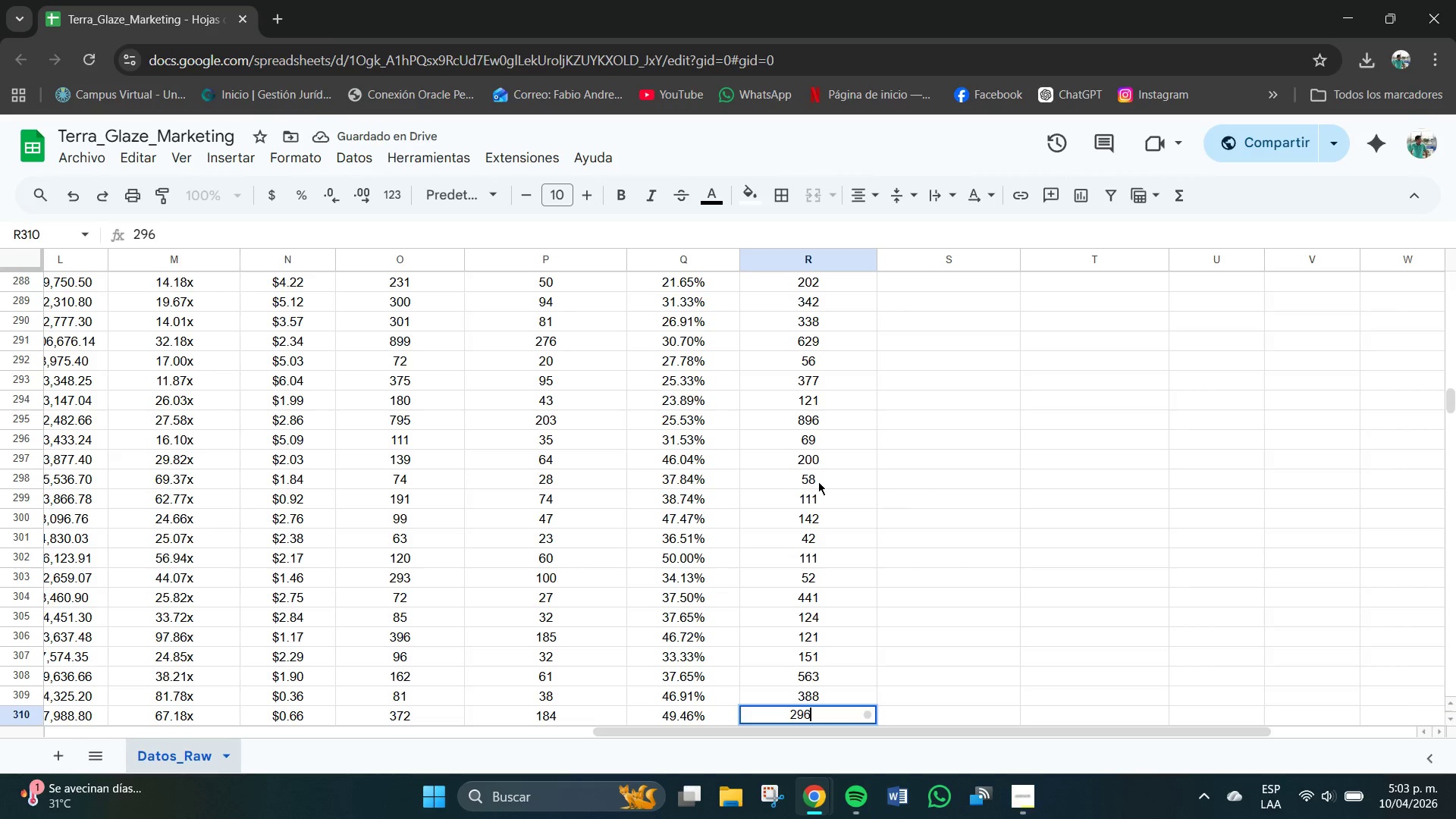 
key(NumpadEnter)
 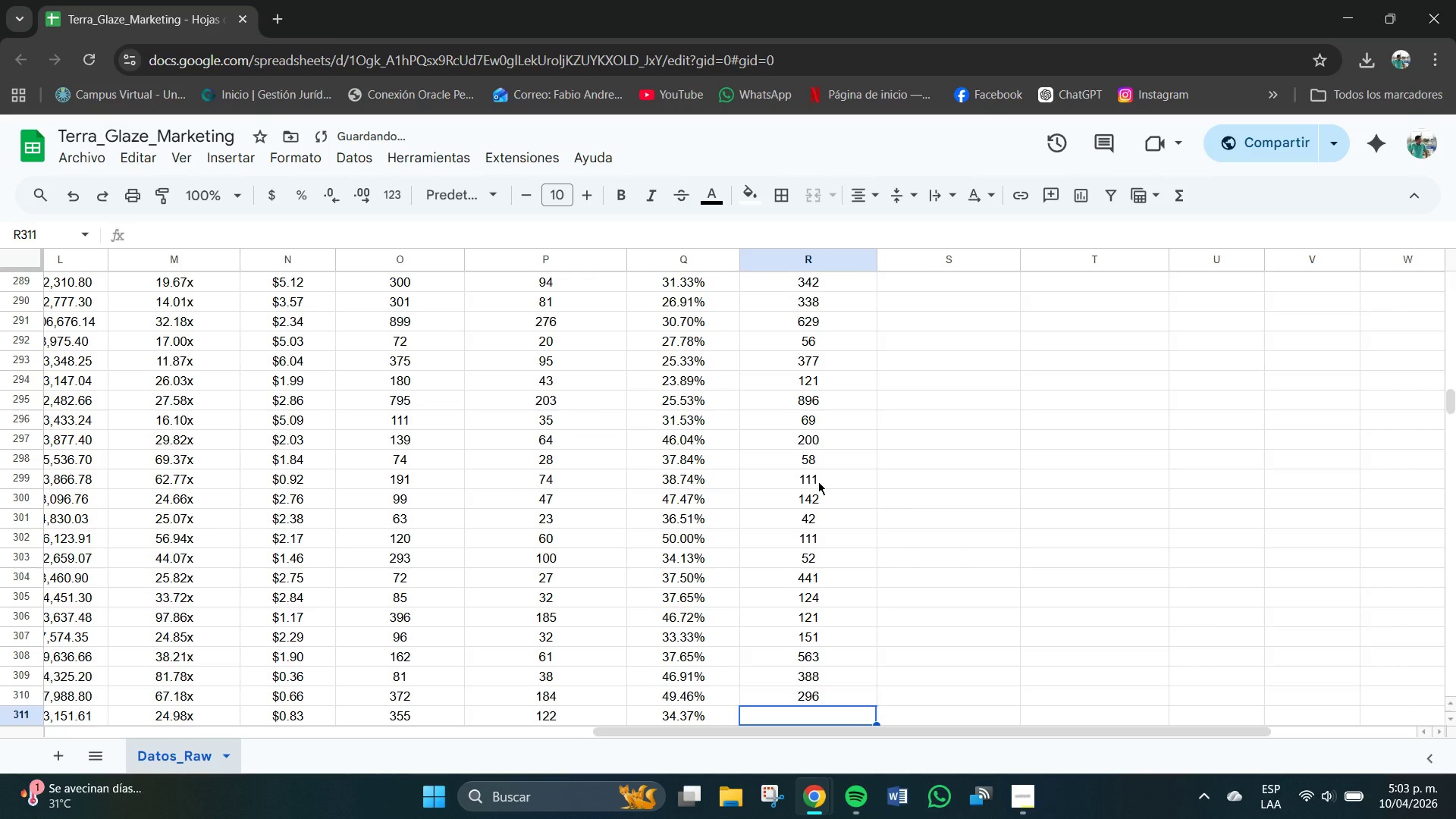 
key(Numpad2)
 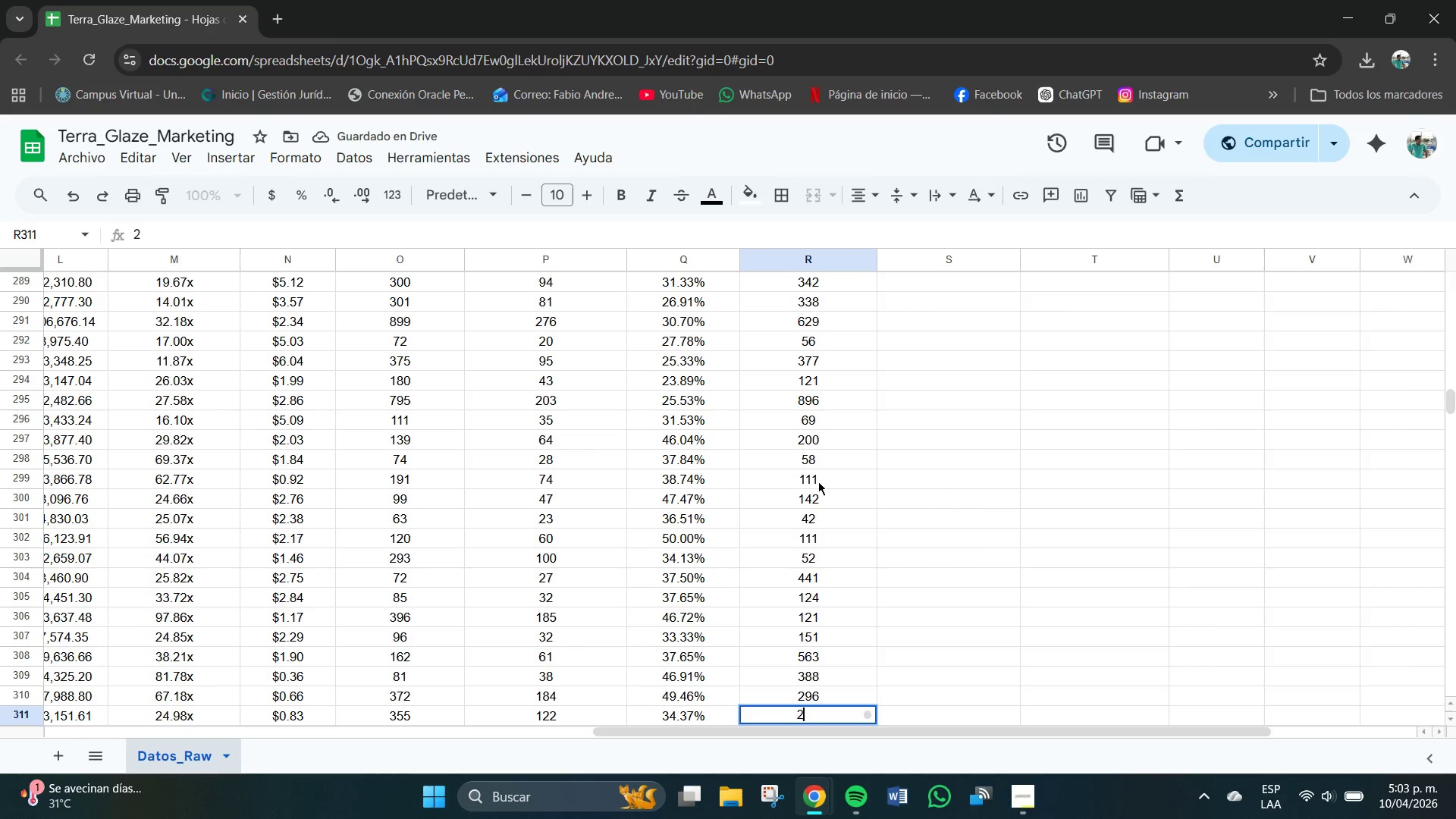 
key(Numpad3)
 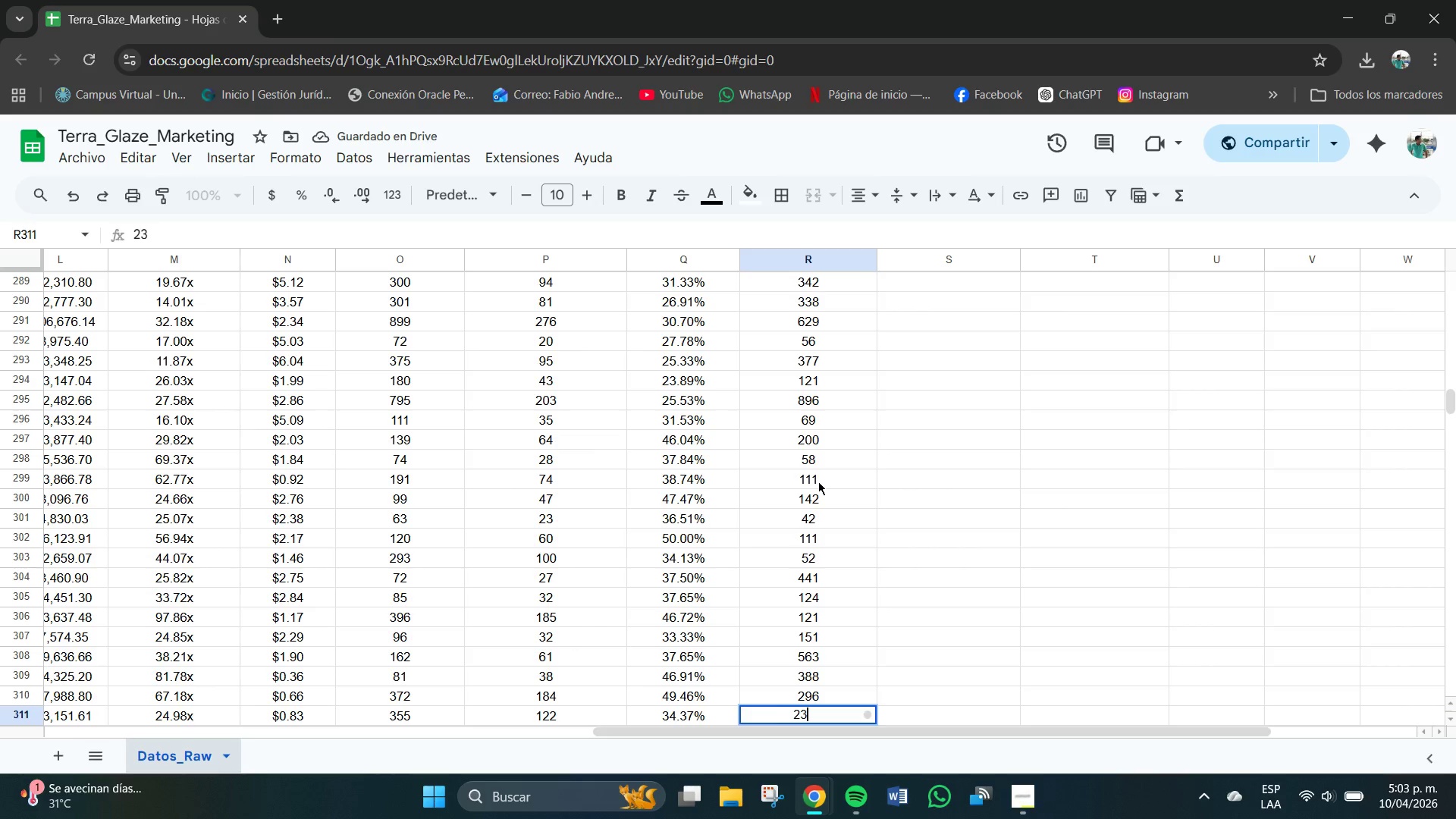 
key(Numpad3)
 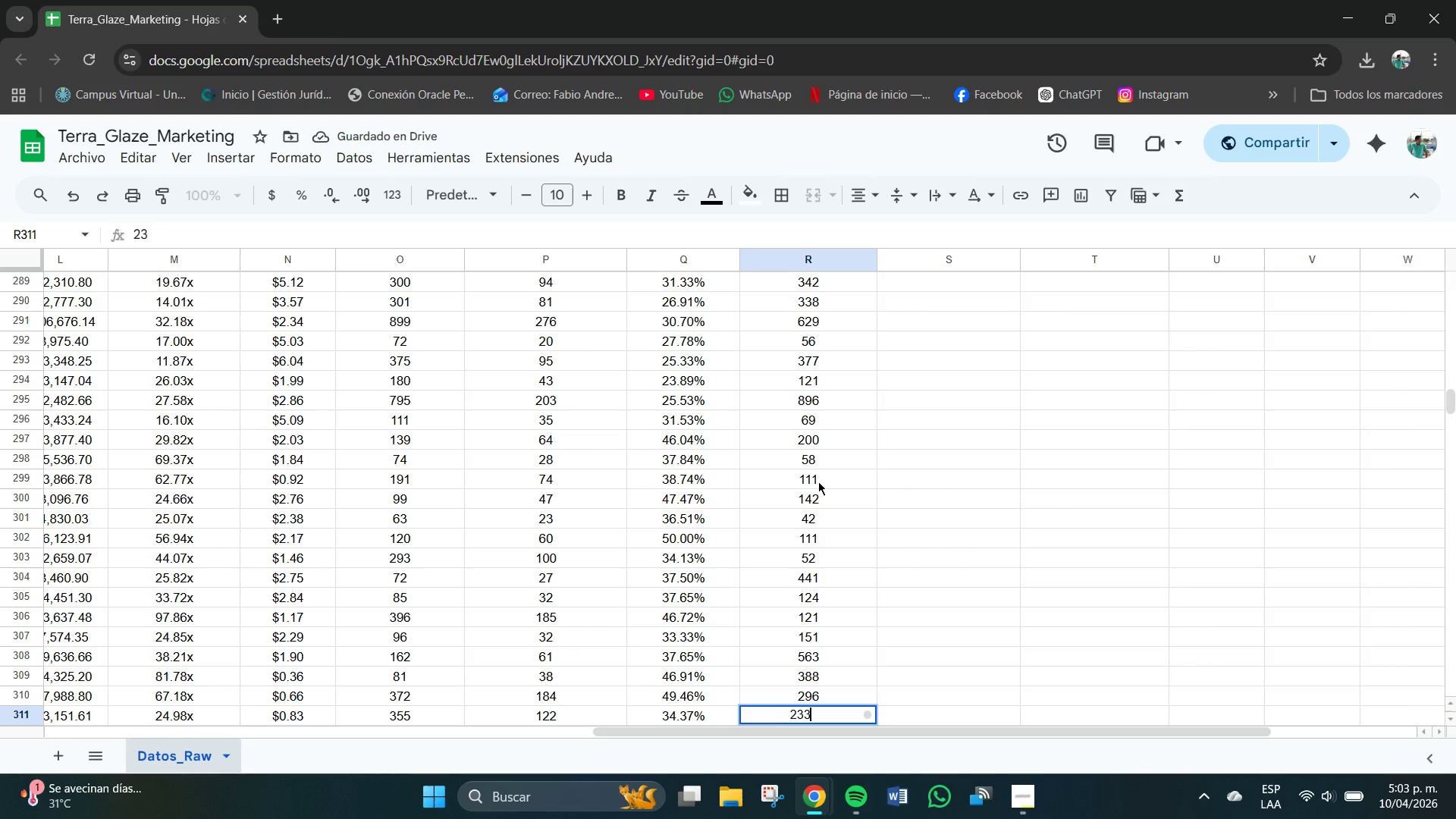 
key(Numpad9)
 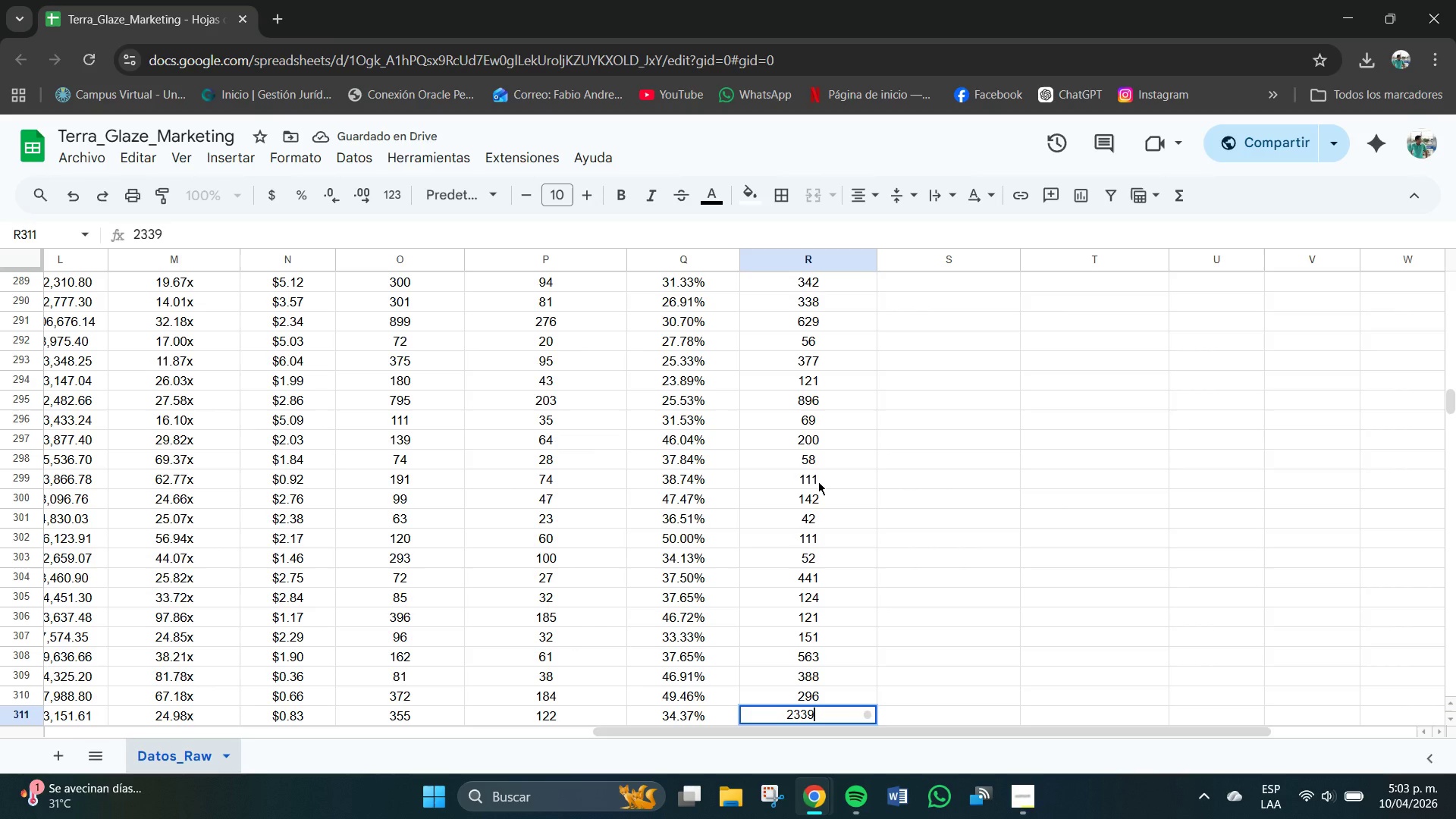 
key(NumpadEnter)
 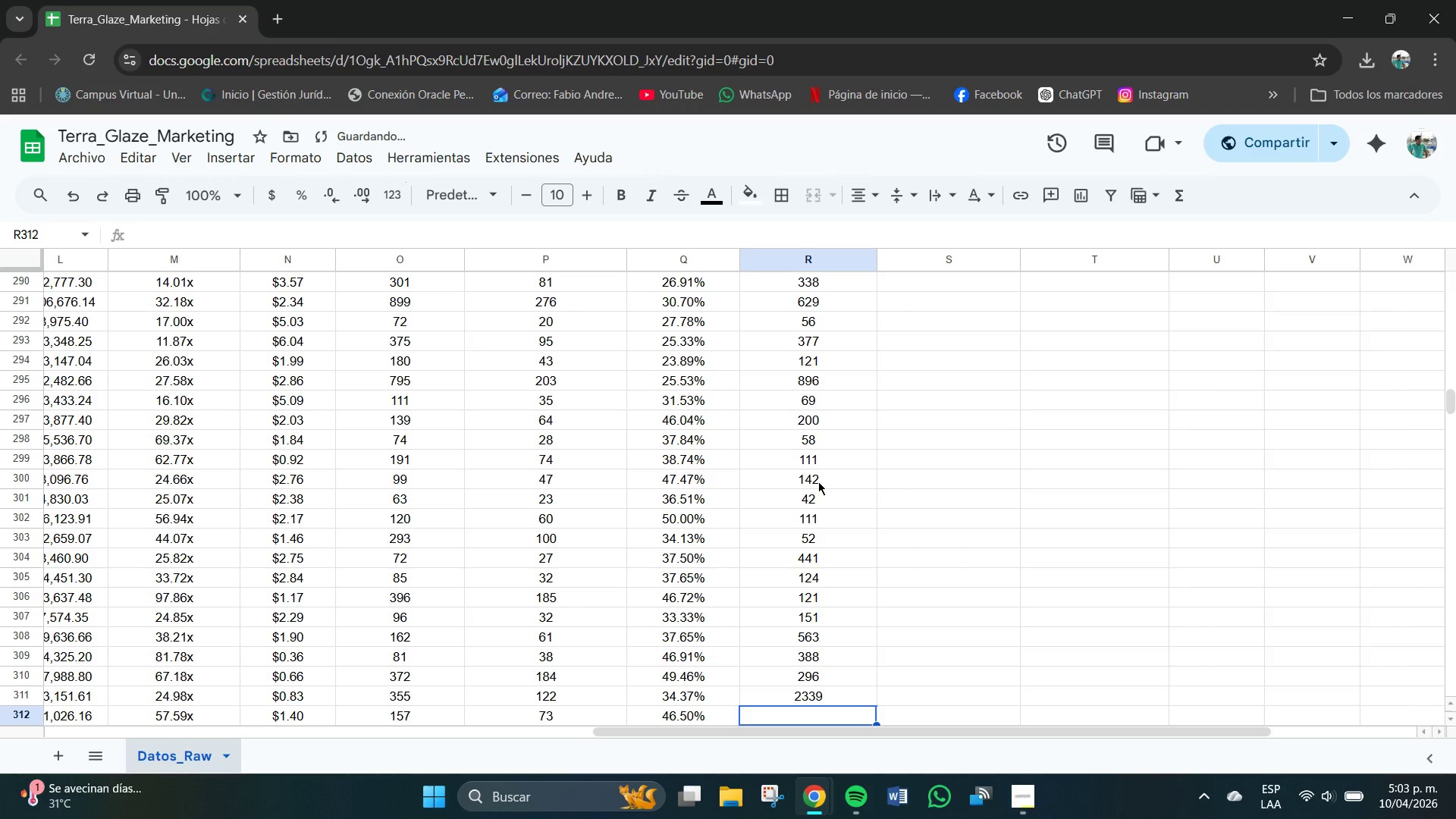 
key(Numpad1)
 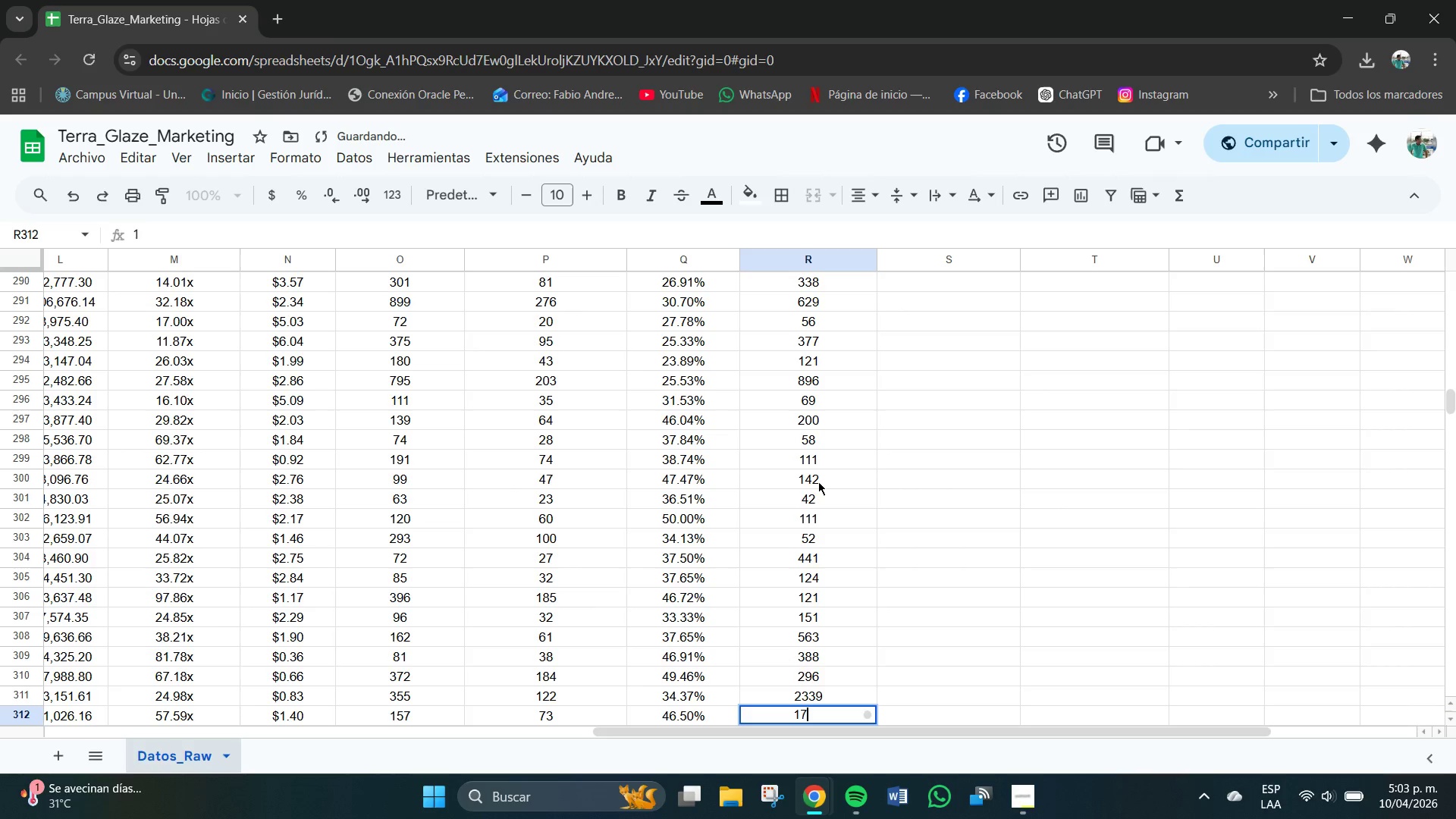 
key(Numpad7)
 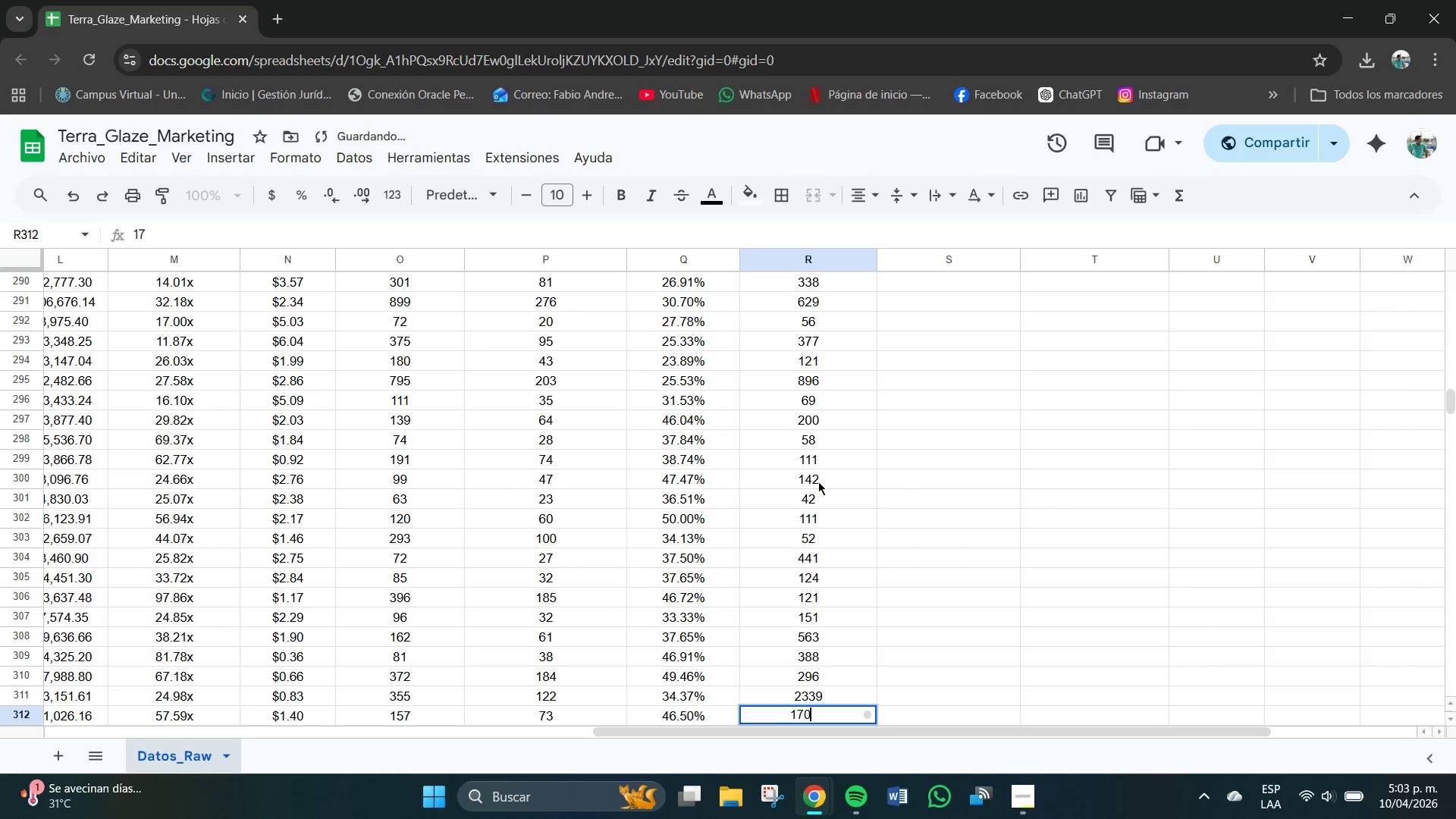 
key(Numpad0)
 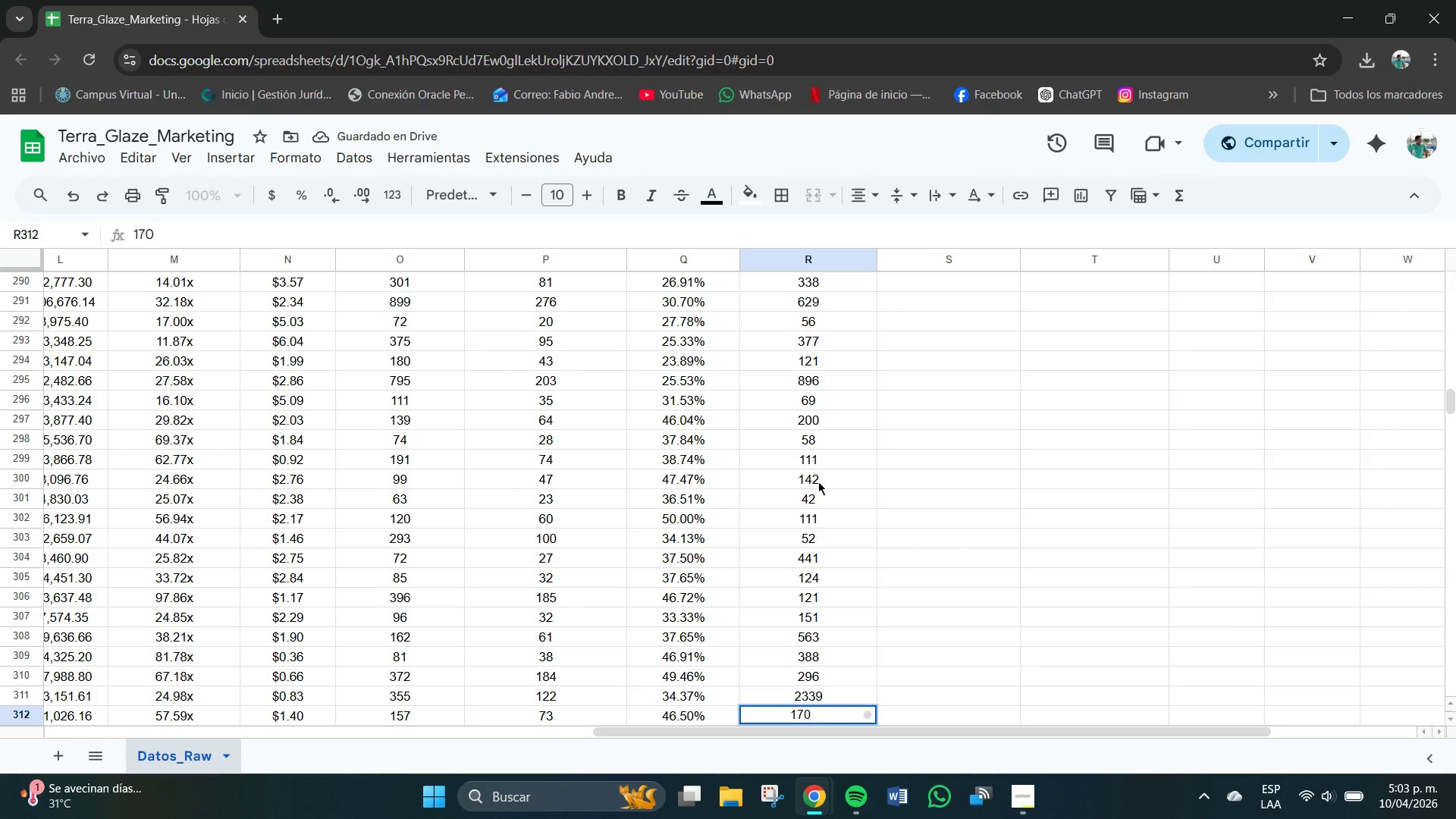 
key(NumpadEnter)
 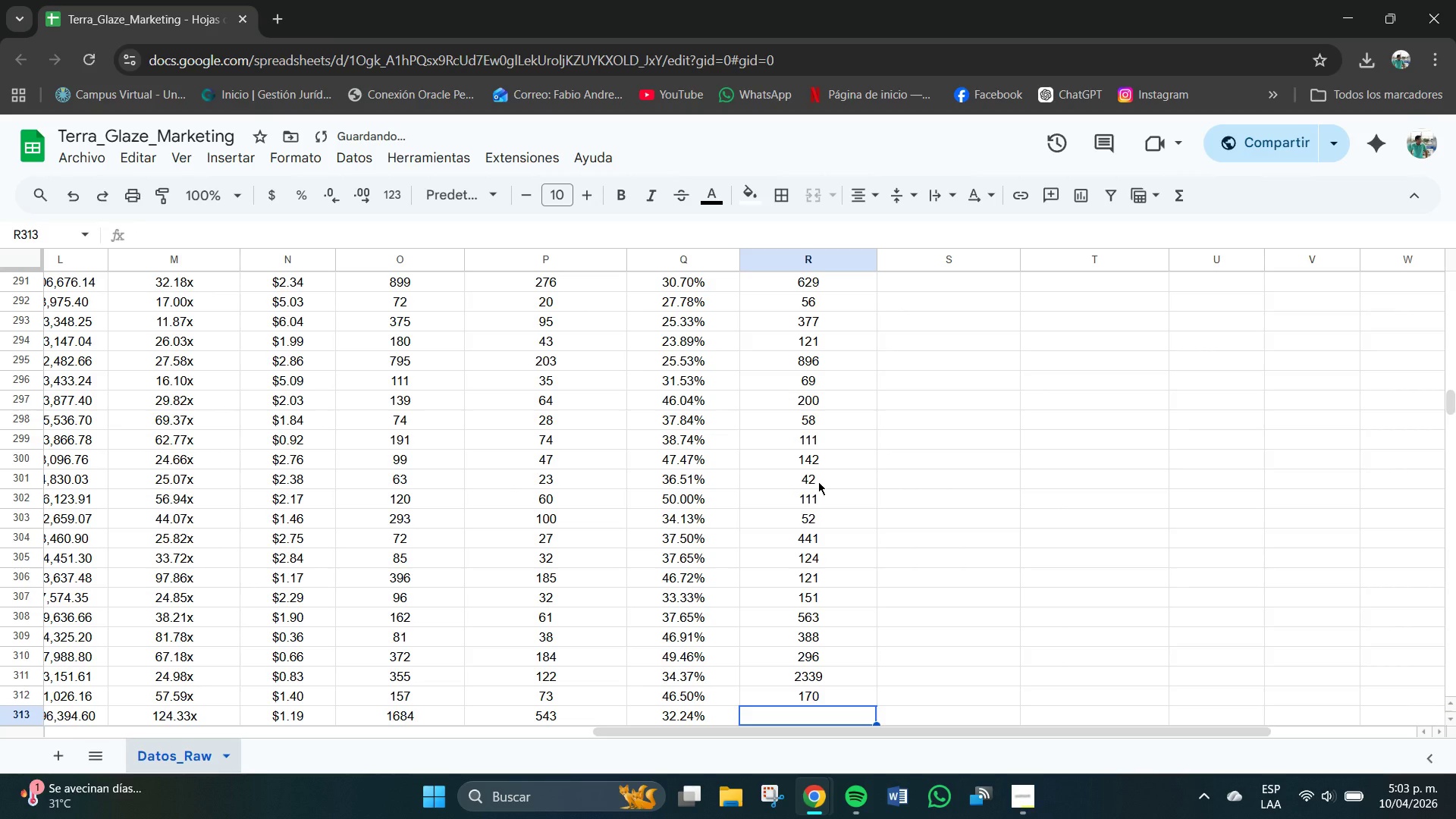 
key(Numpad1)
 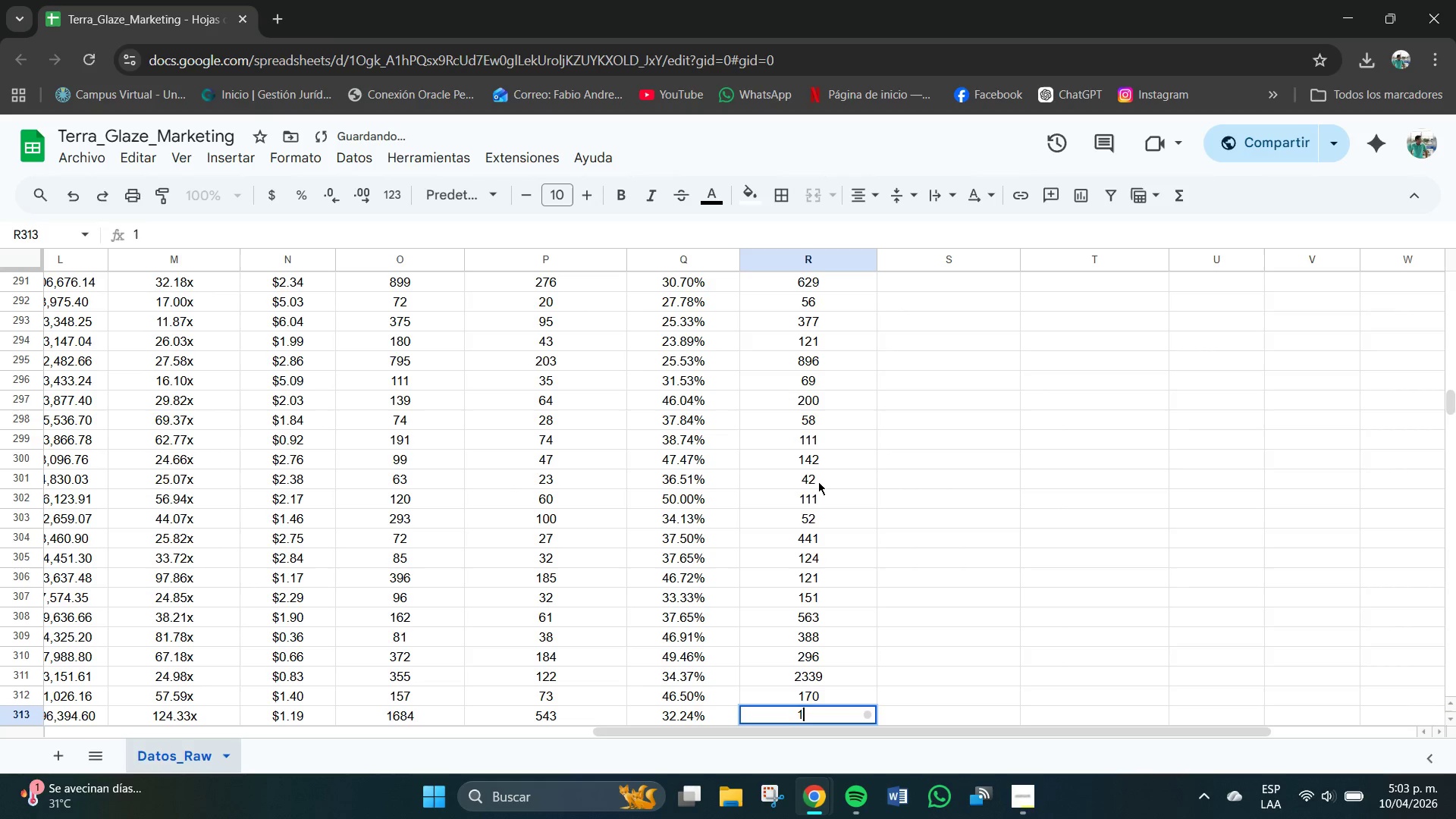 
key(Numpad3)
 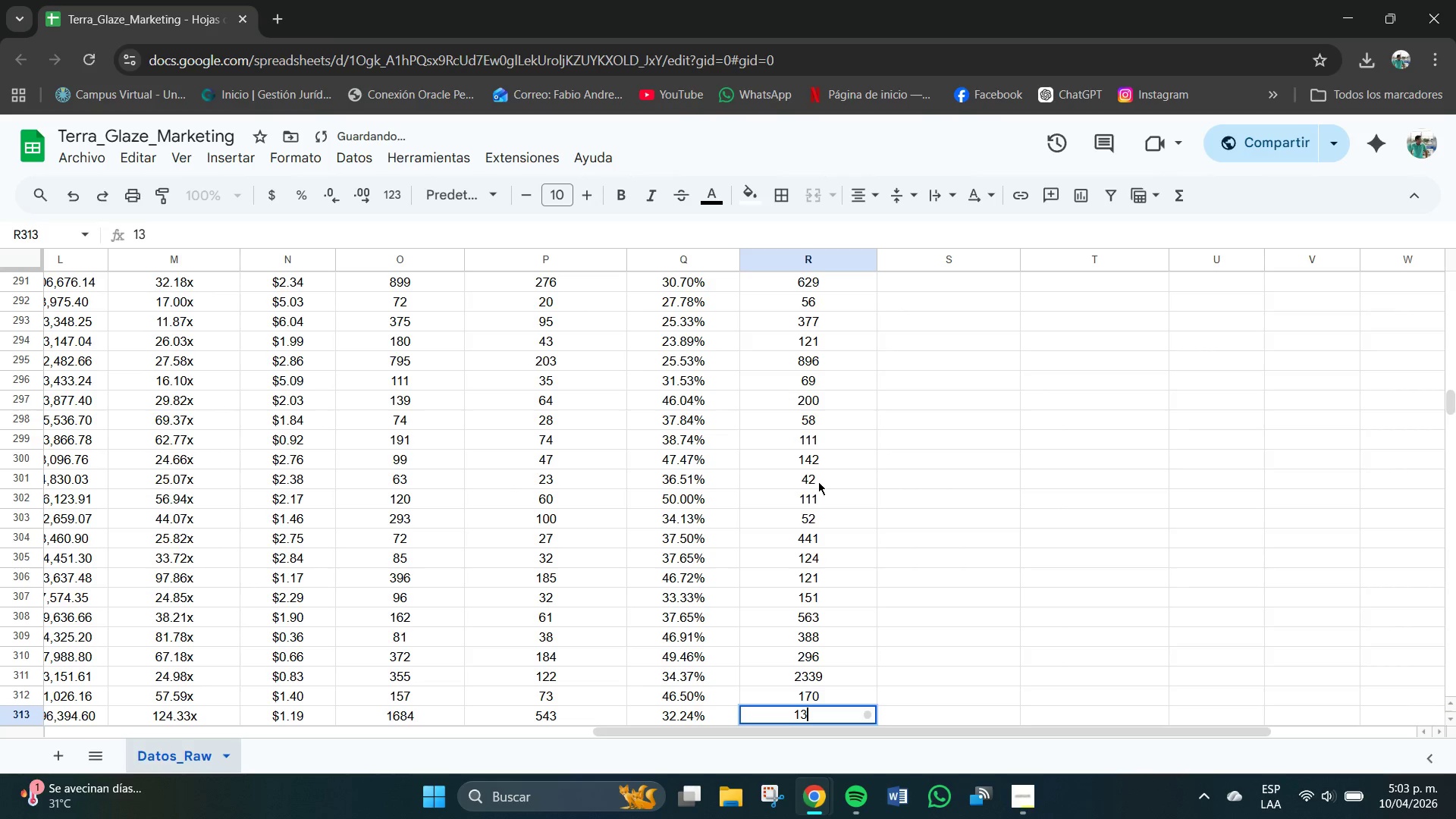 
key(Numpad0)
 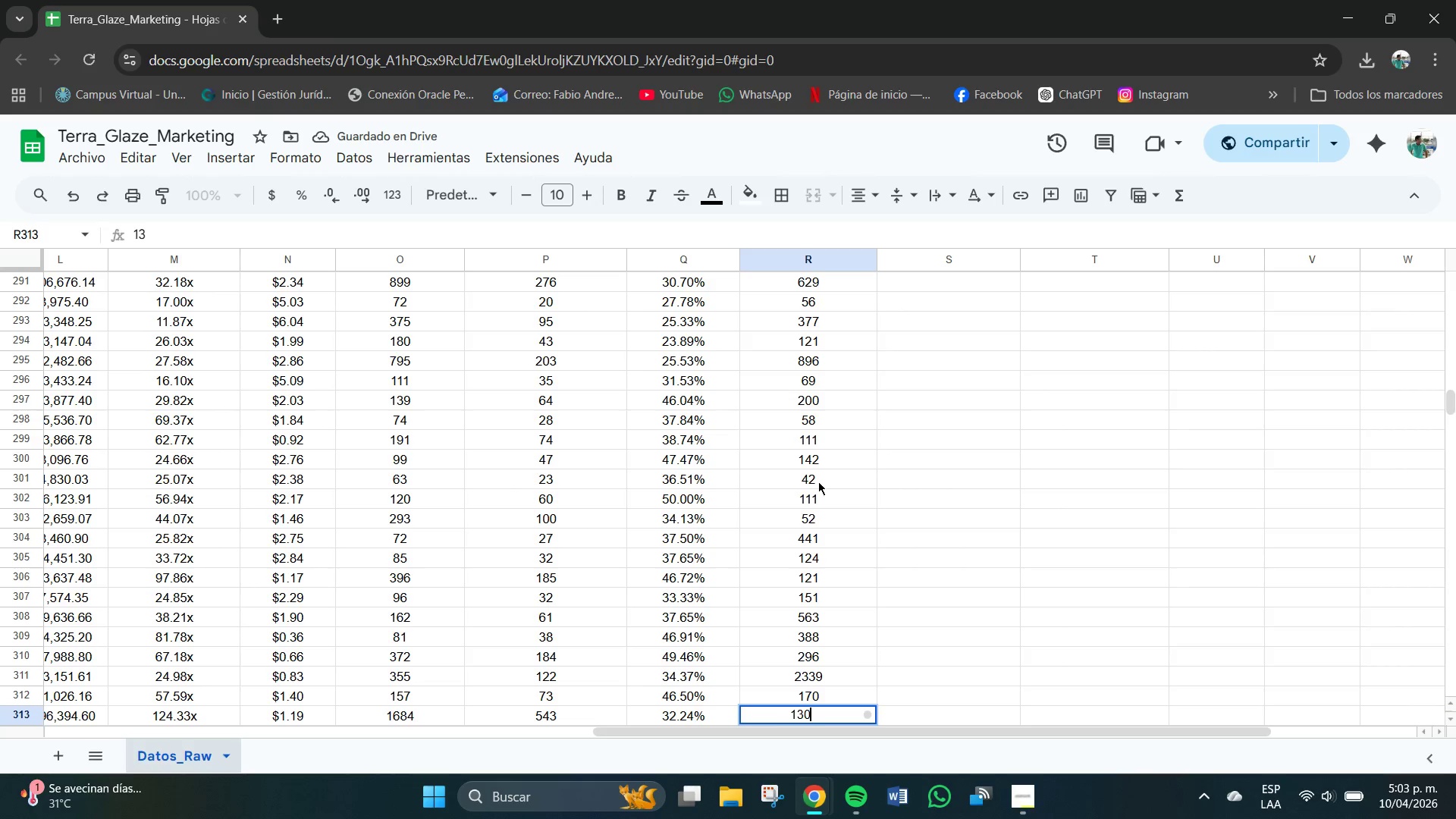 
key(Numpad3)
 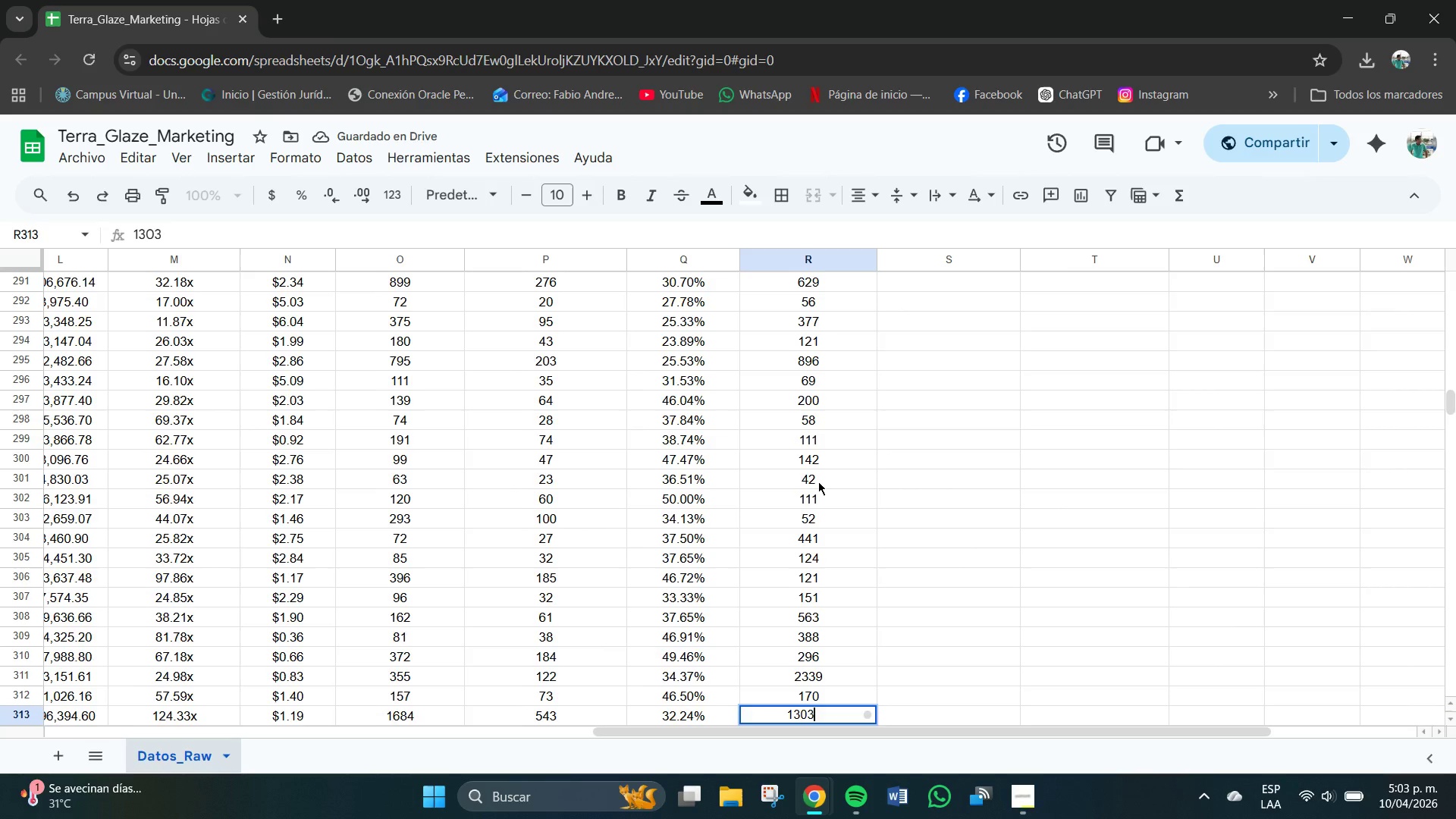 
key(NumpadEnter)
 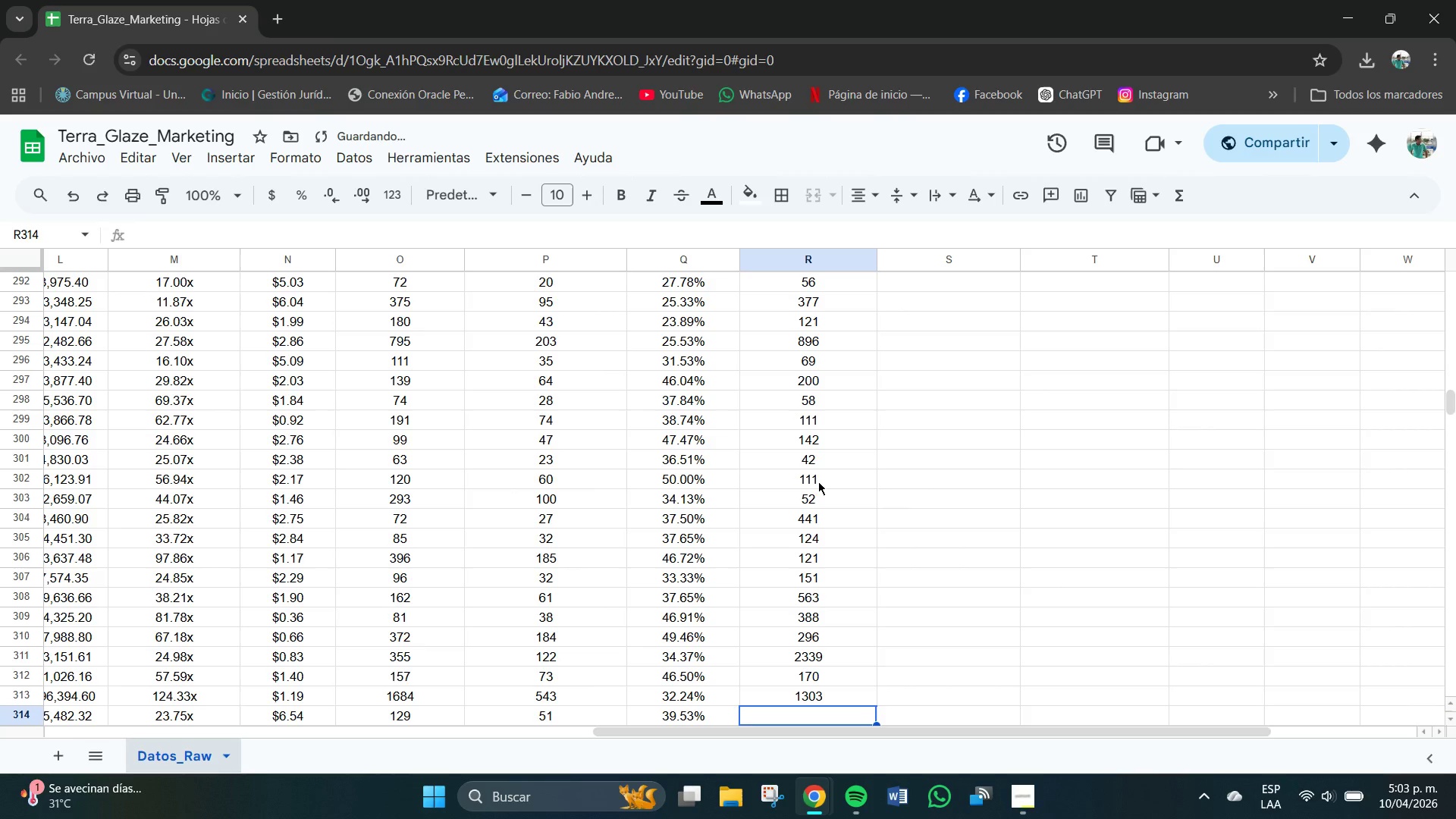 
key(Numpad4)
 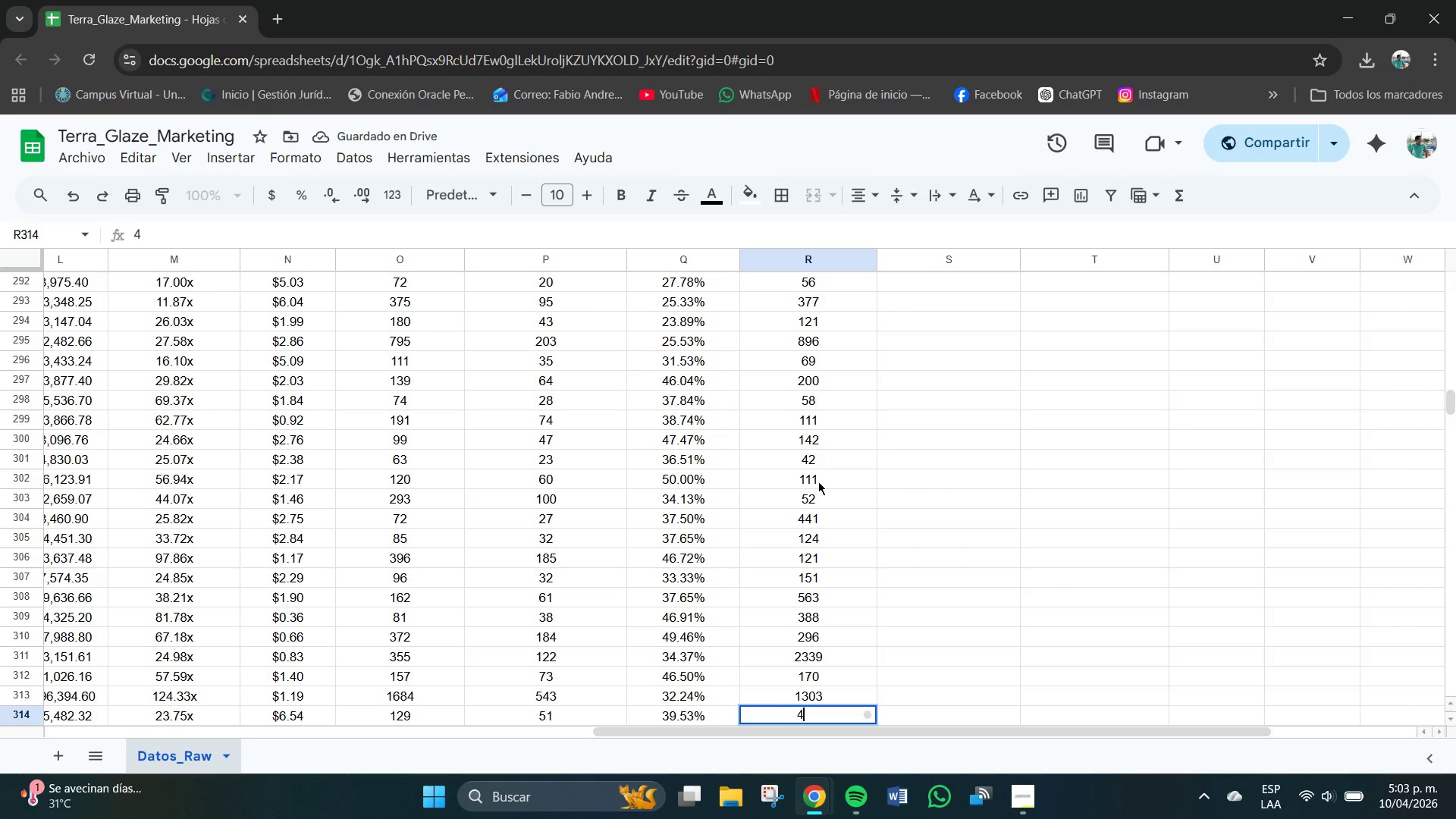 
key(Numpad6)
 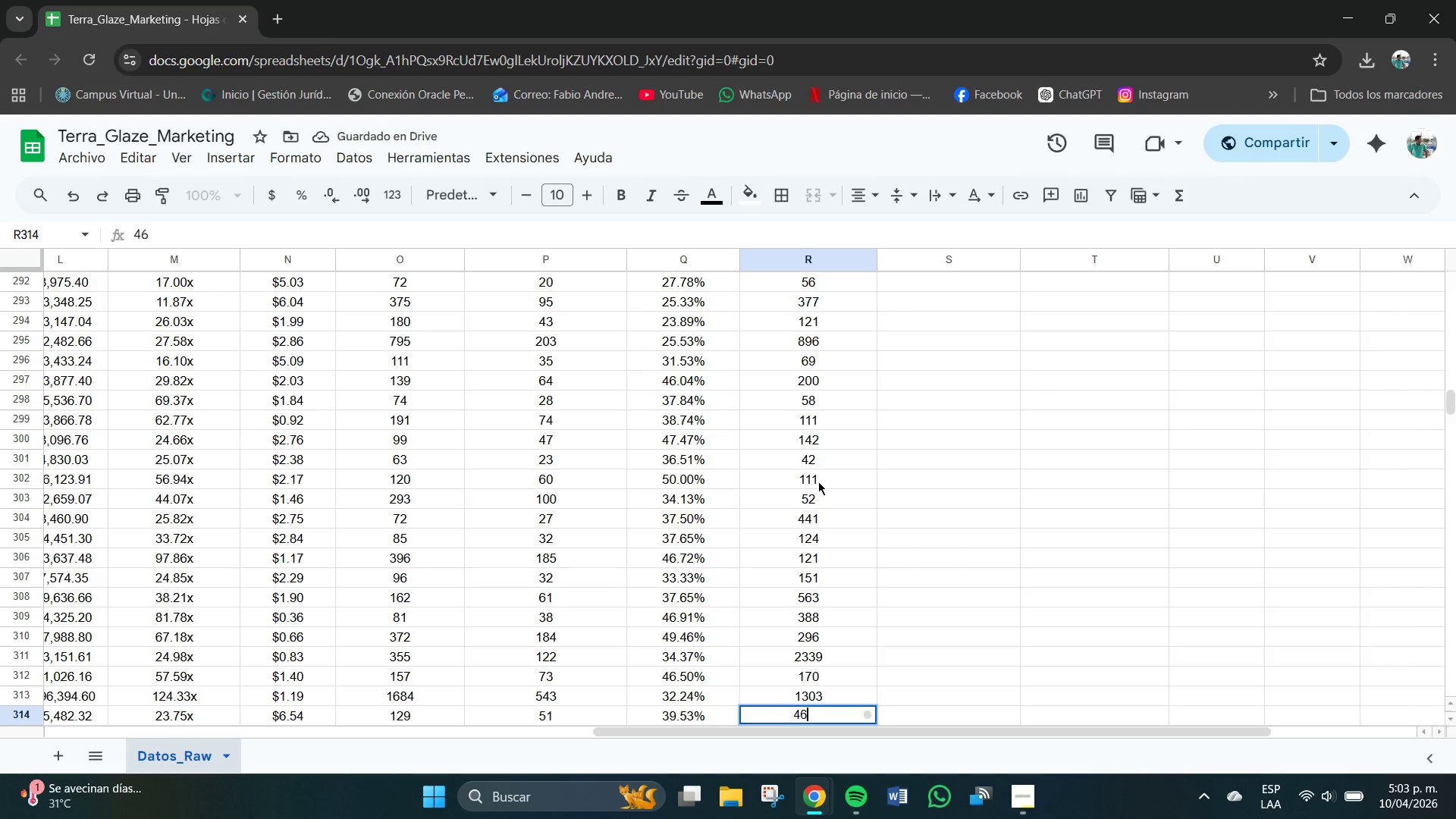 
key(Numpad2)
 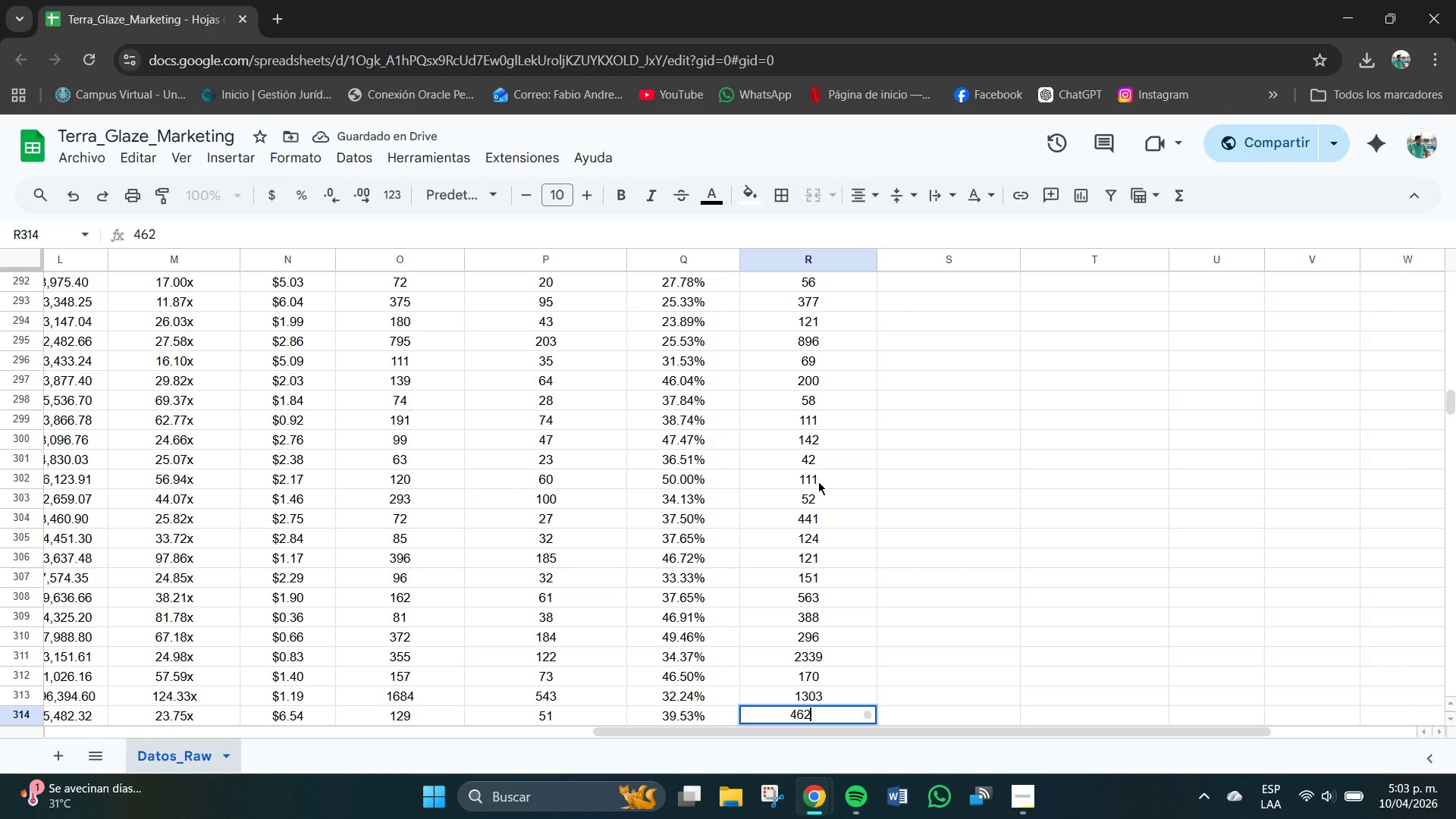 
key(NumpadEnter)
 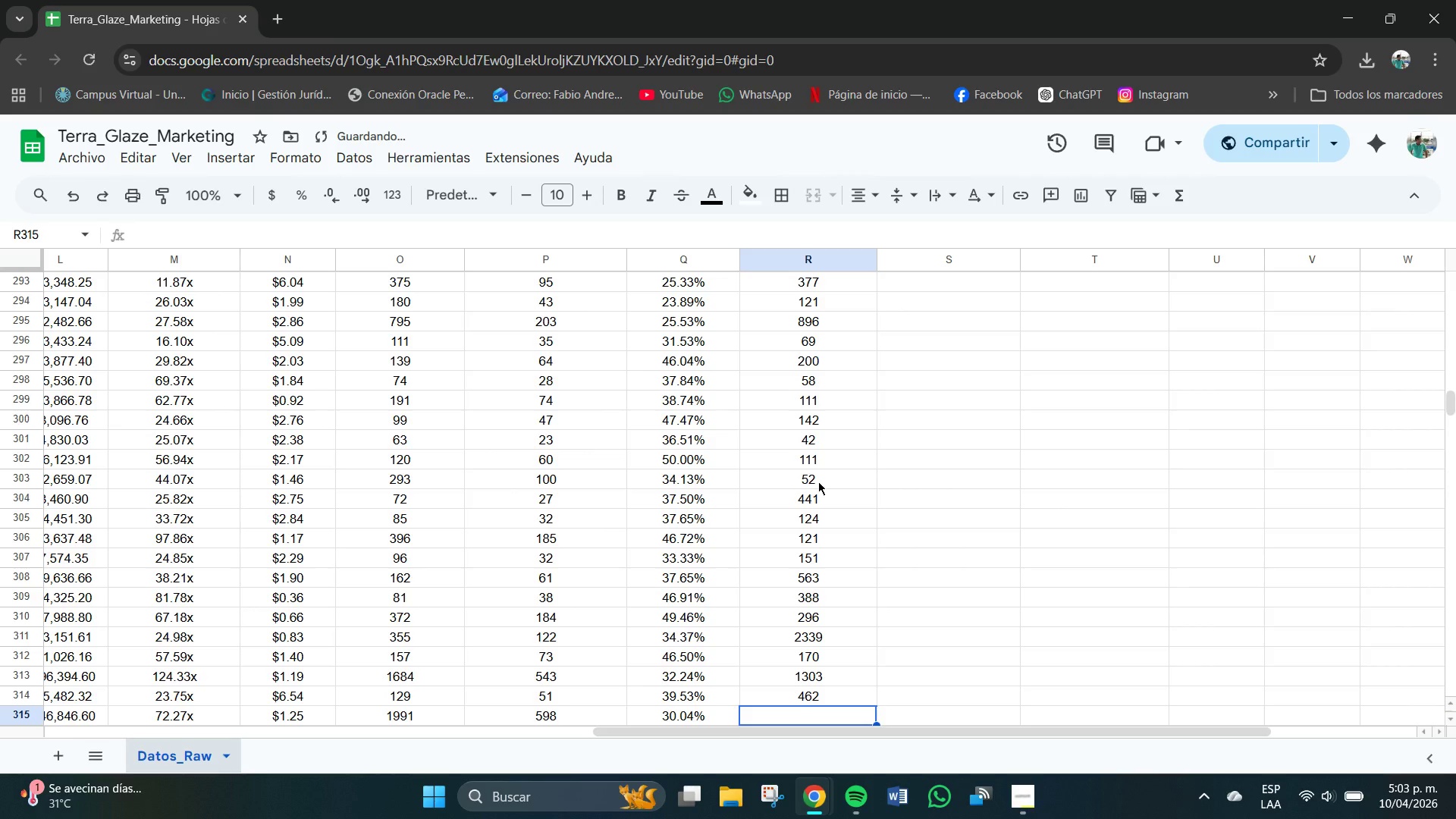 
key(Numpad5)
 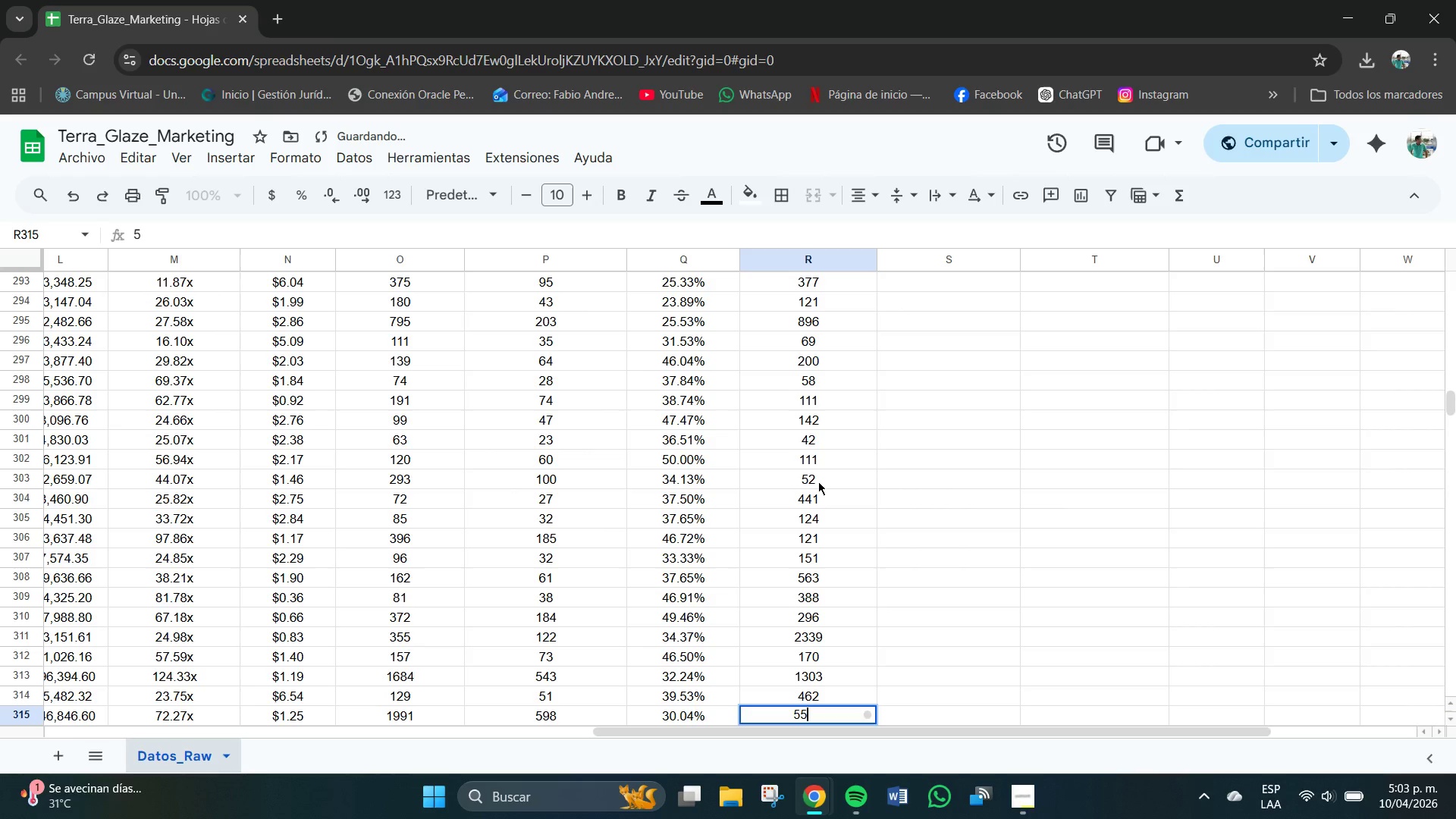 
key(Numpad5)
 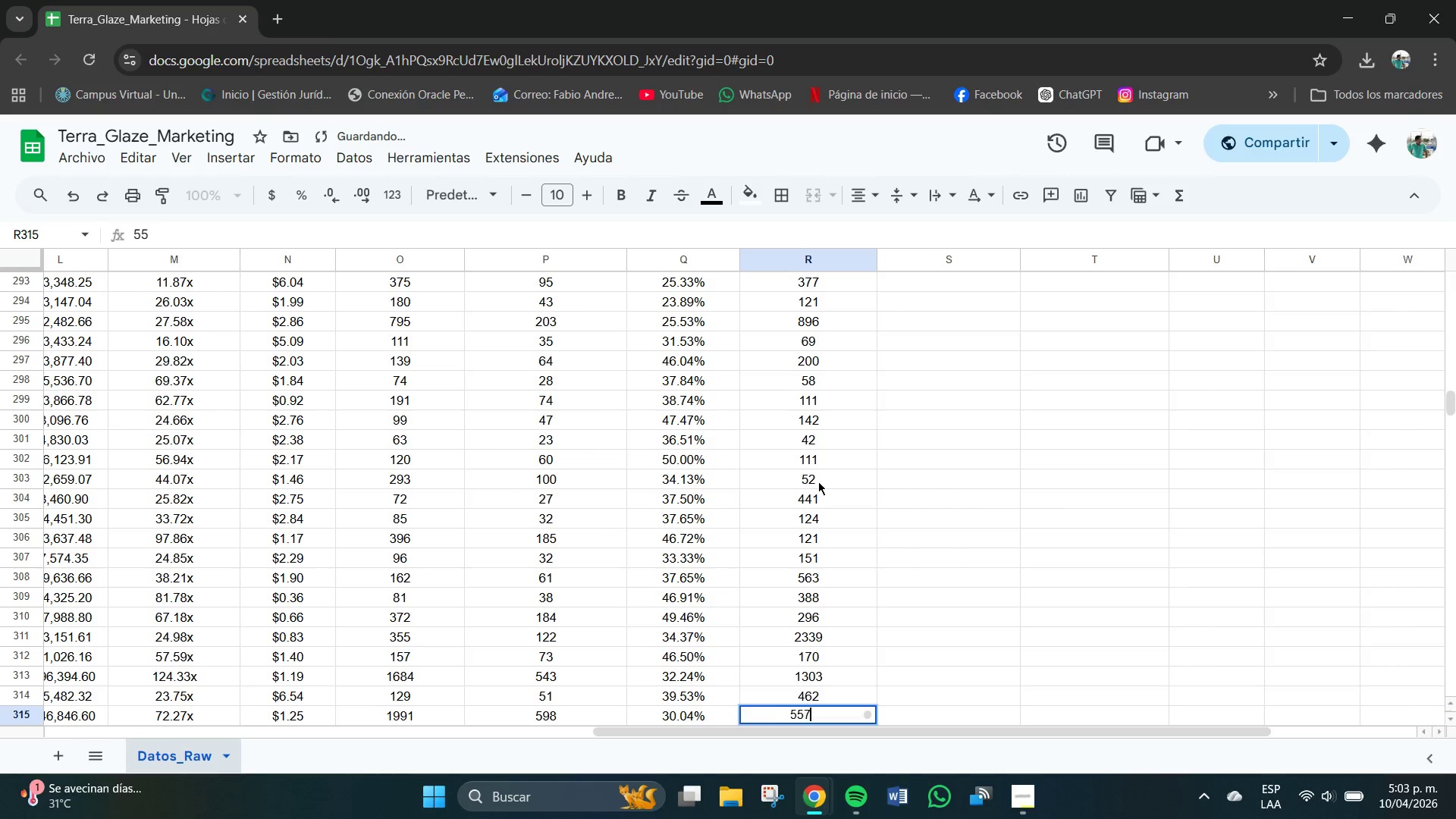 
key(Numpad7)
 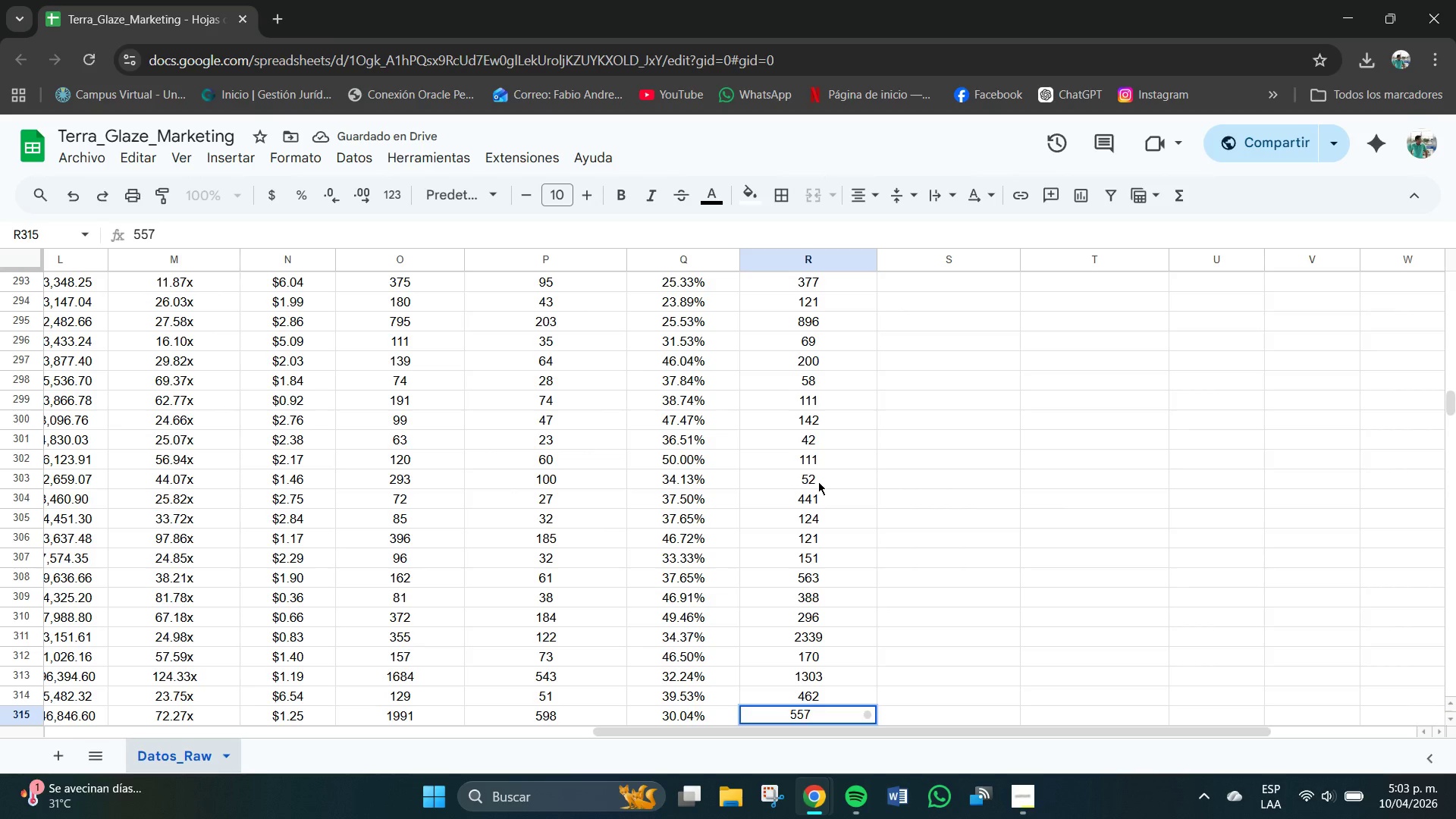 
key(NumpadEnter)
 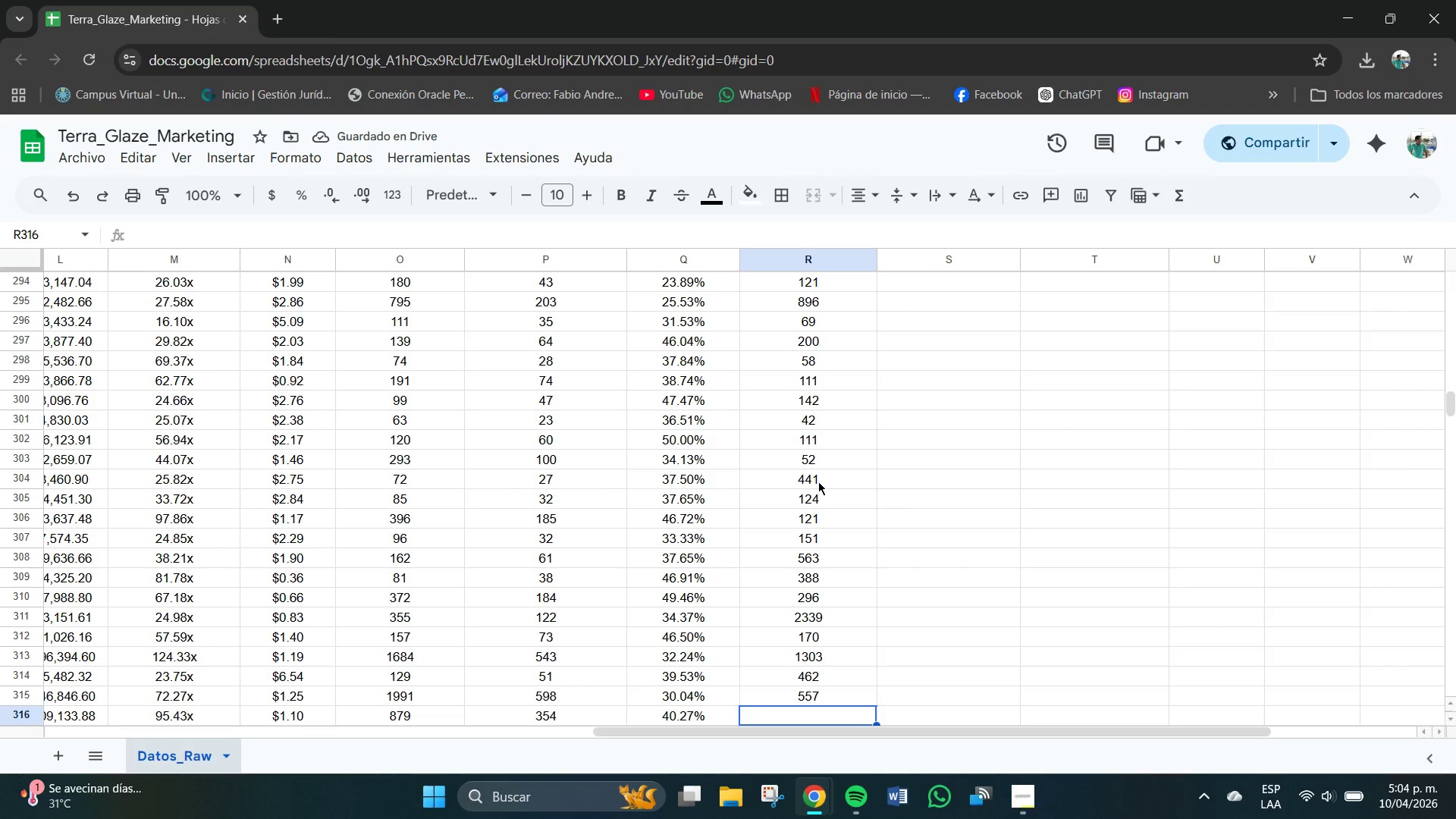 
left_click([811, 494])
 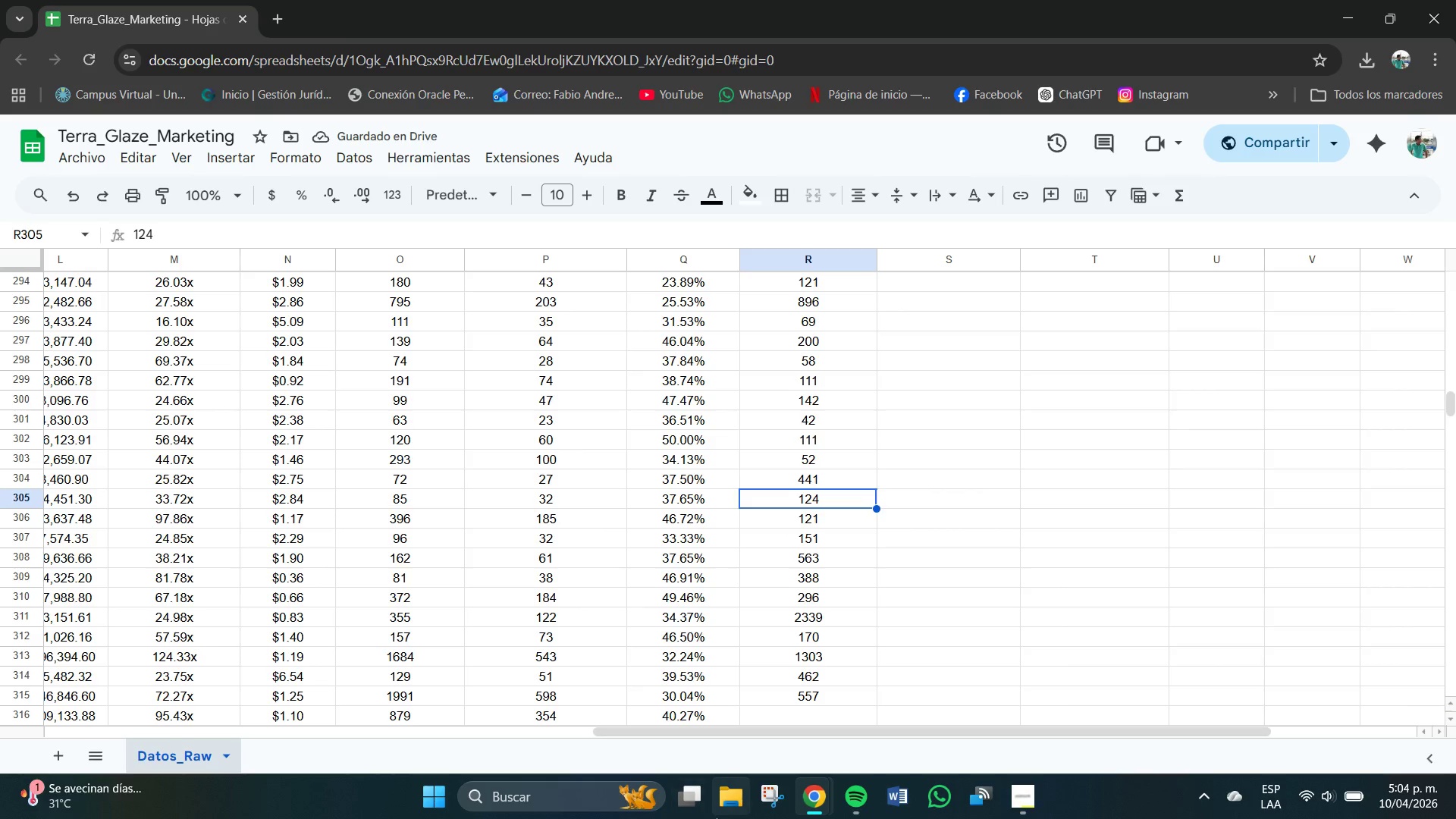 
mouse_move([699, 811])
 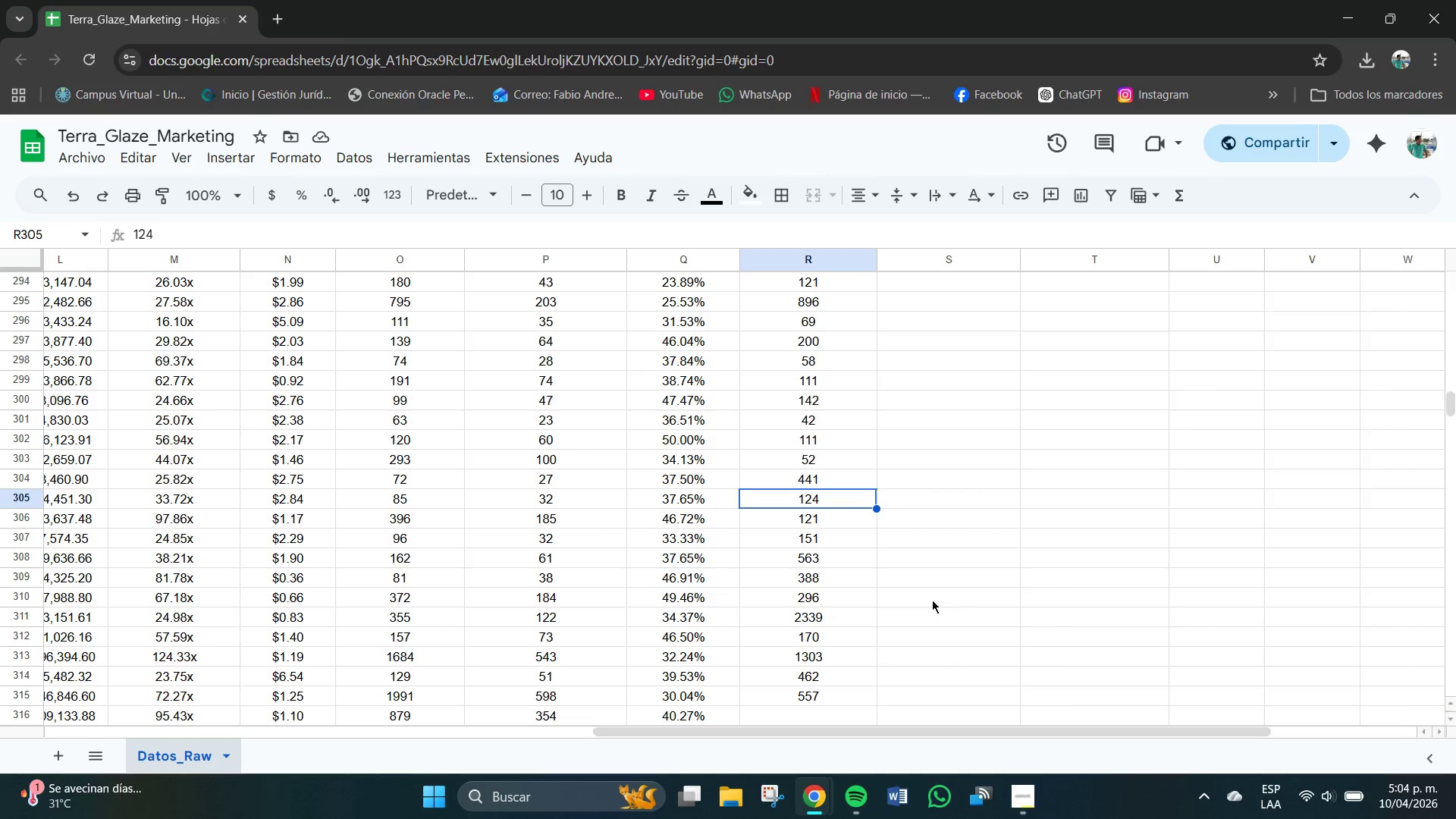 
left_click([825, 419])
 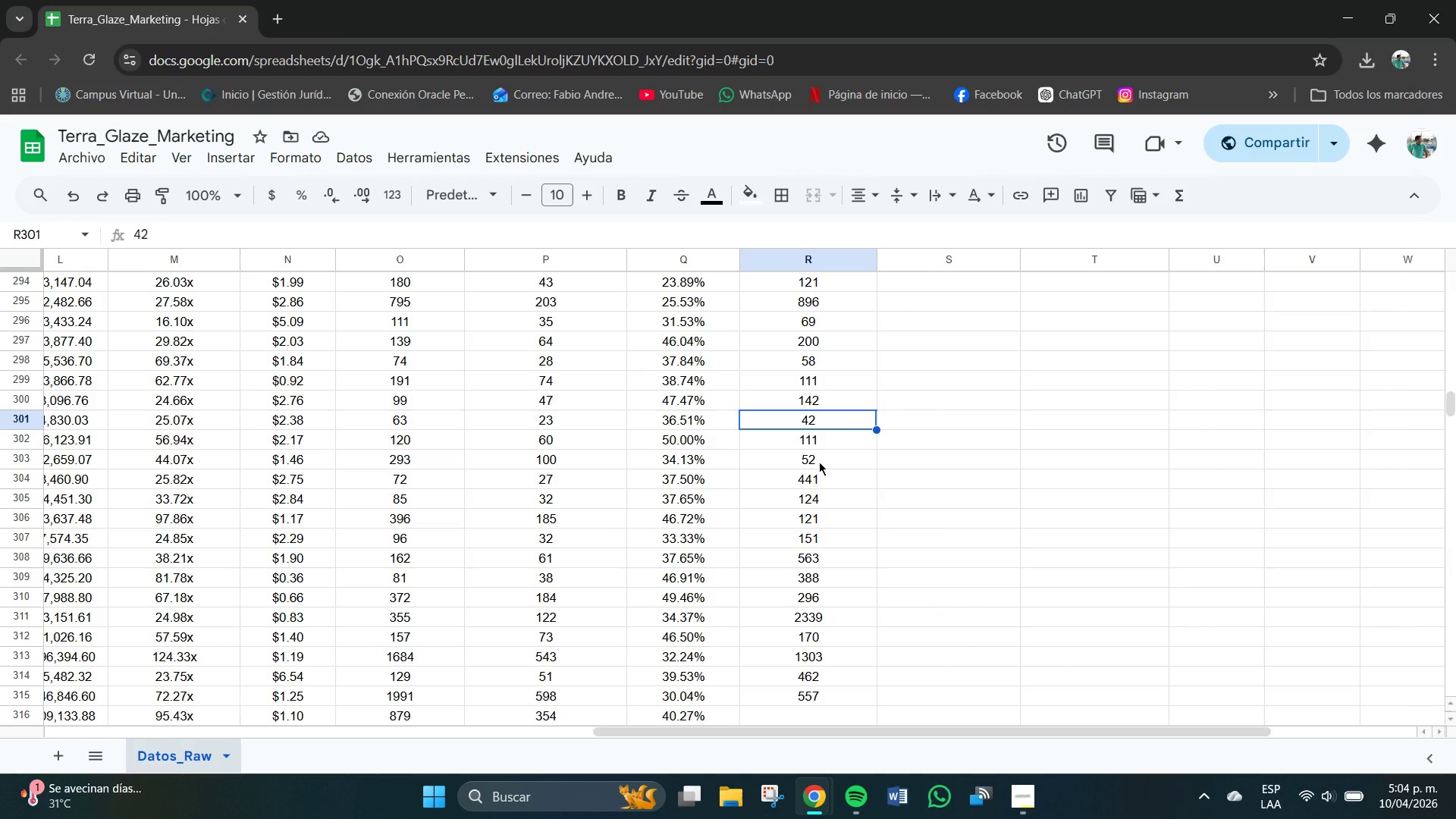 
wait(5.61)
 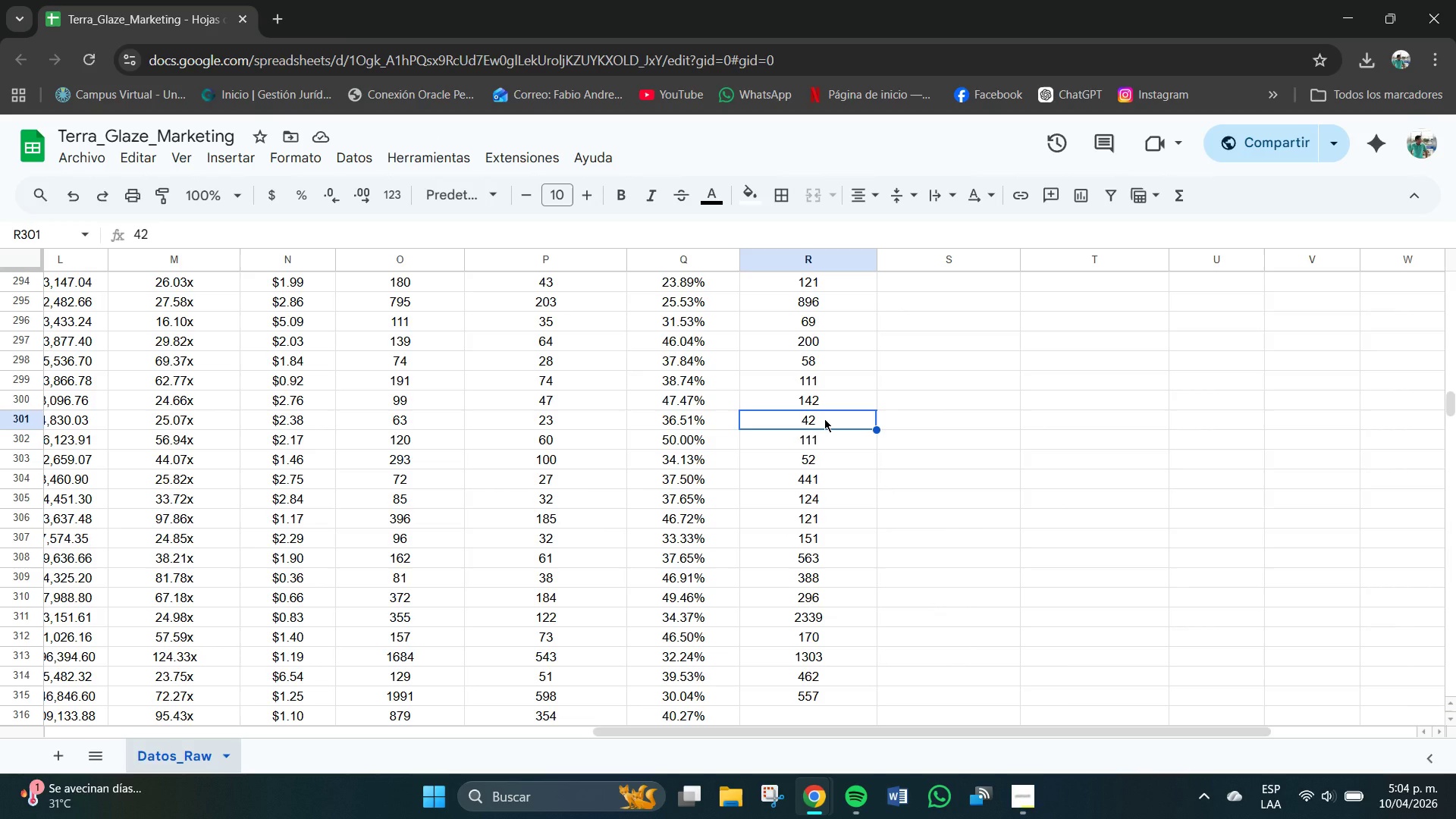 
double_click([780, 554])
 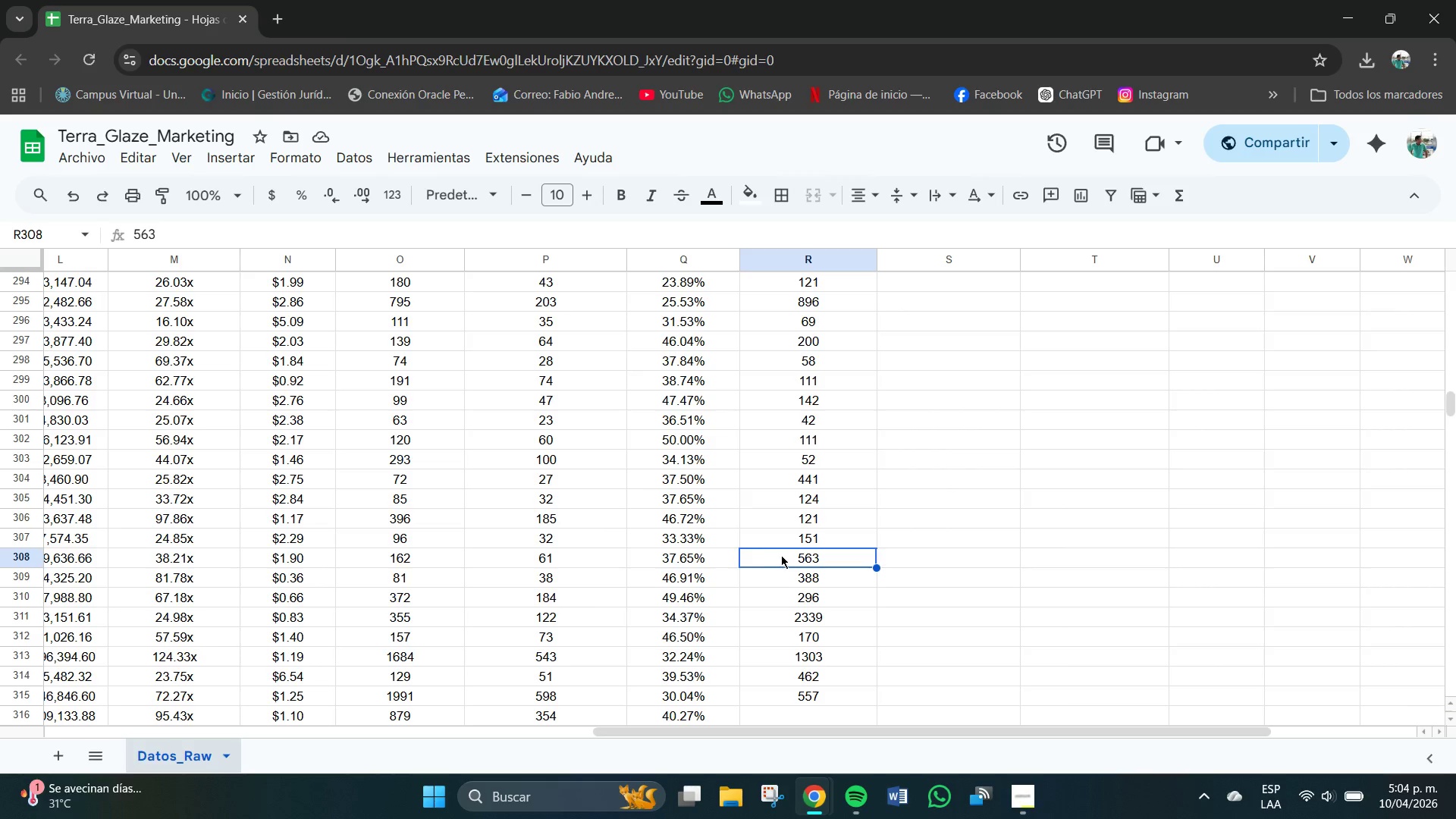 
triple_click([785, 570])
 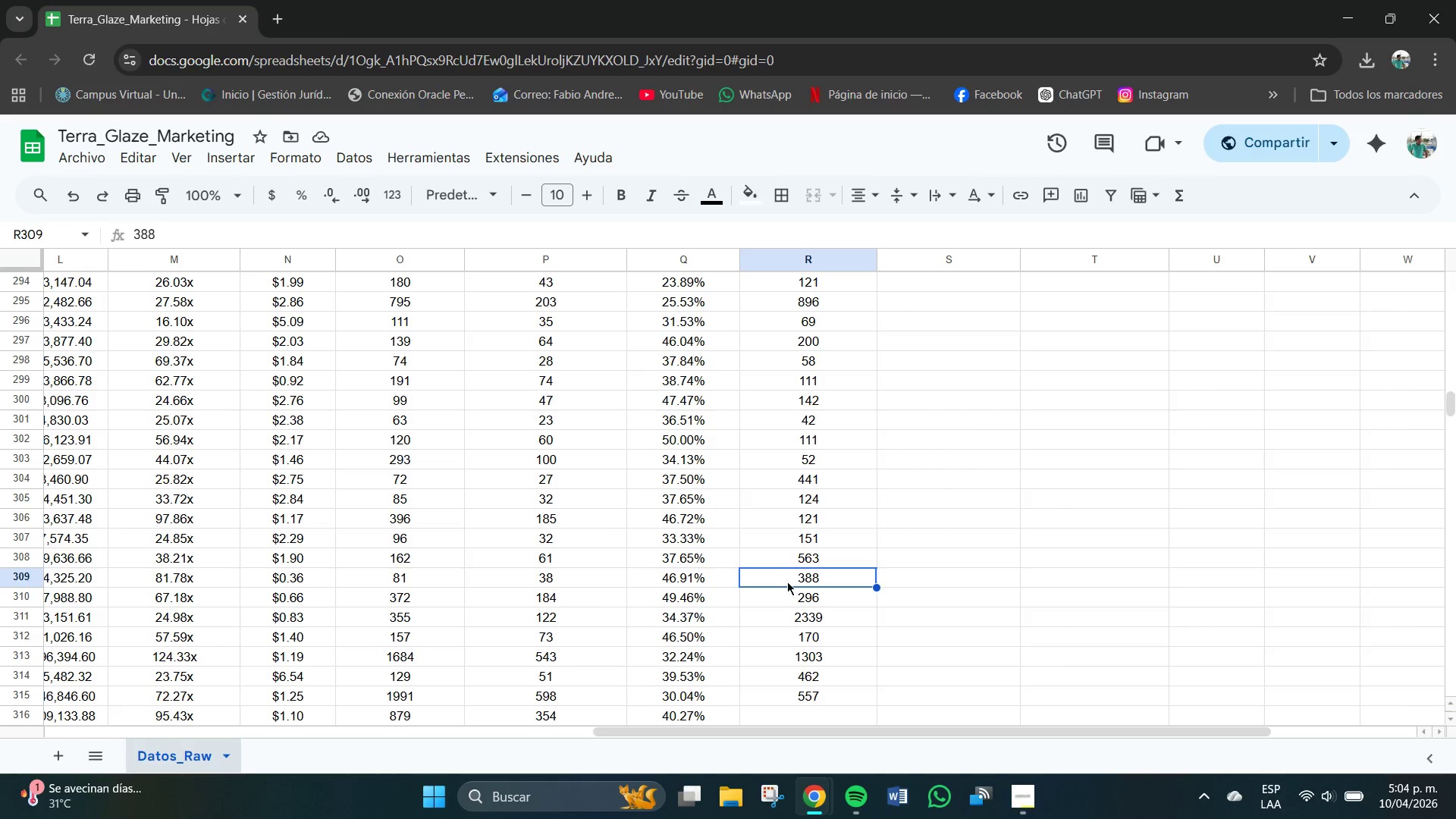 
triple_click([792, 590])
 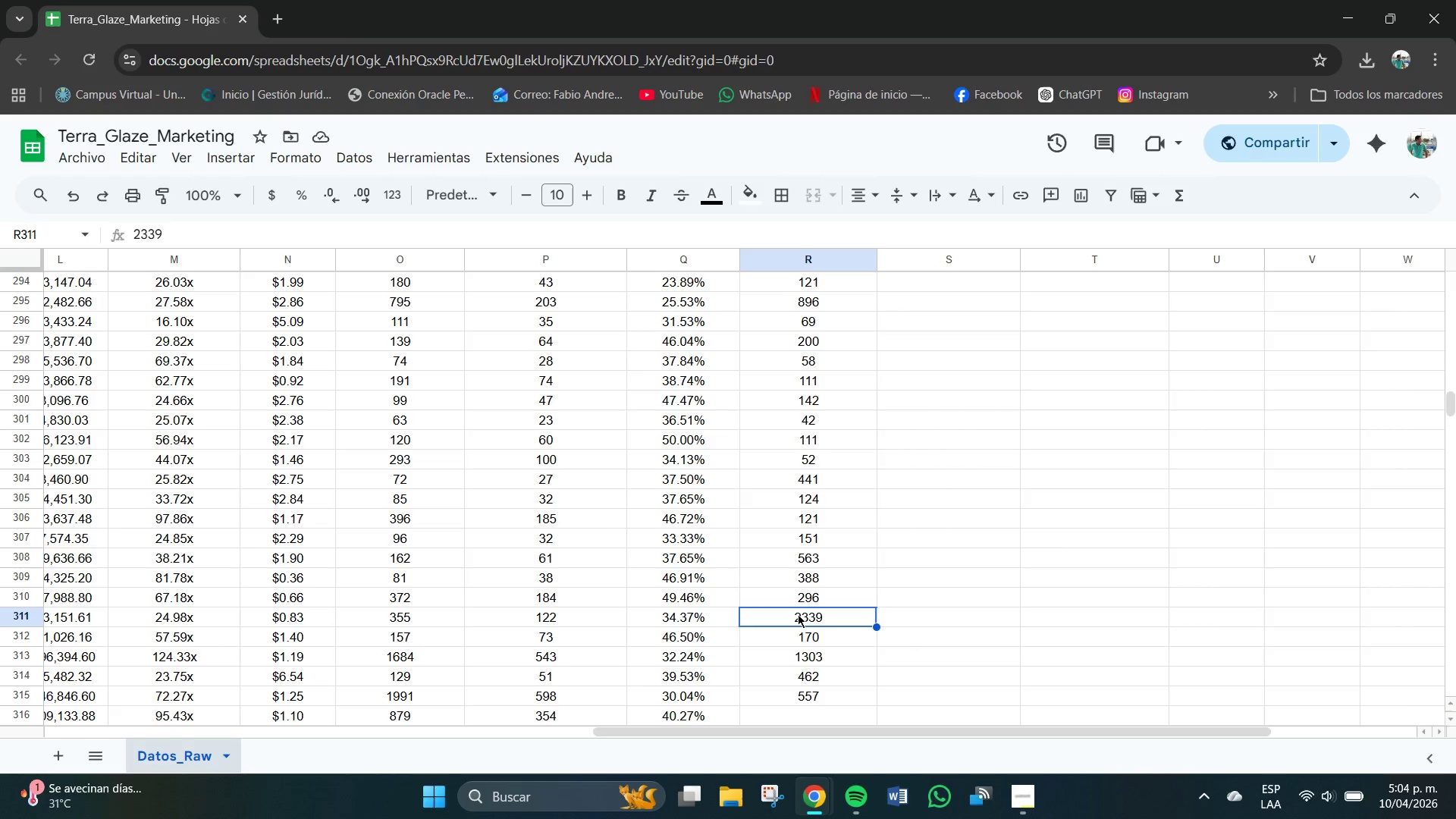 
triple_click([798, 626])
 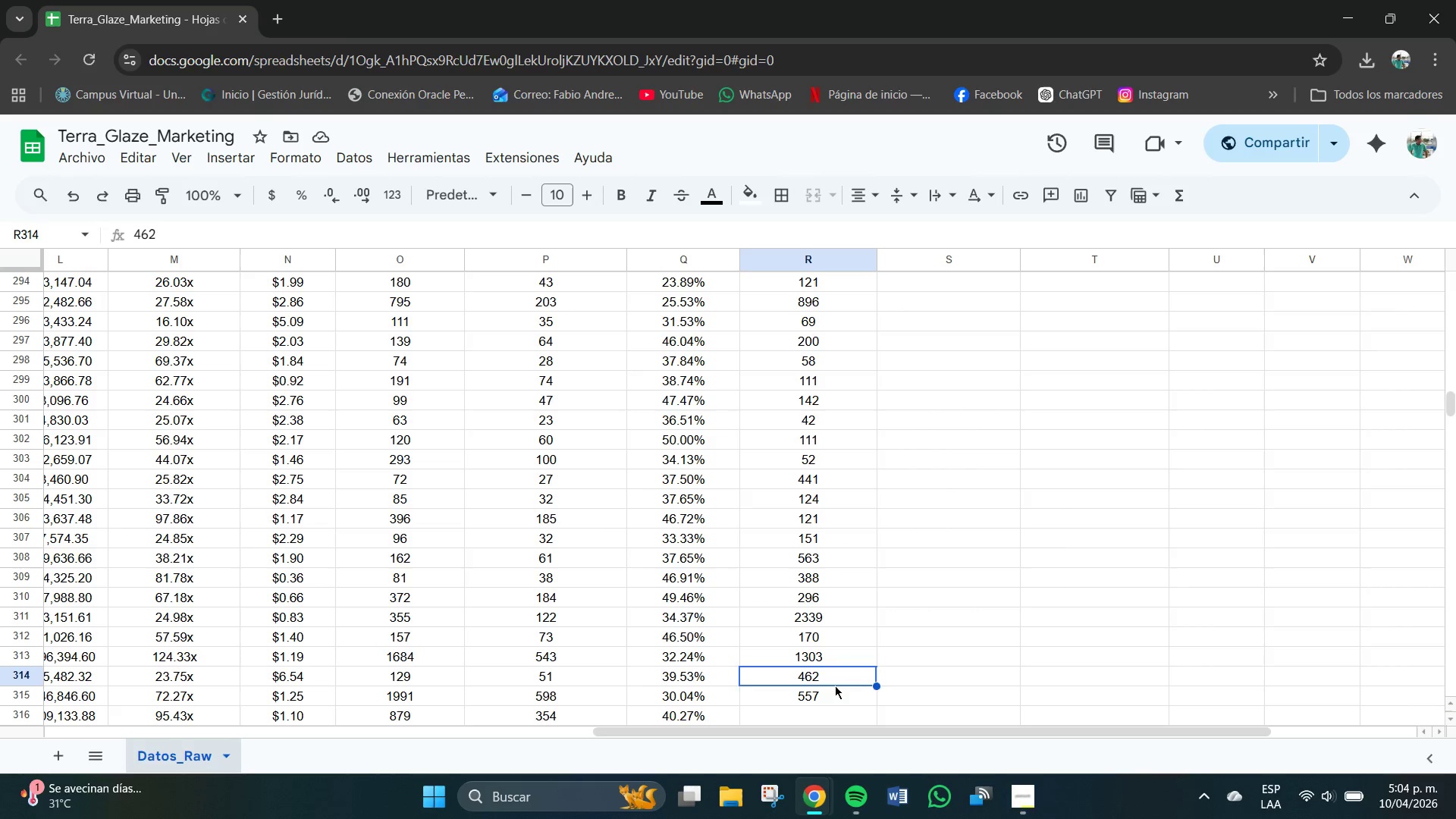 
left_click([811, 634])
 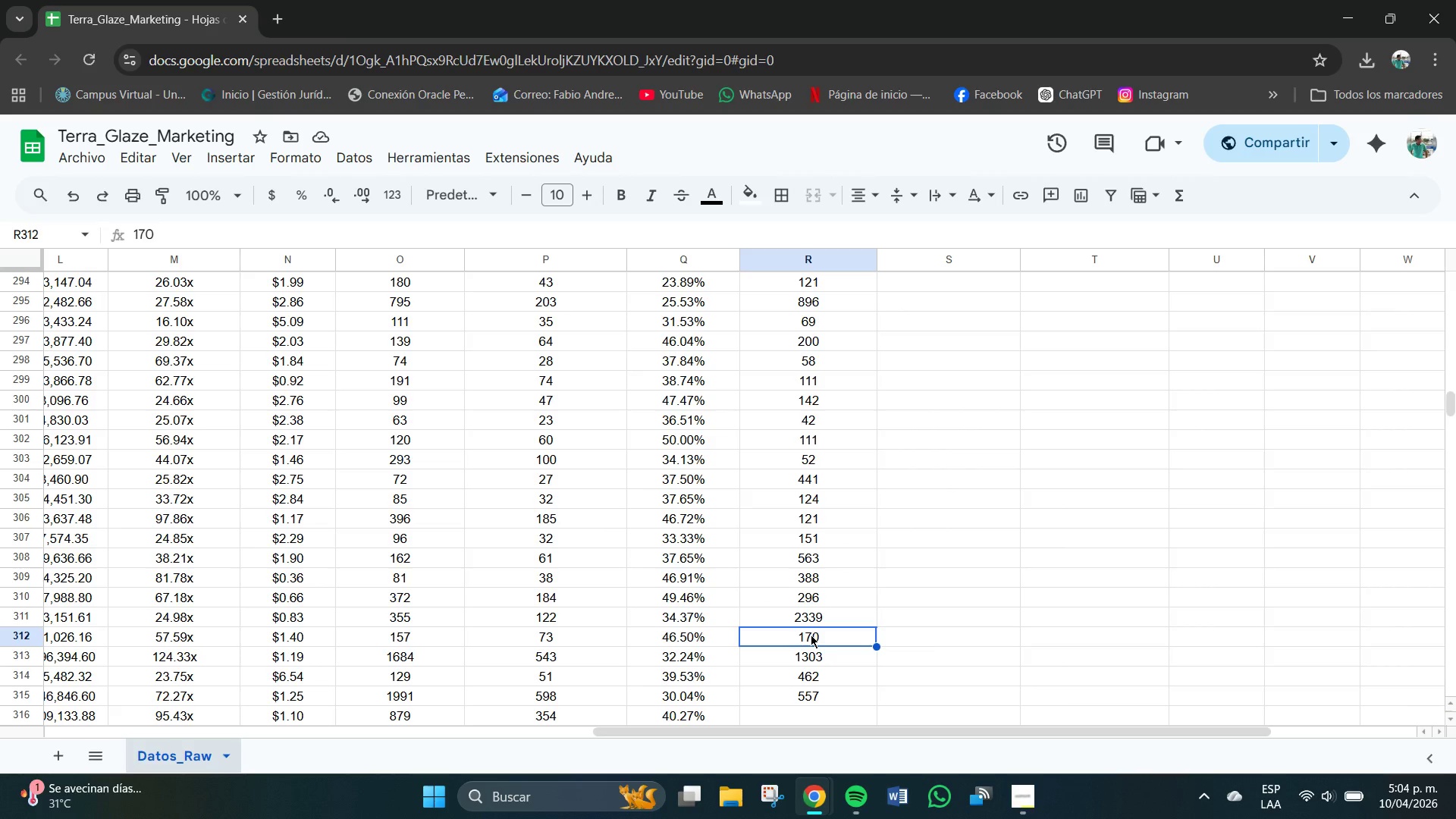 
left_click([819, 593])
 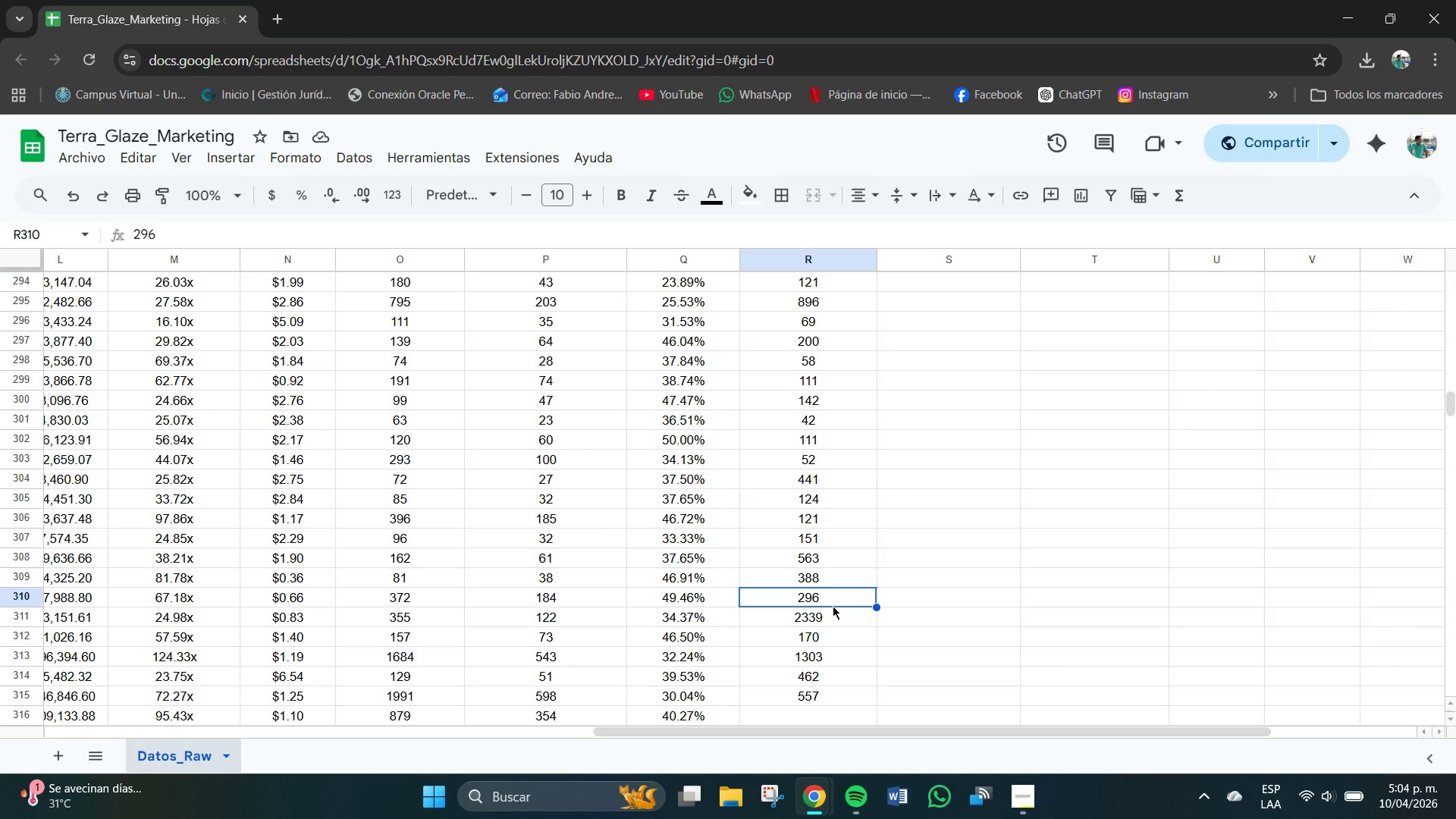 
left_click([828, 487])
 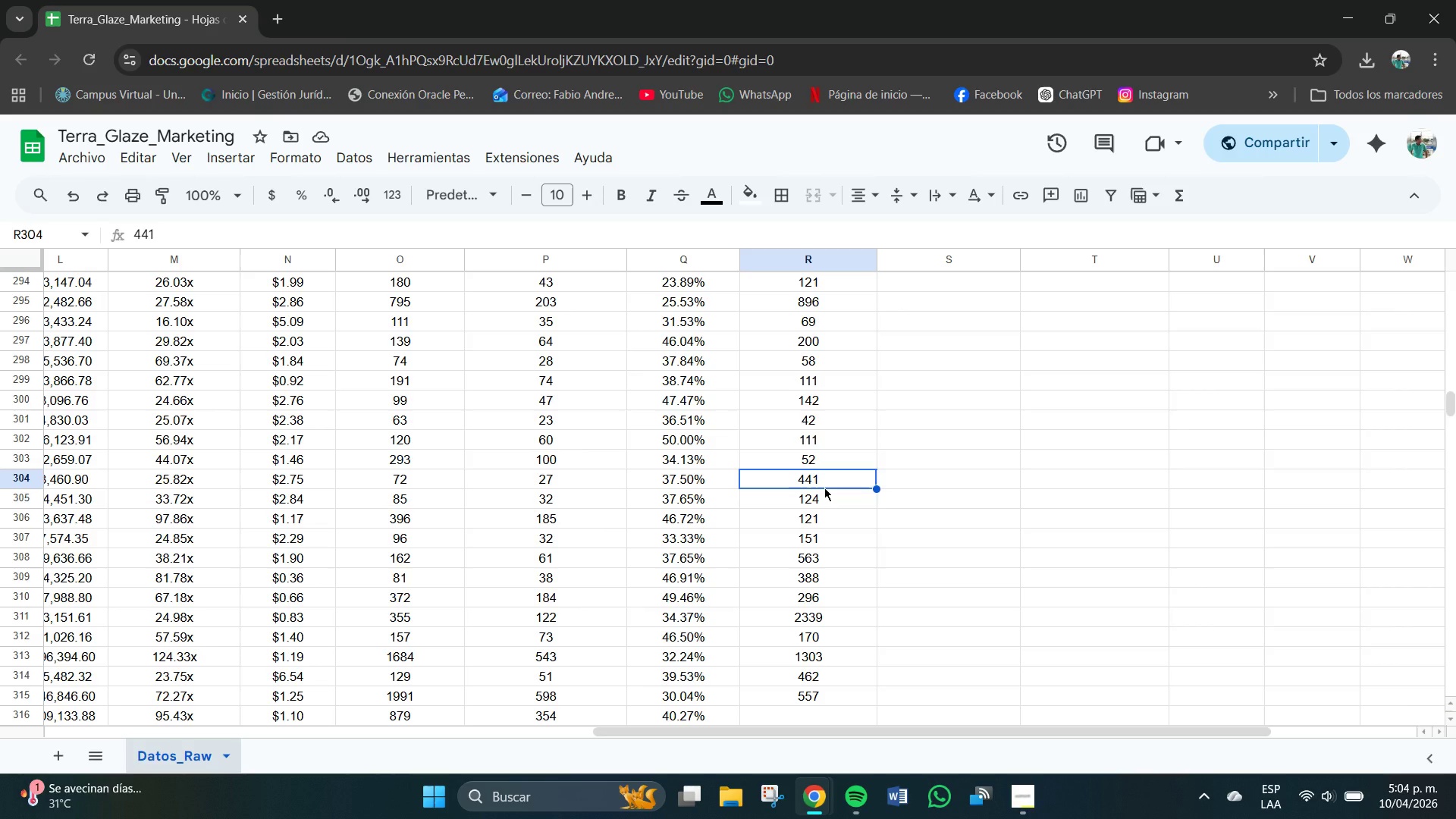 
wait(5.72)
 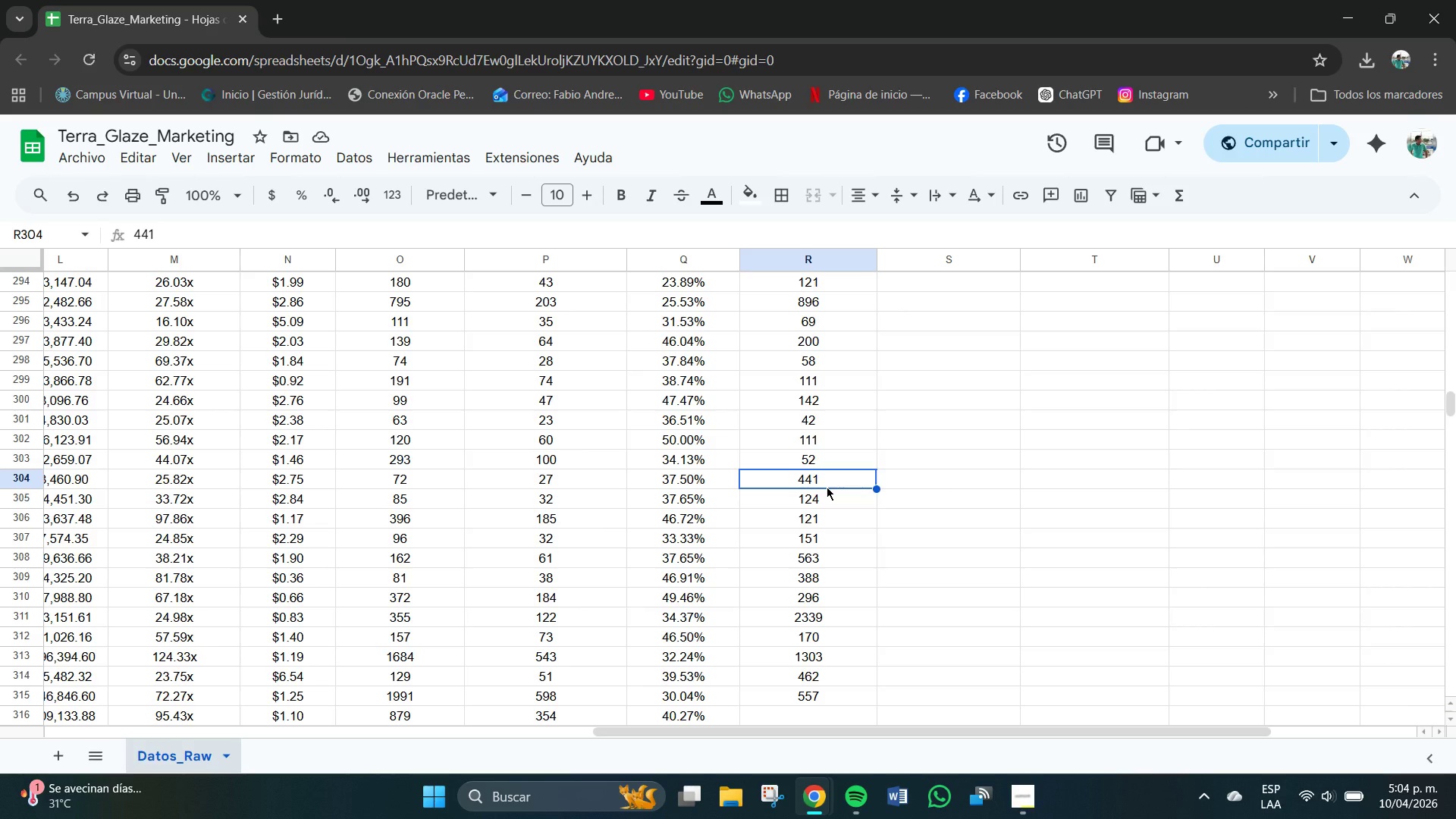 
left_click([823, 511])
 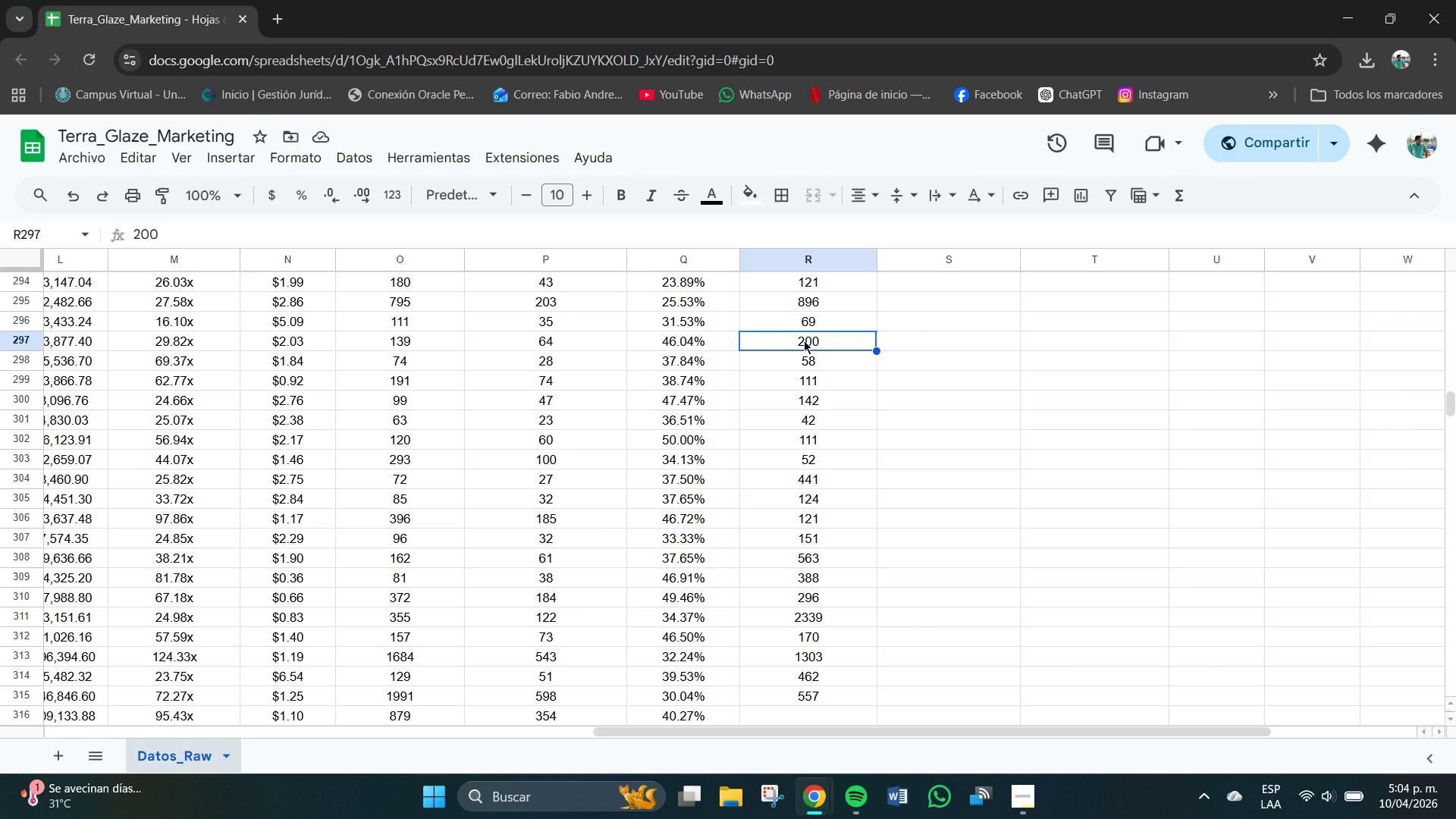 
wait(8.45)
 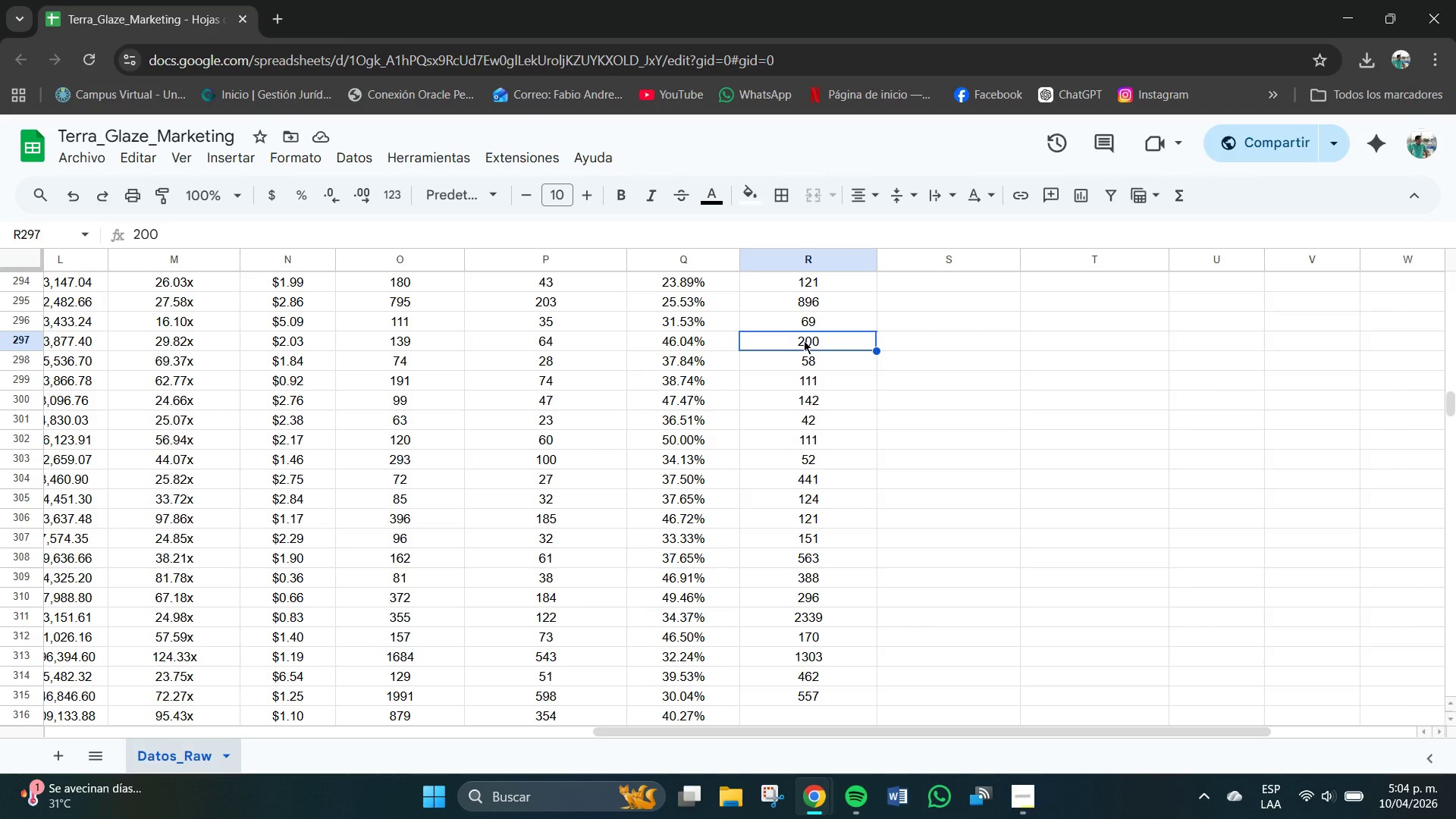 
left_click([812, 368])
 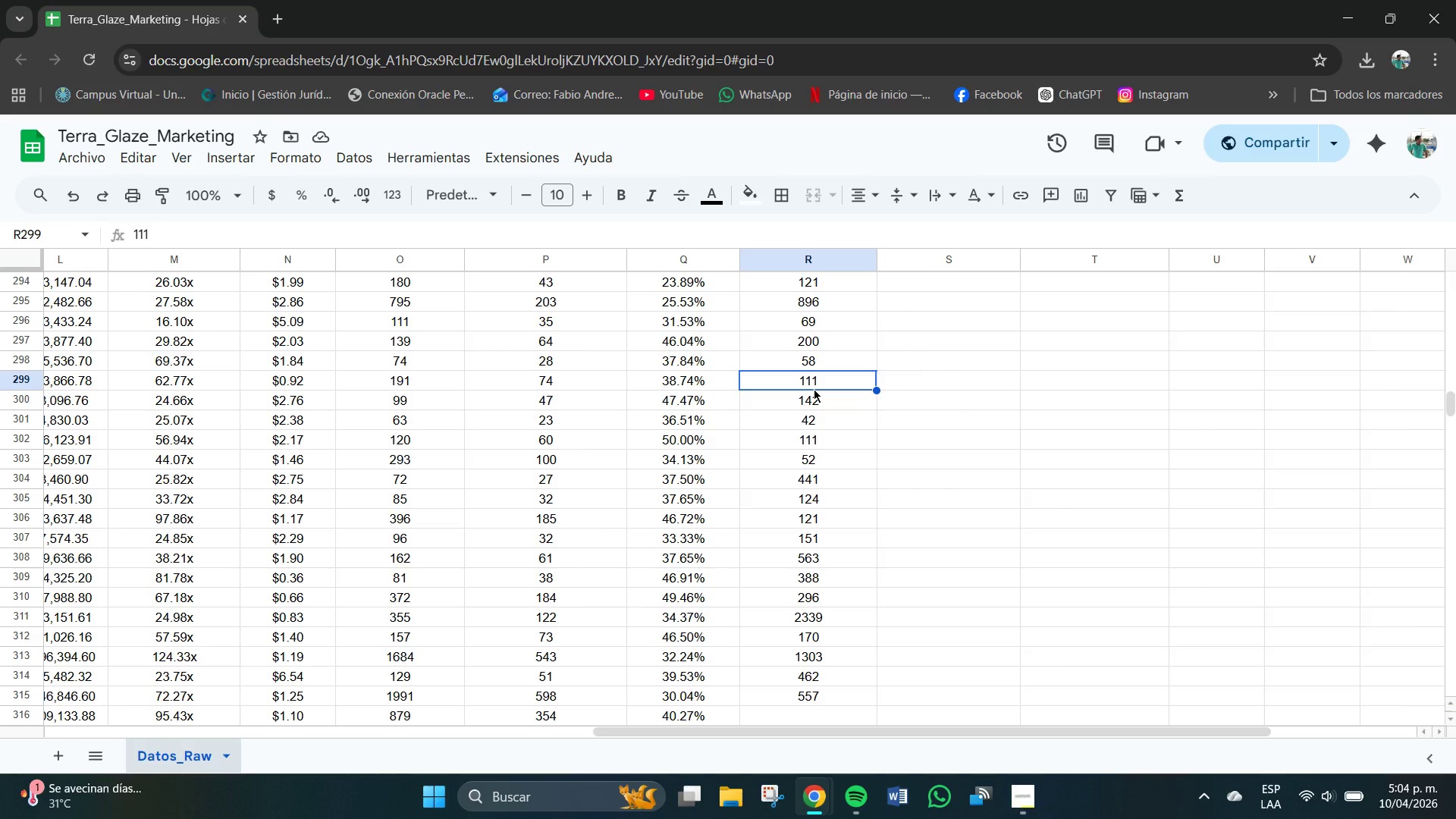 
left_click([837, 440])
 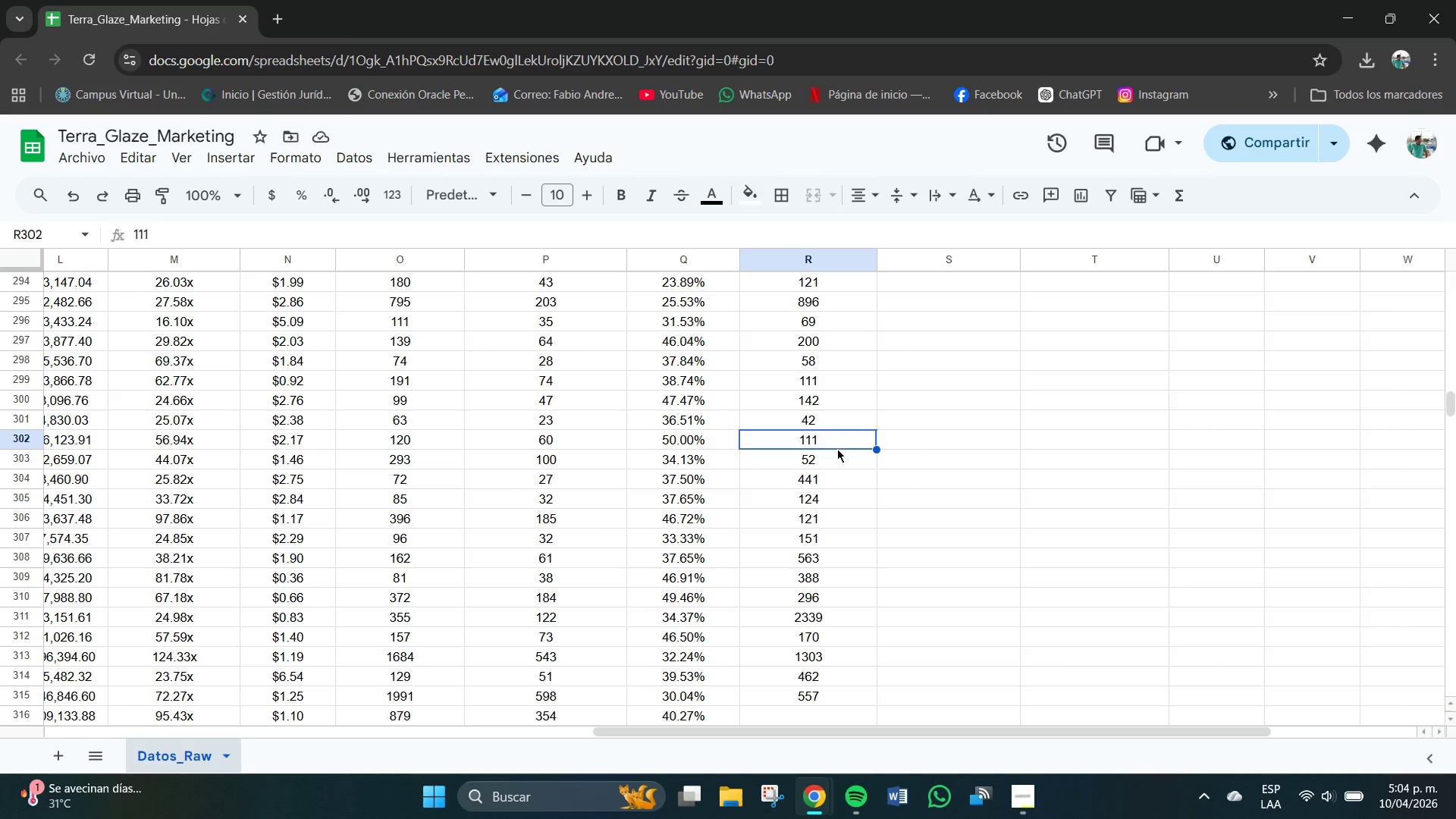 
left_click([837, 449])
 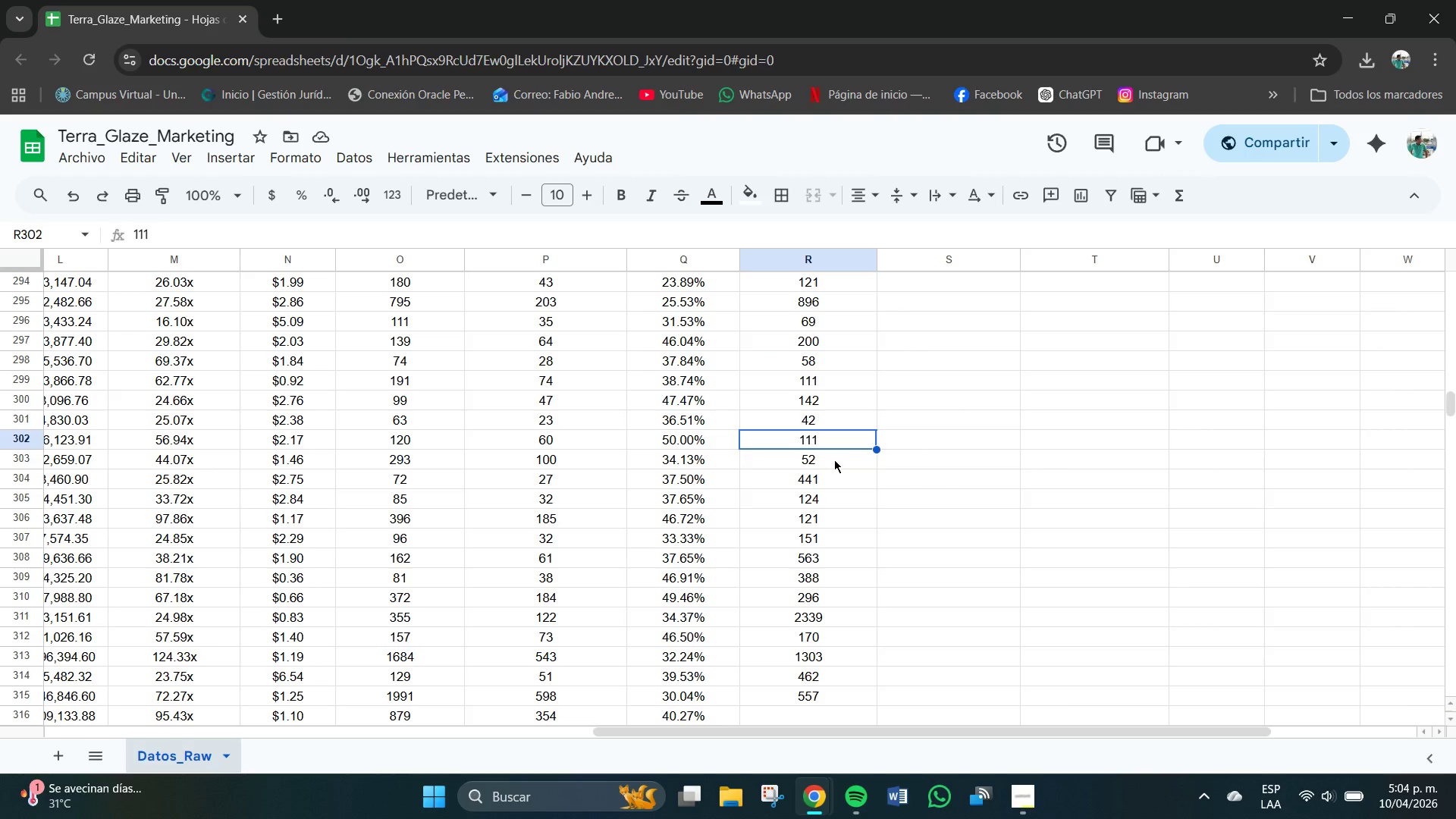 
left_click([834, 460])
 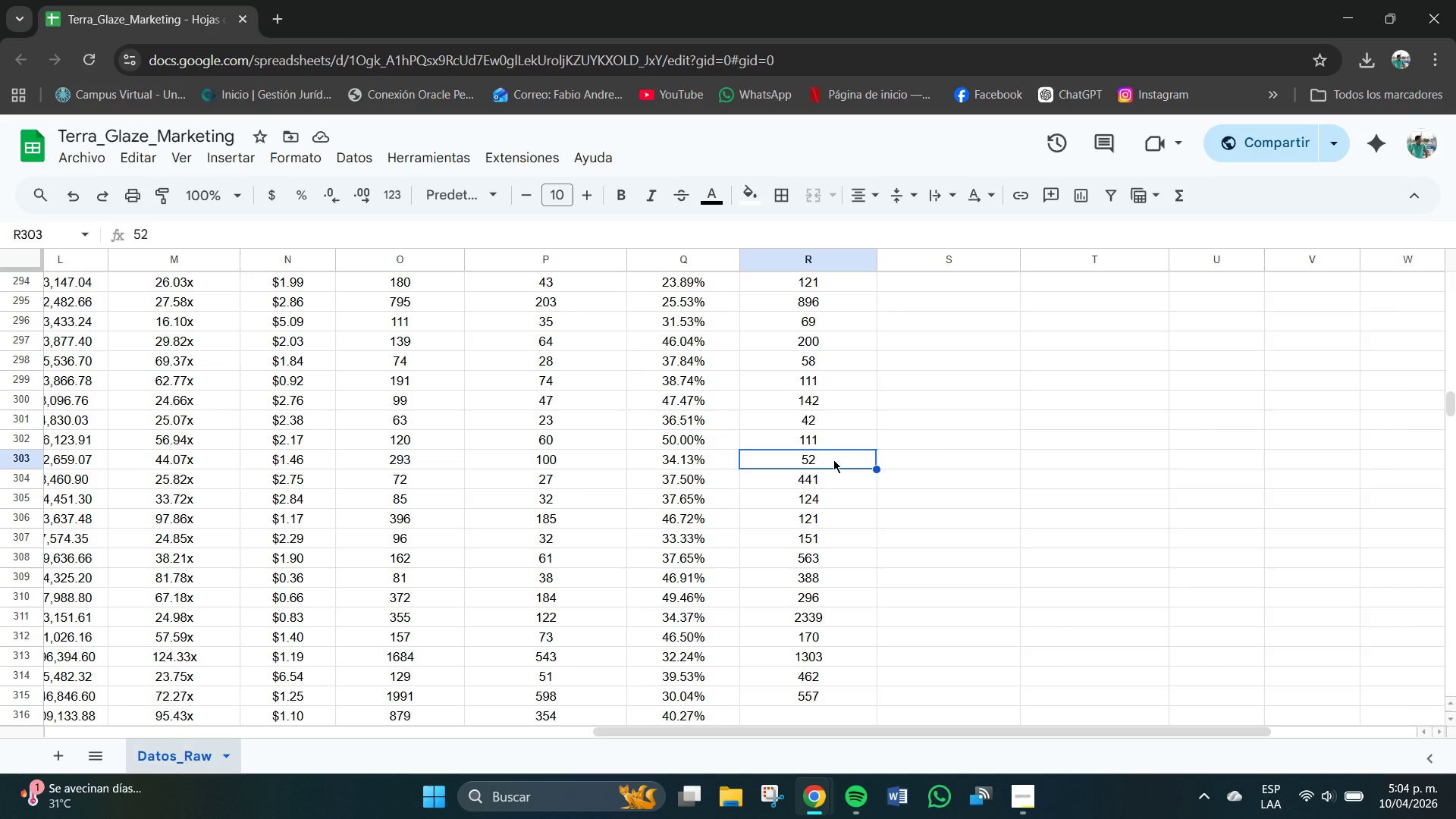 
left_click([833, 442])
 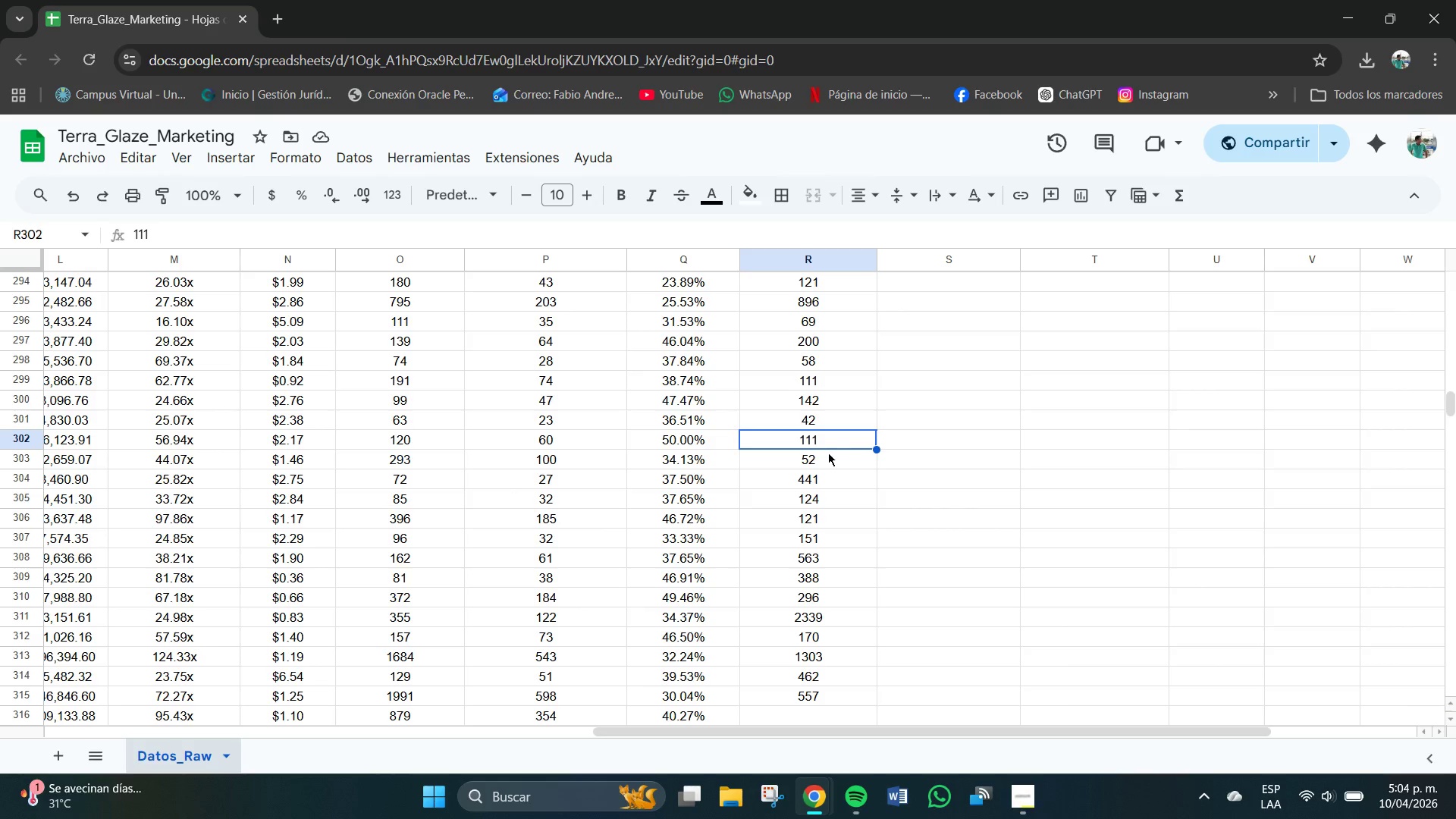 
left_click([822, 460])
 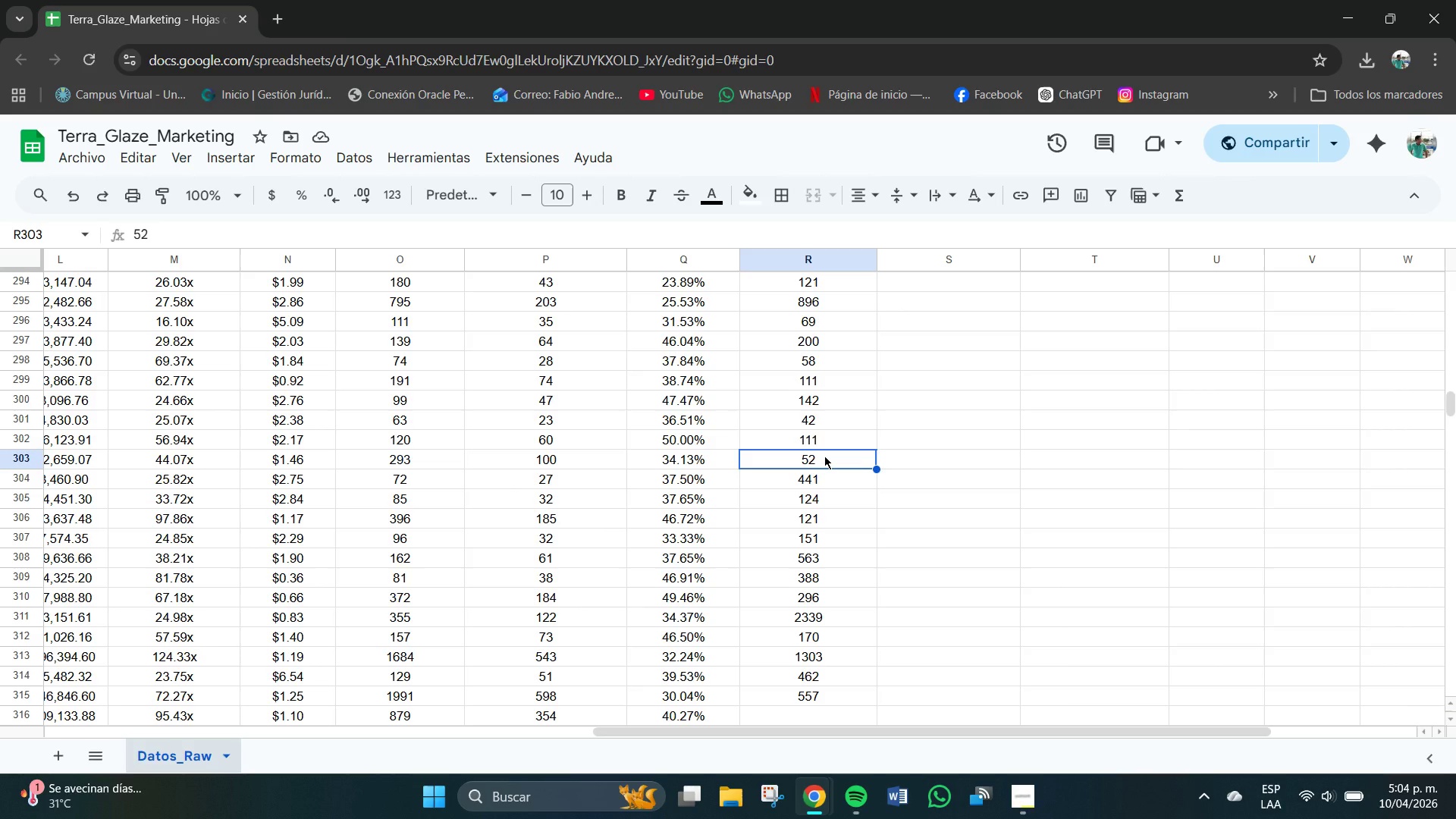 
wait(6.38)
 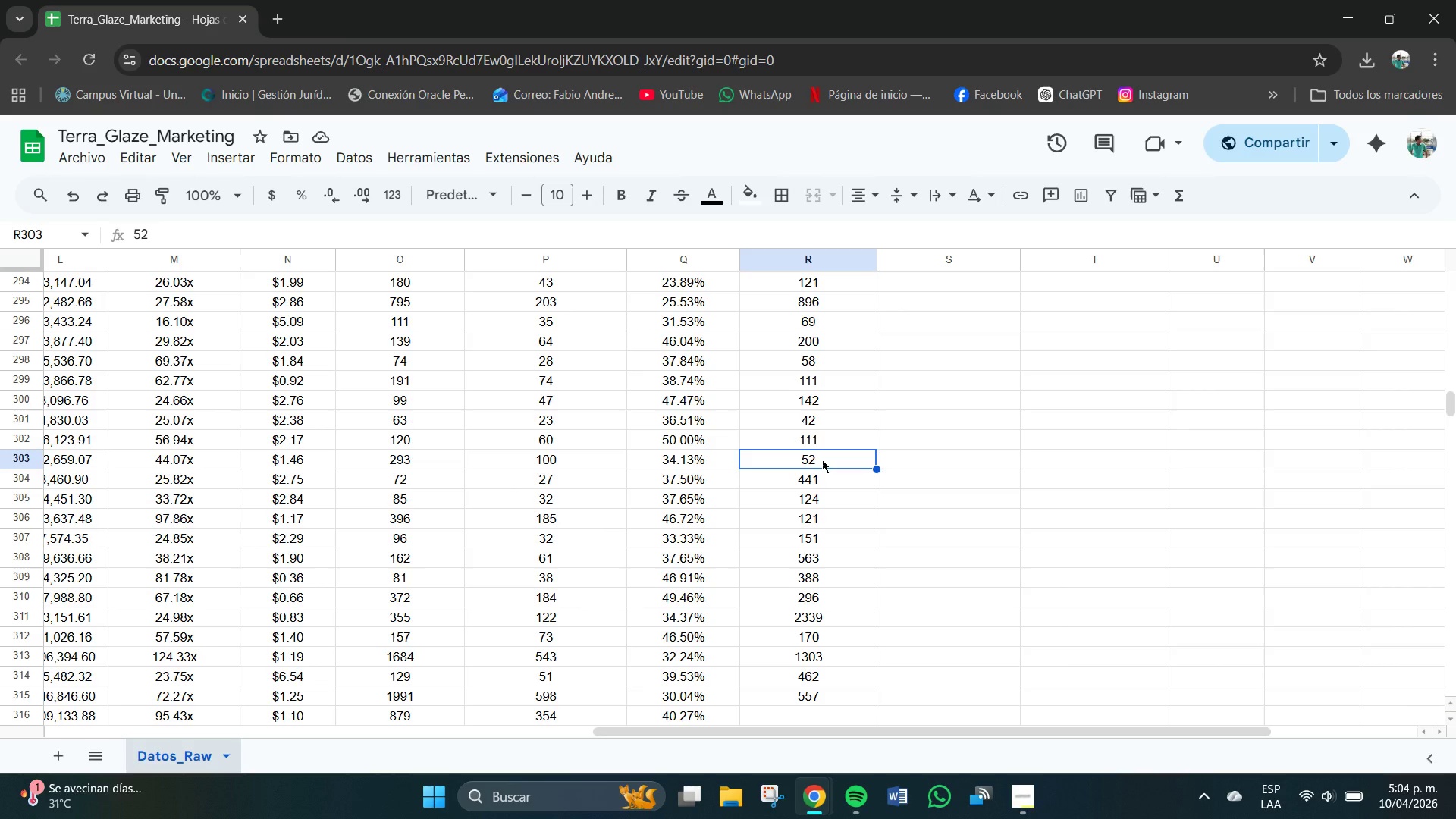 
key(Backspace)
 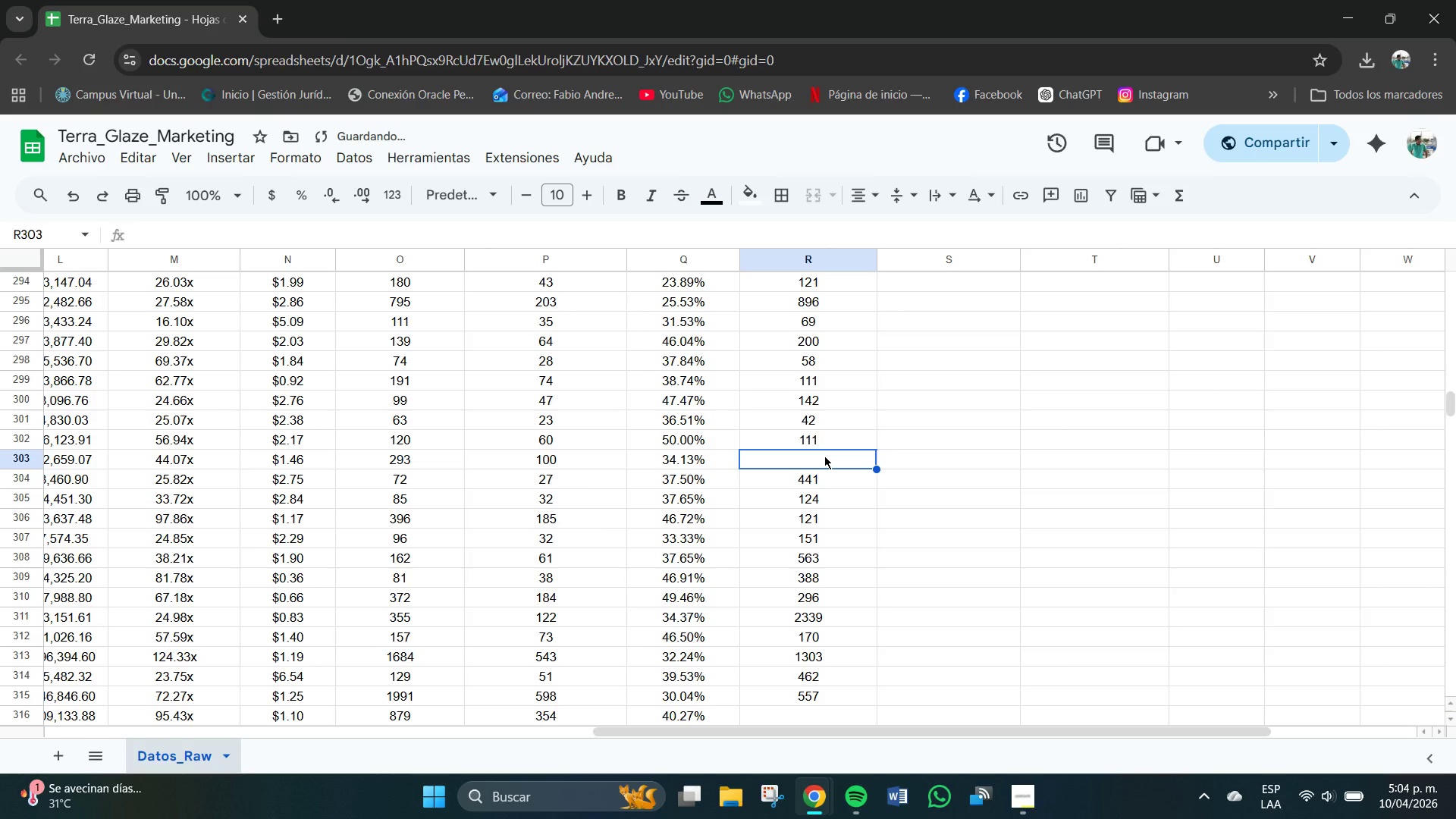 
key(Numpad4)
 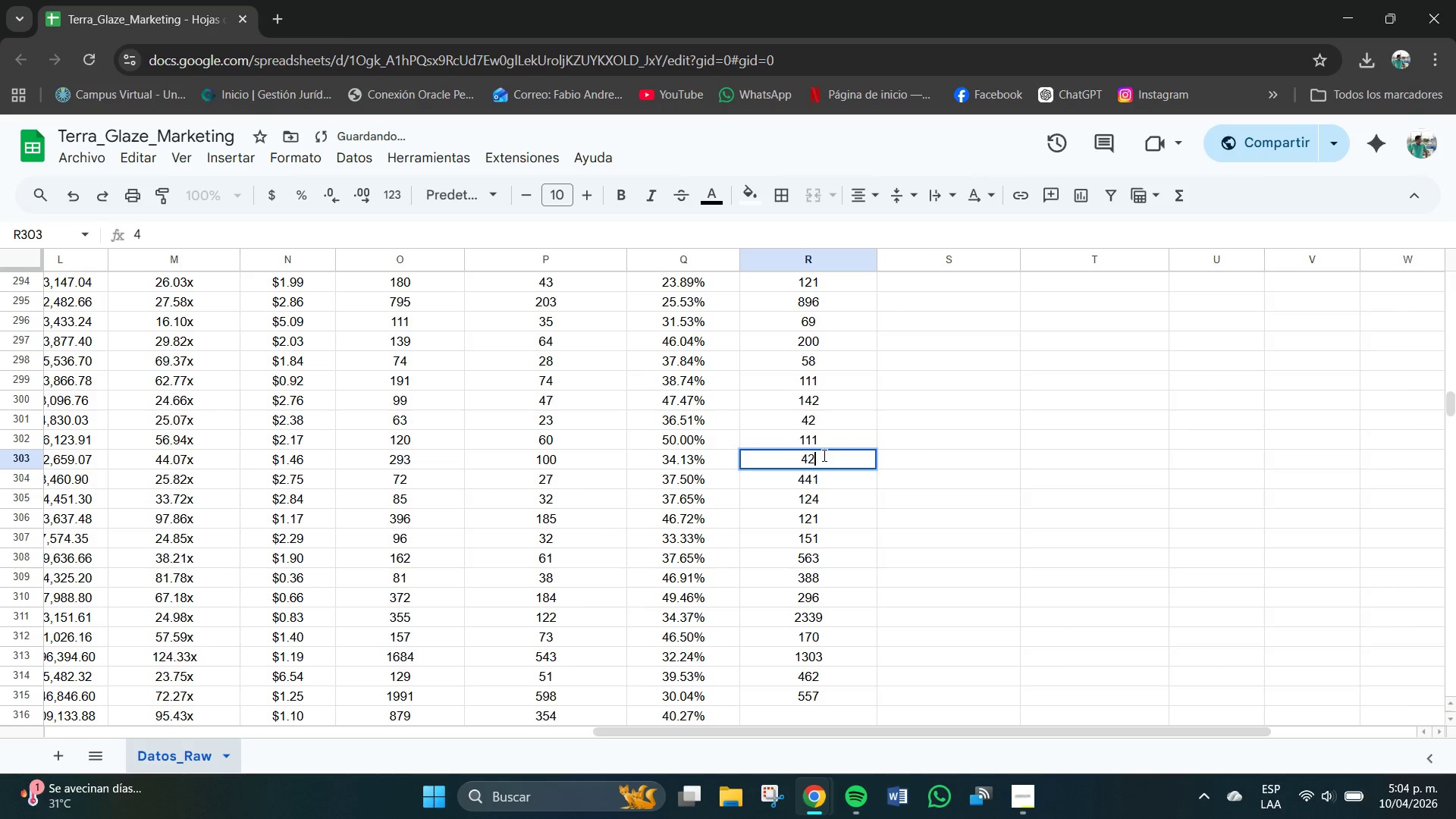 
key(Numpad2)
 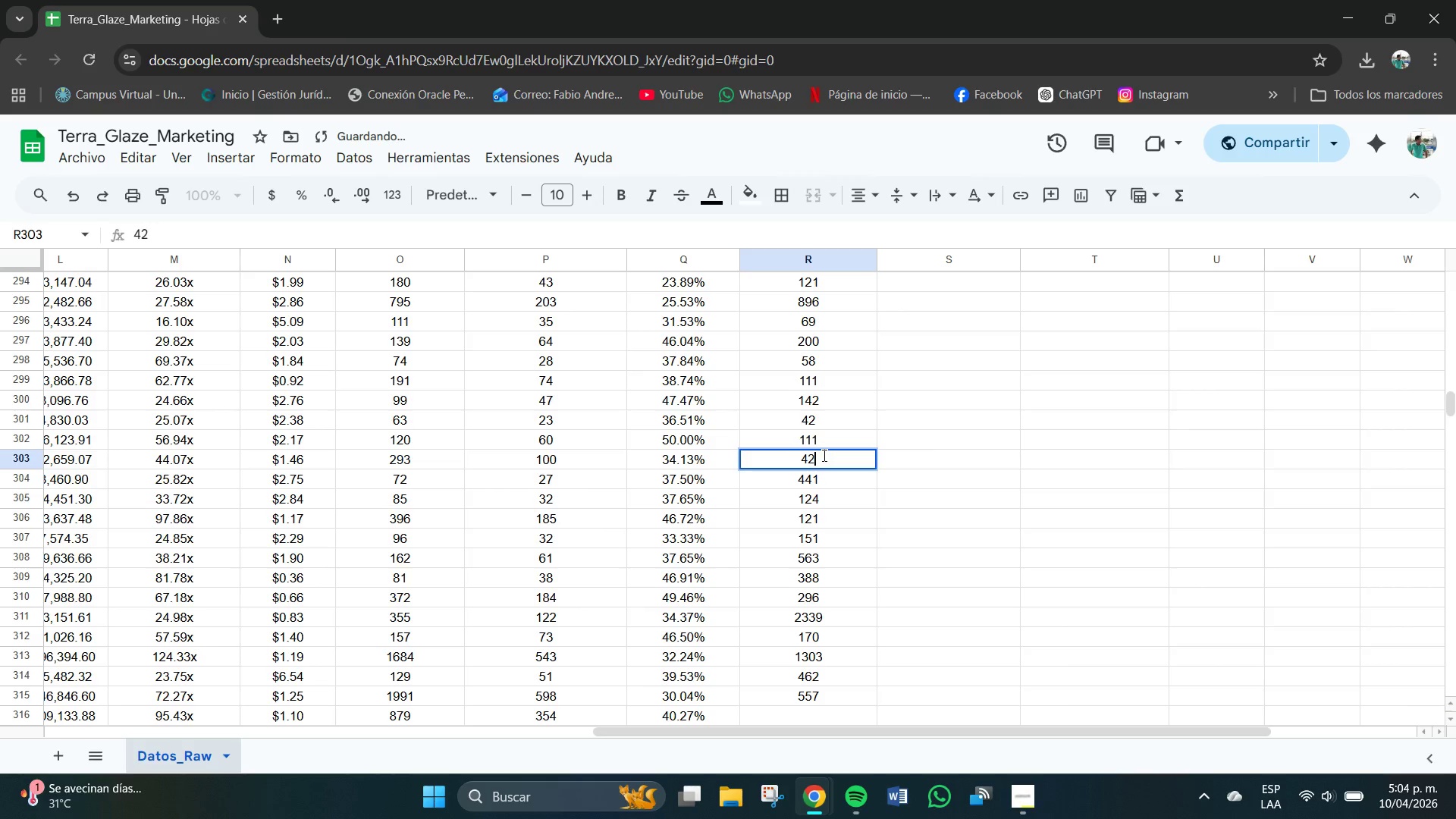 
key(Numpad4)
 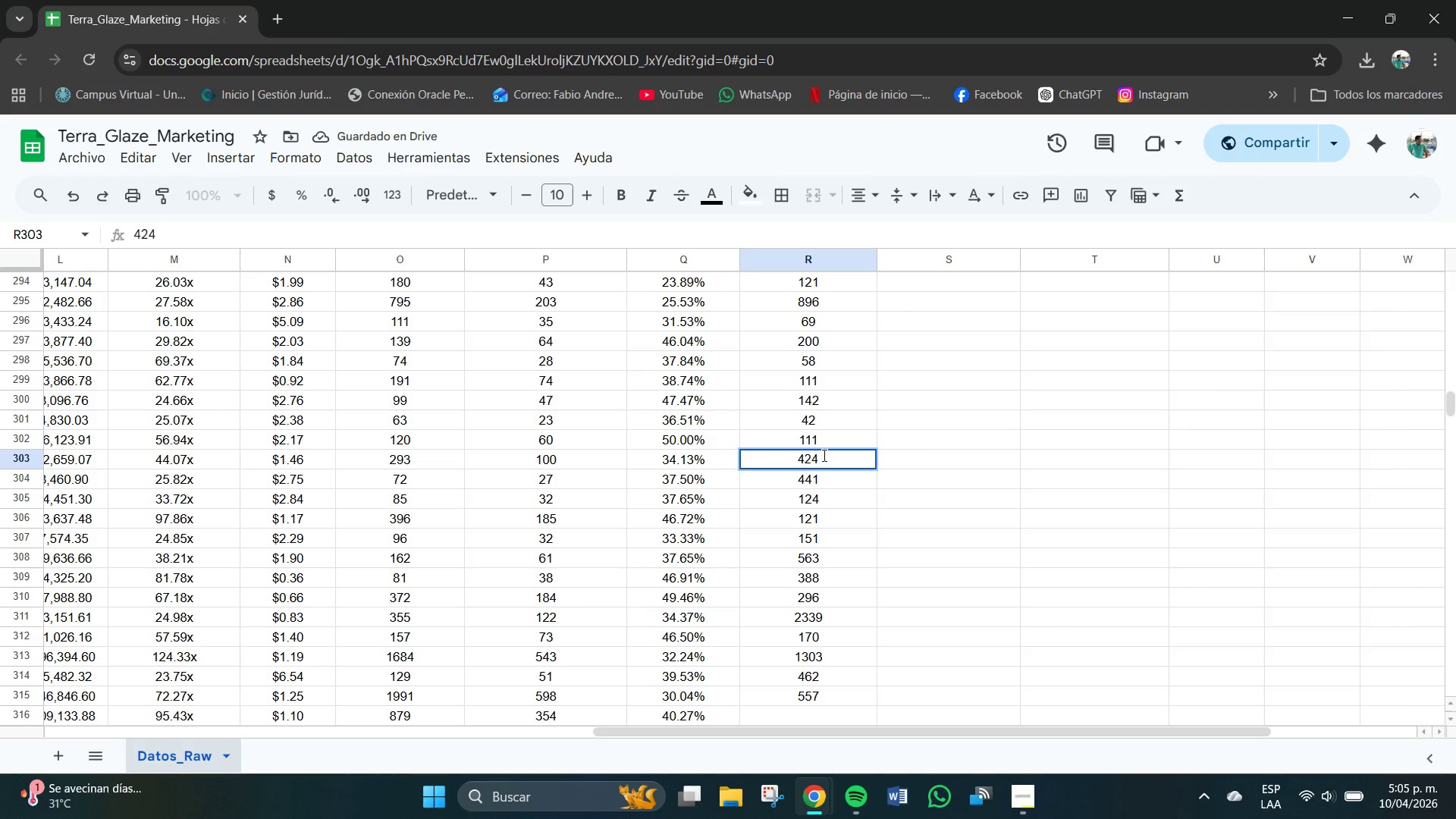 
left_click([824, 480])
 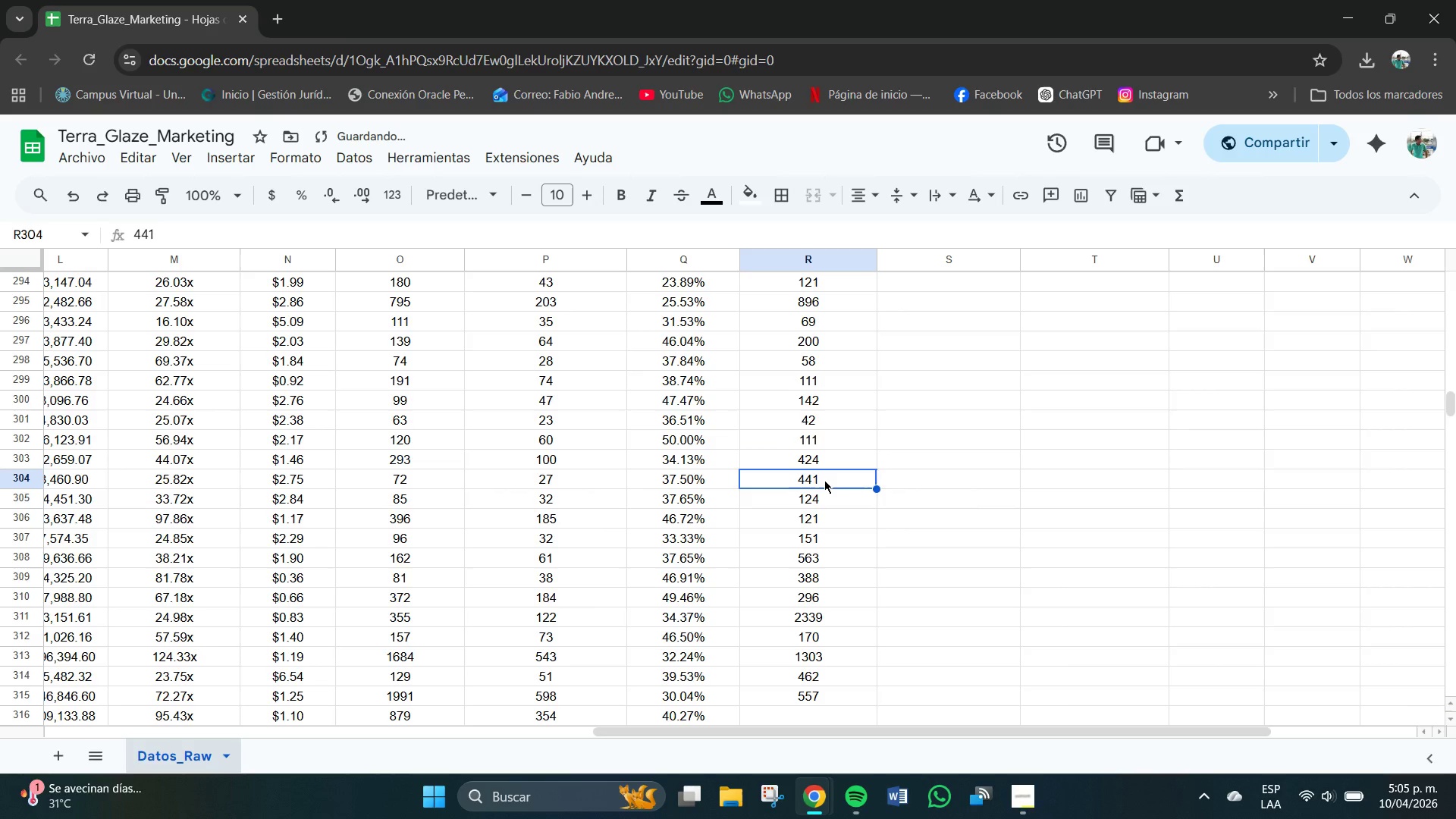 
key(Backspace)
 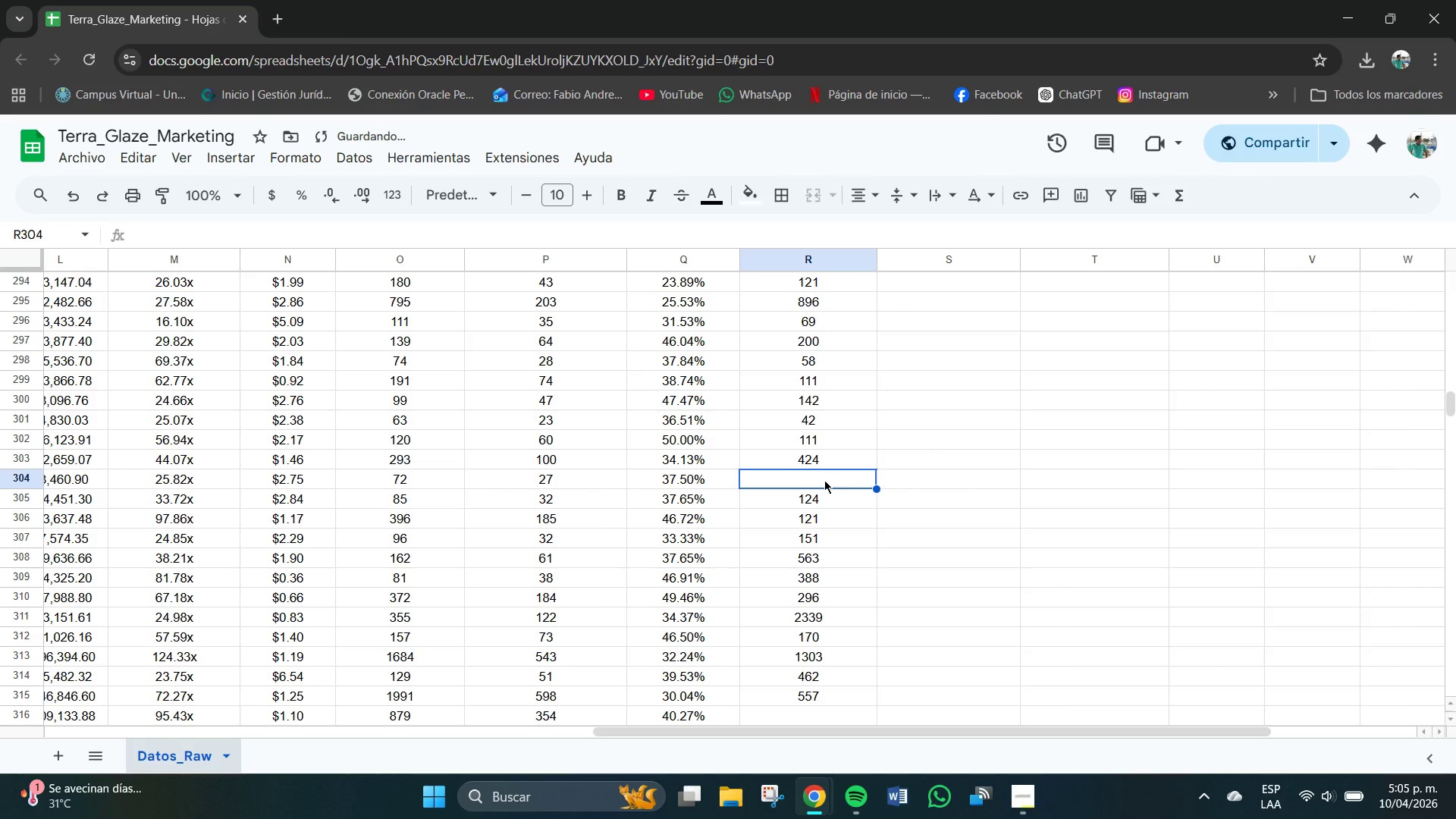 
key(Numpad1)
 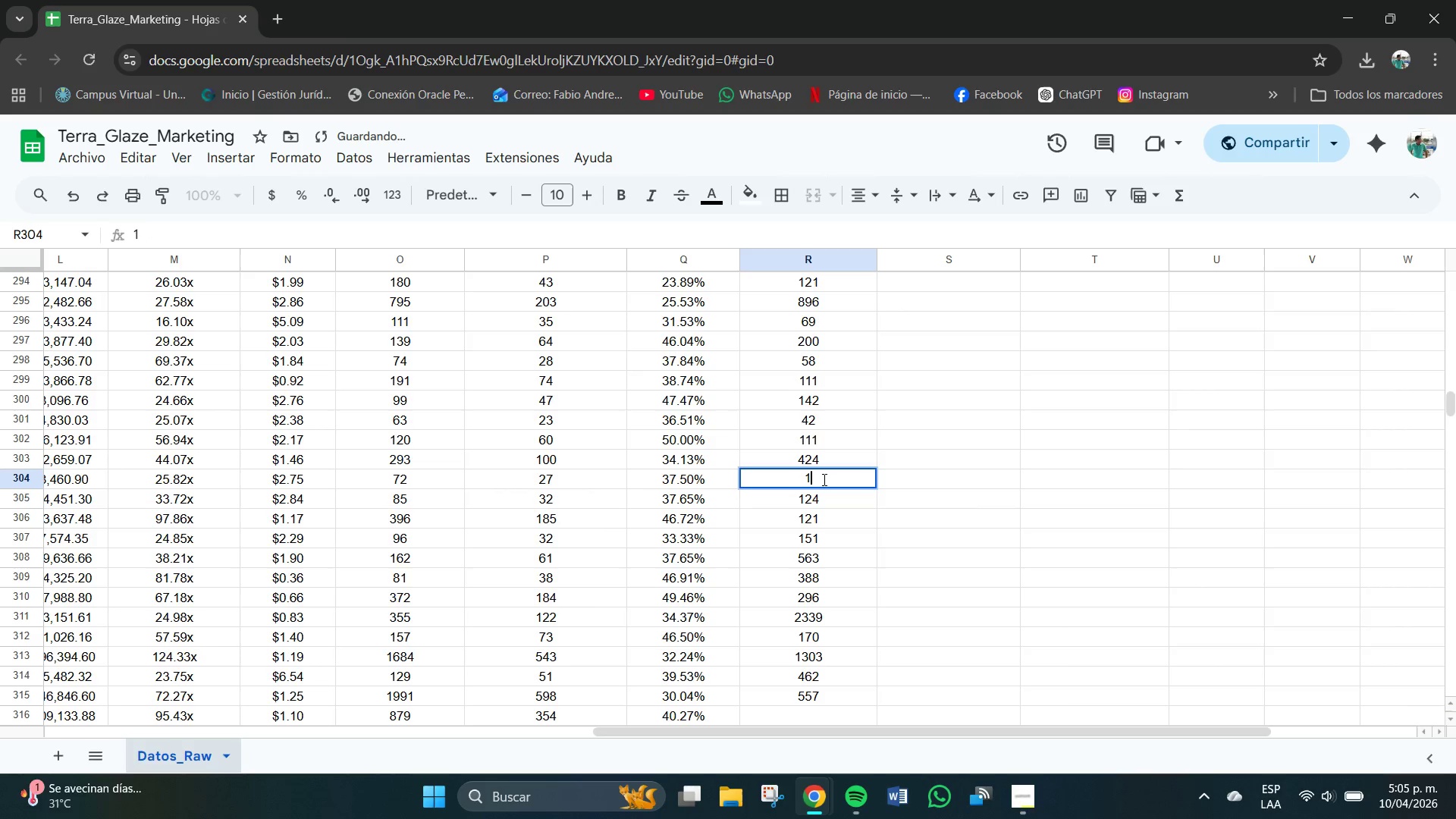 
key(Numpad1)
 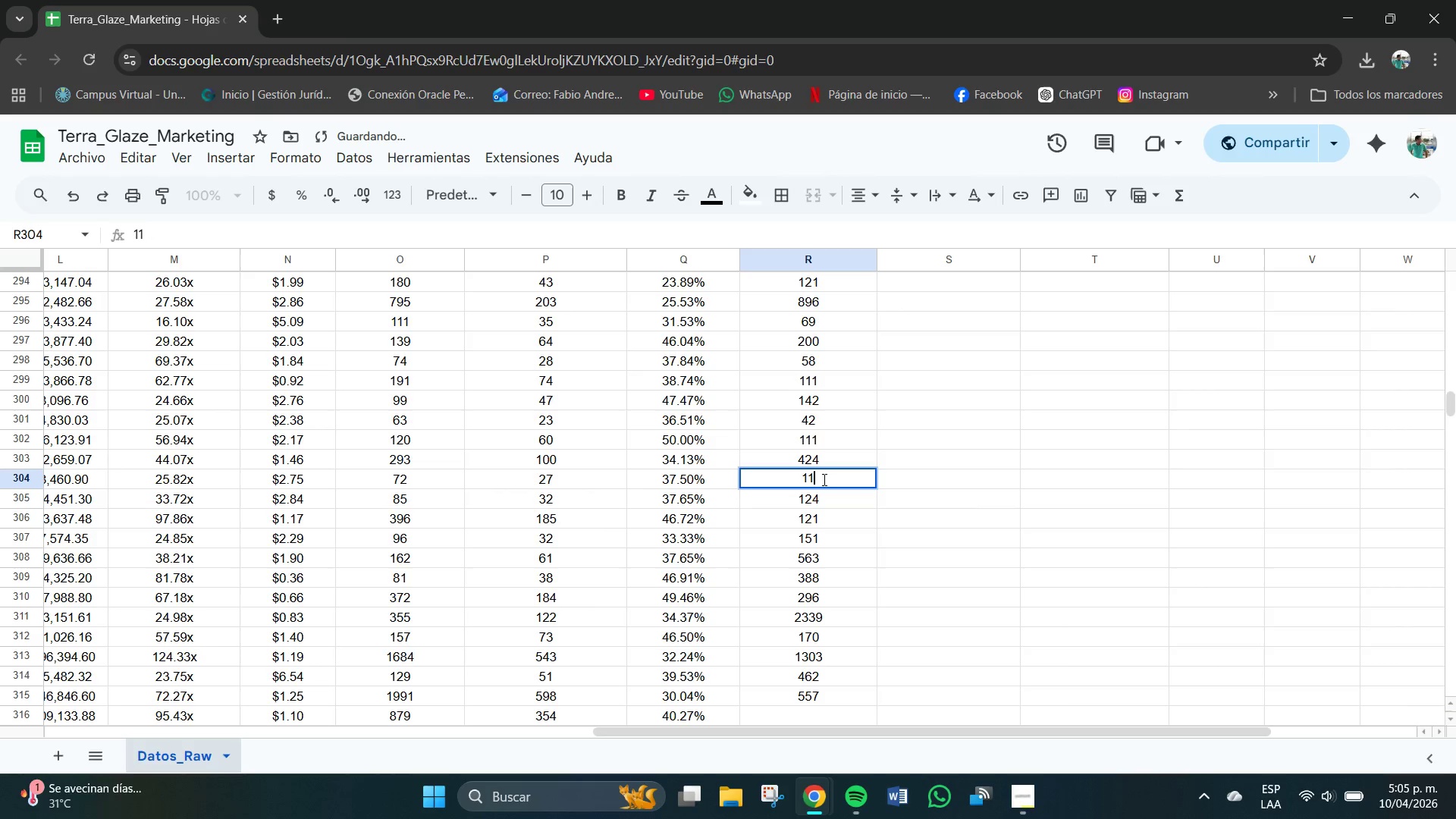 
key(Numpad1)
 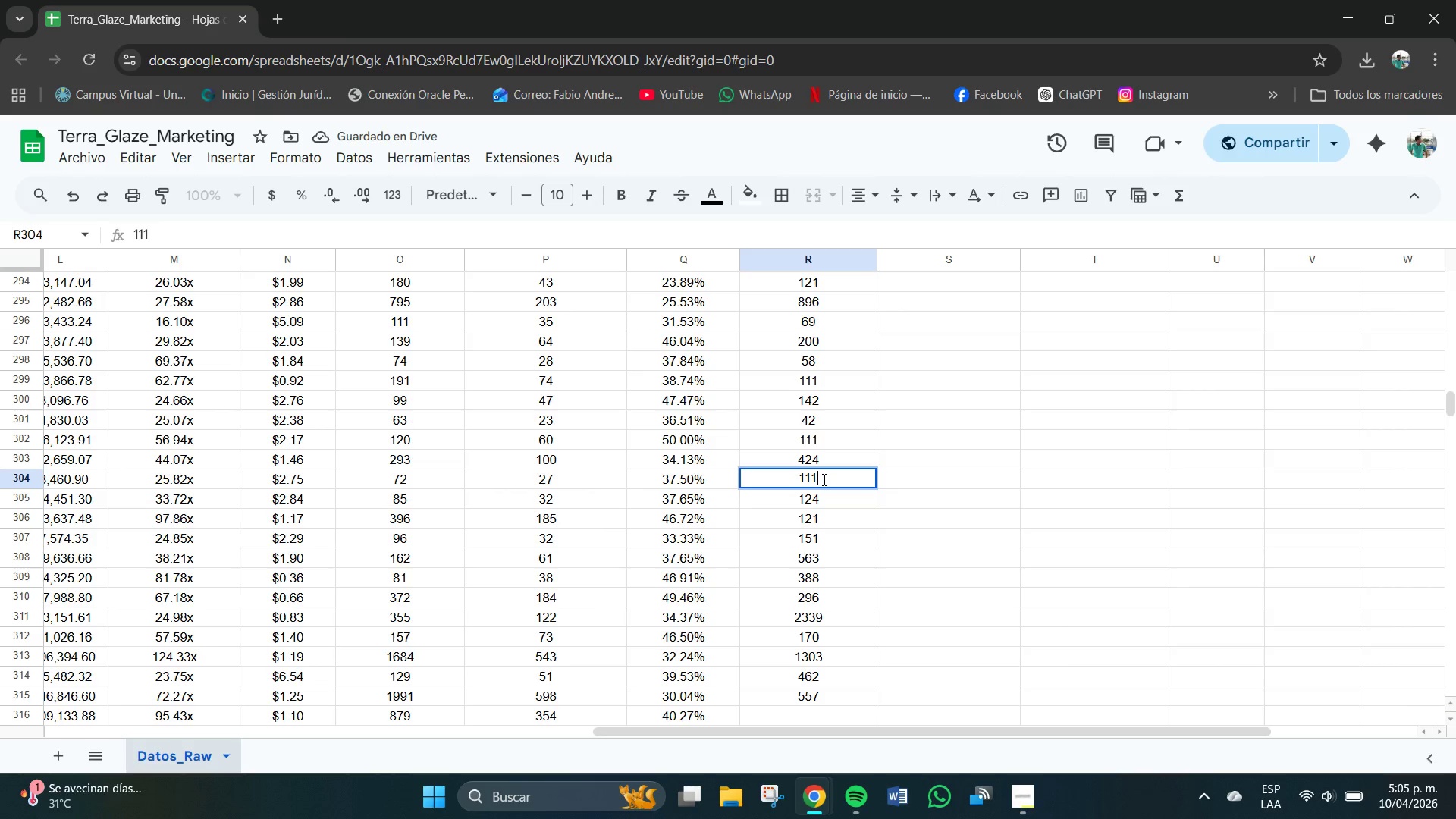 
key(NumpadEnter)
 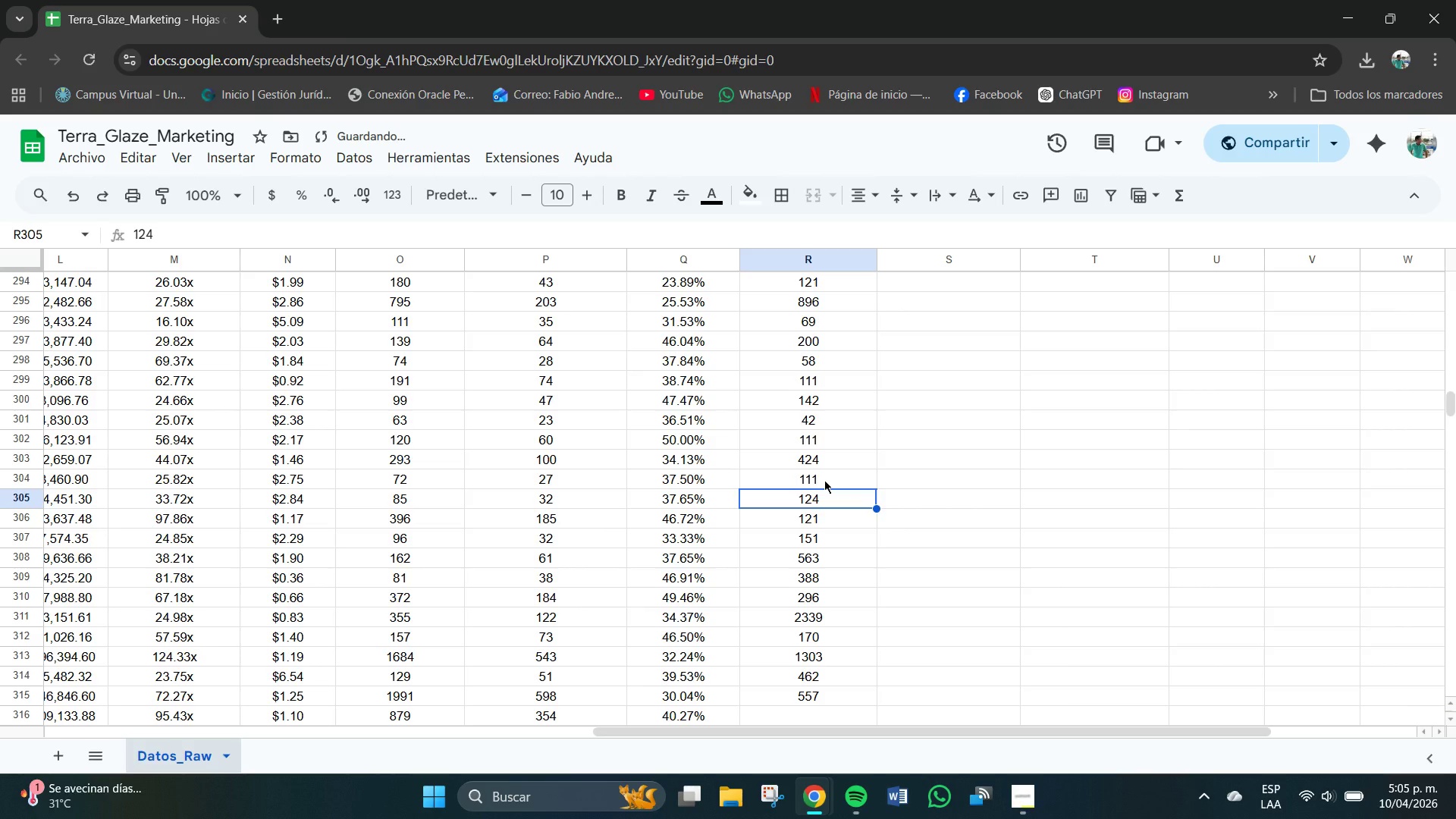 
key(Numpad5)
 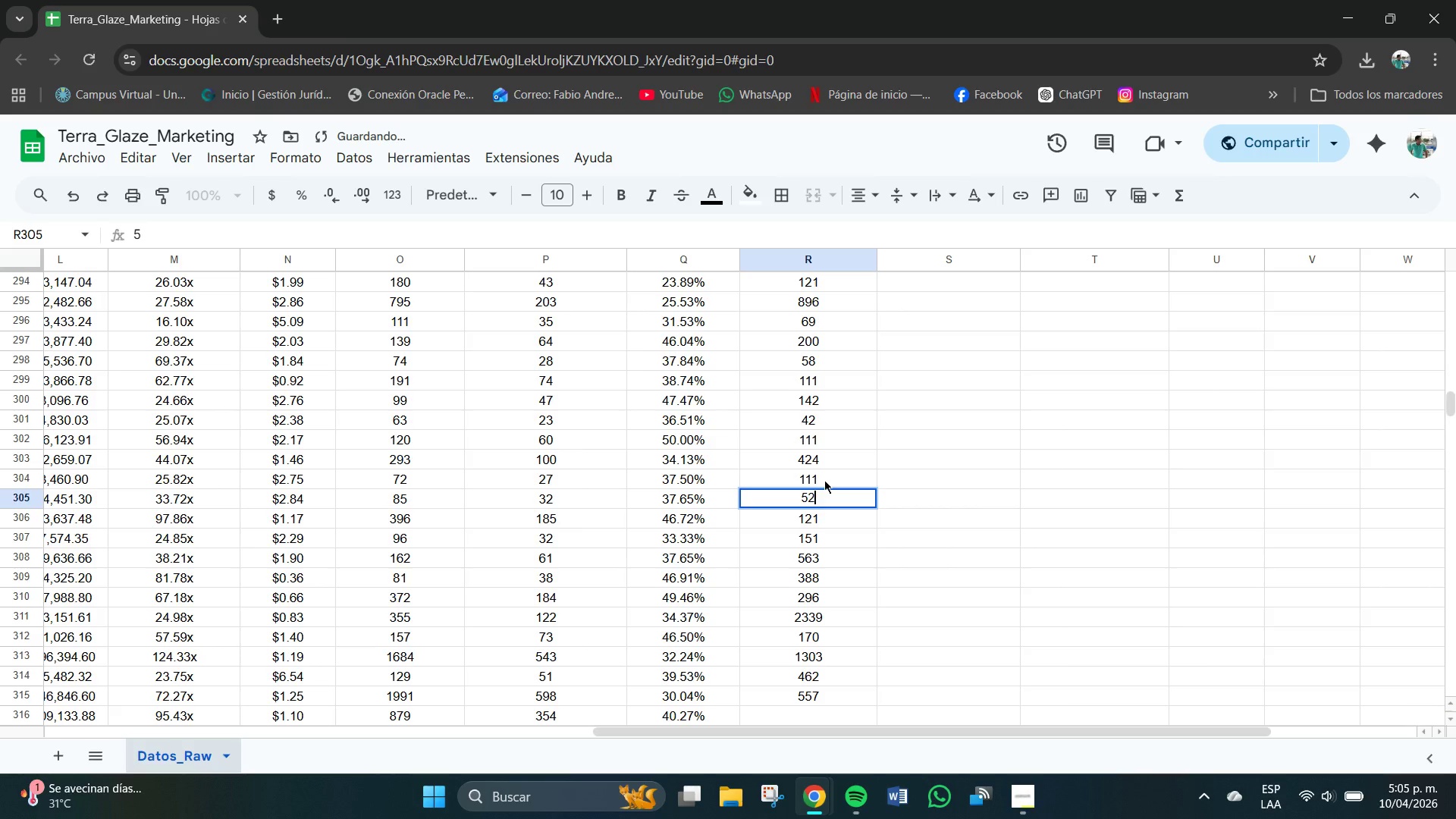 
key(Numpad2)
 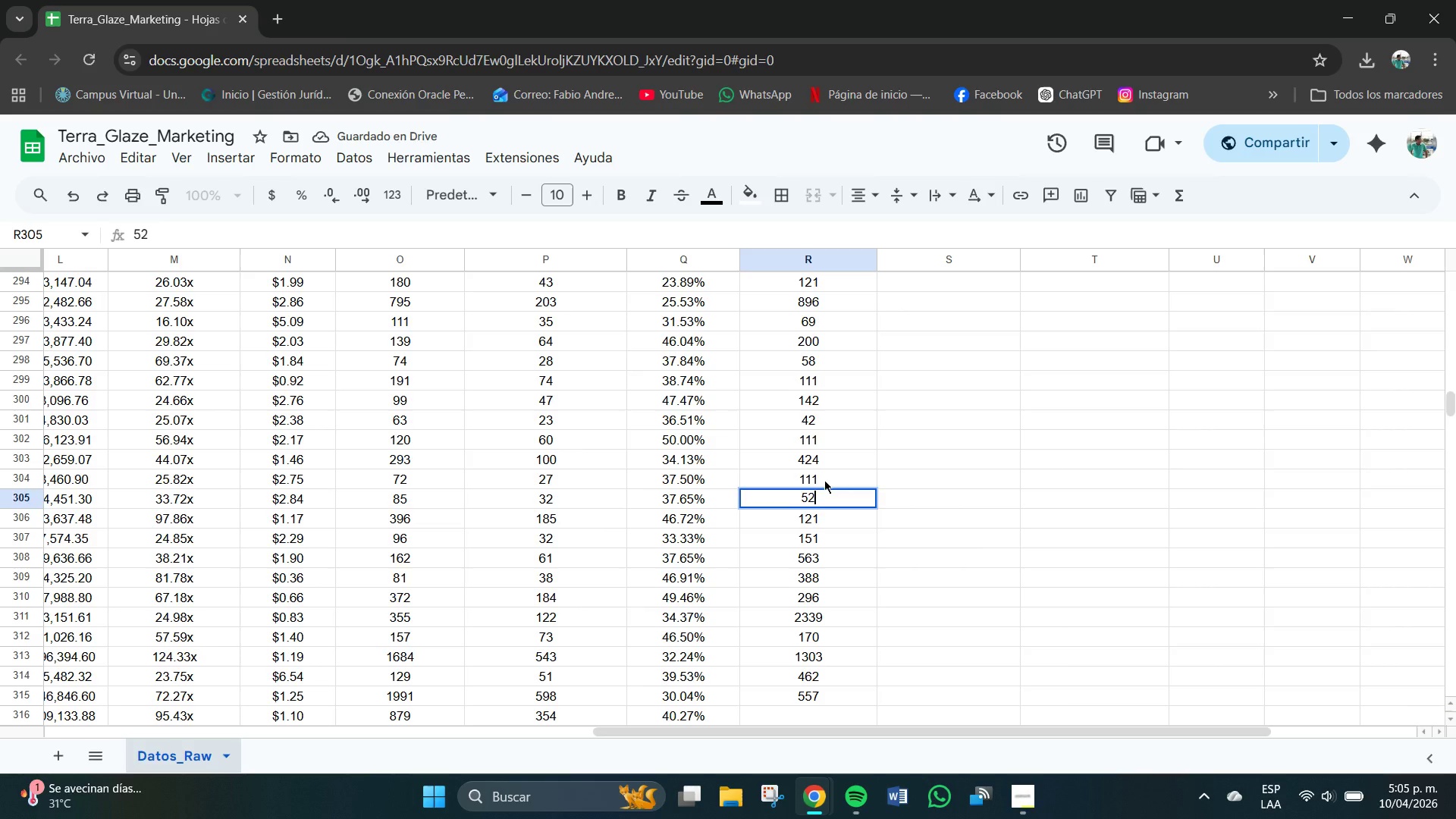 
key(NumpadEnter)
 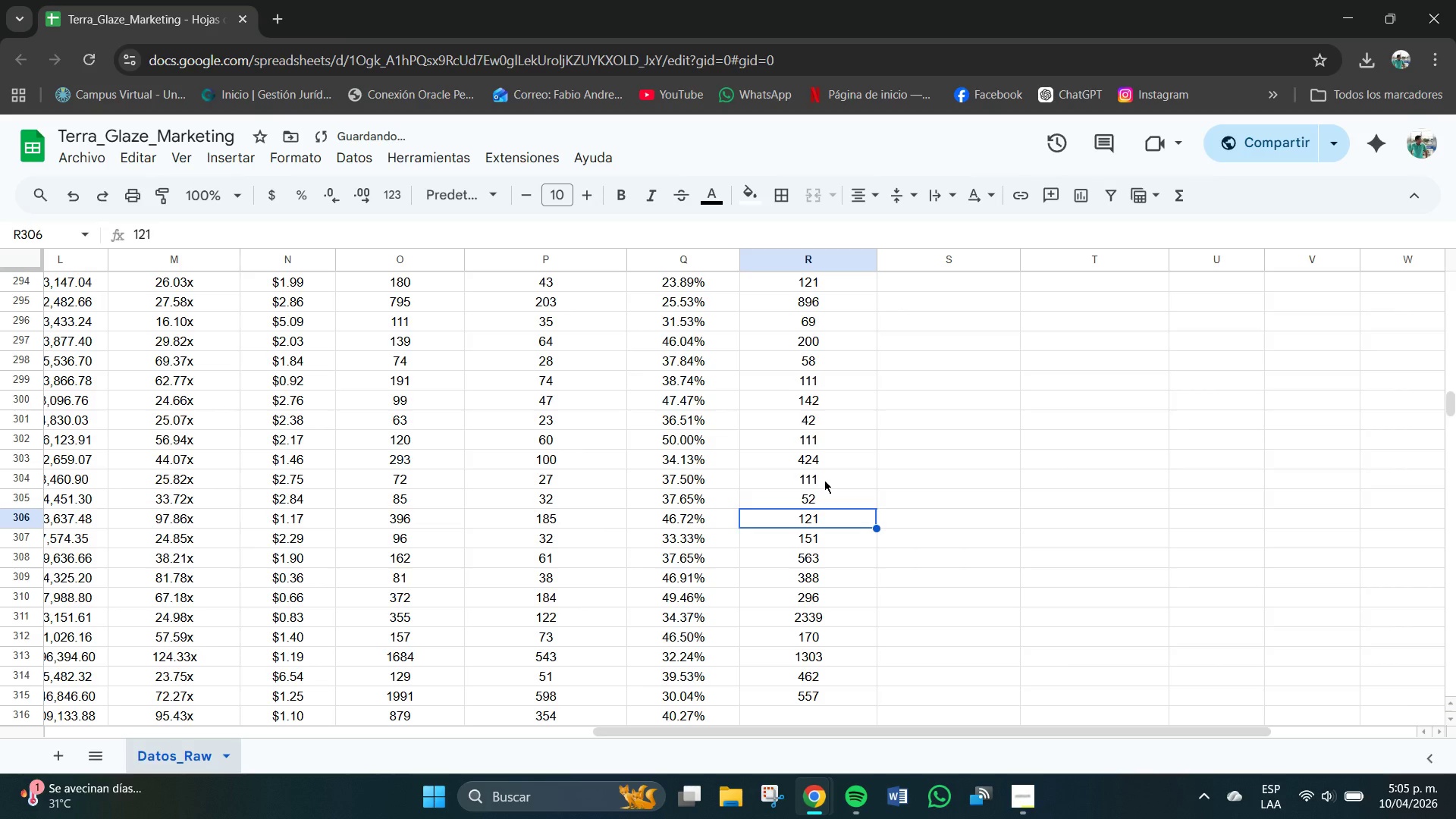 
key(Numpad4)
 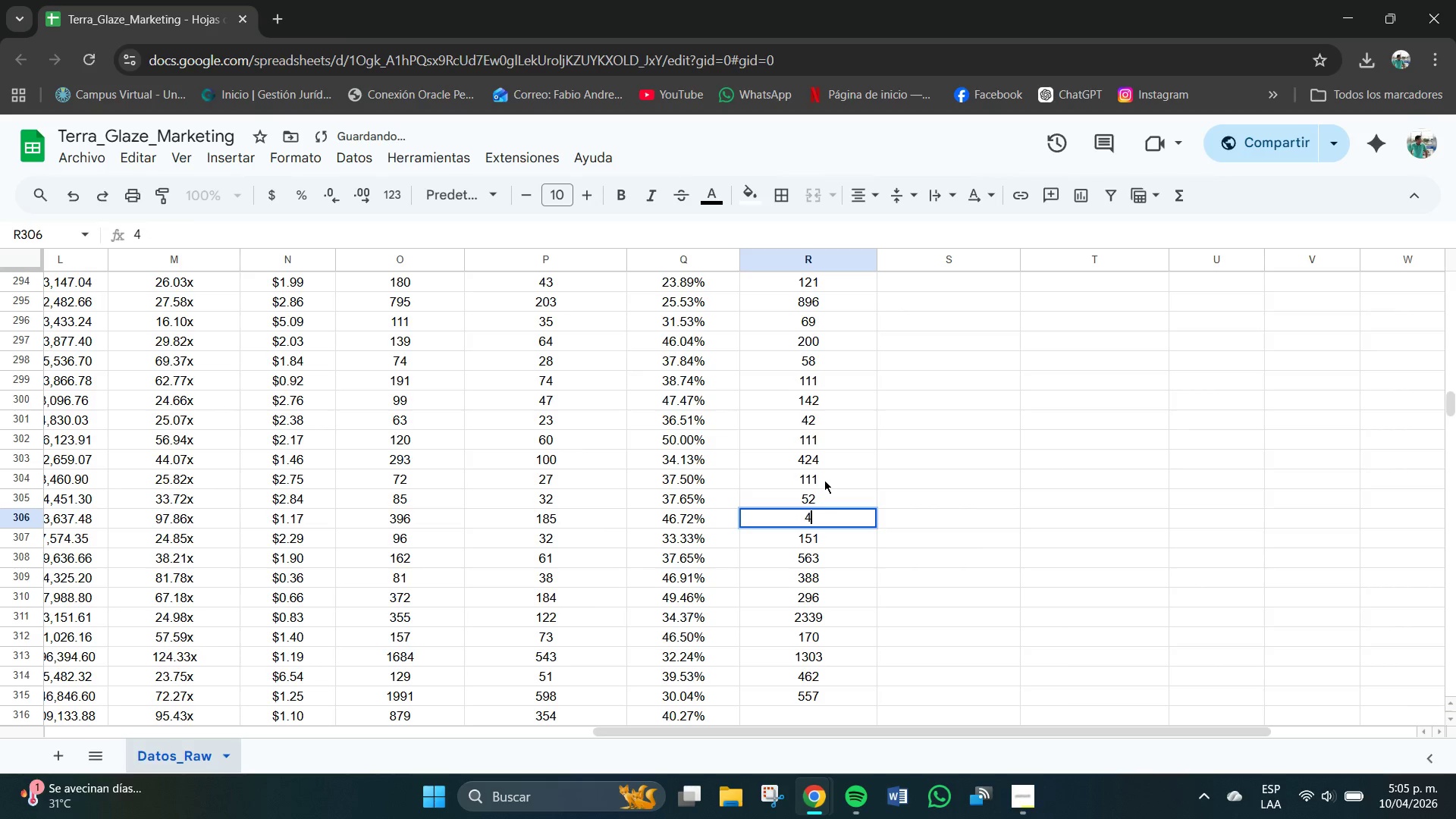 
key(Numpad4)
 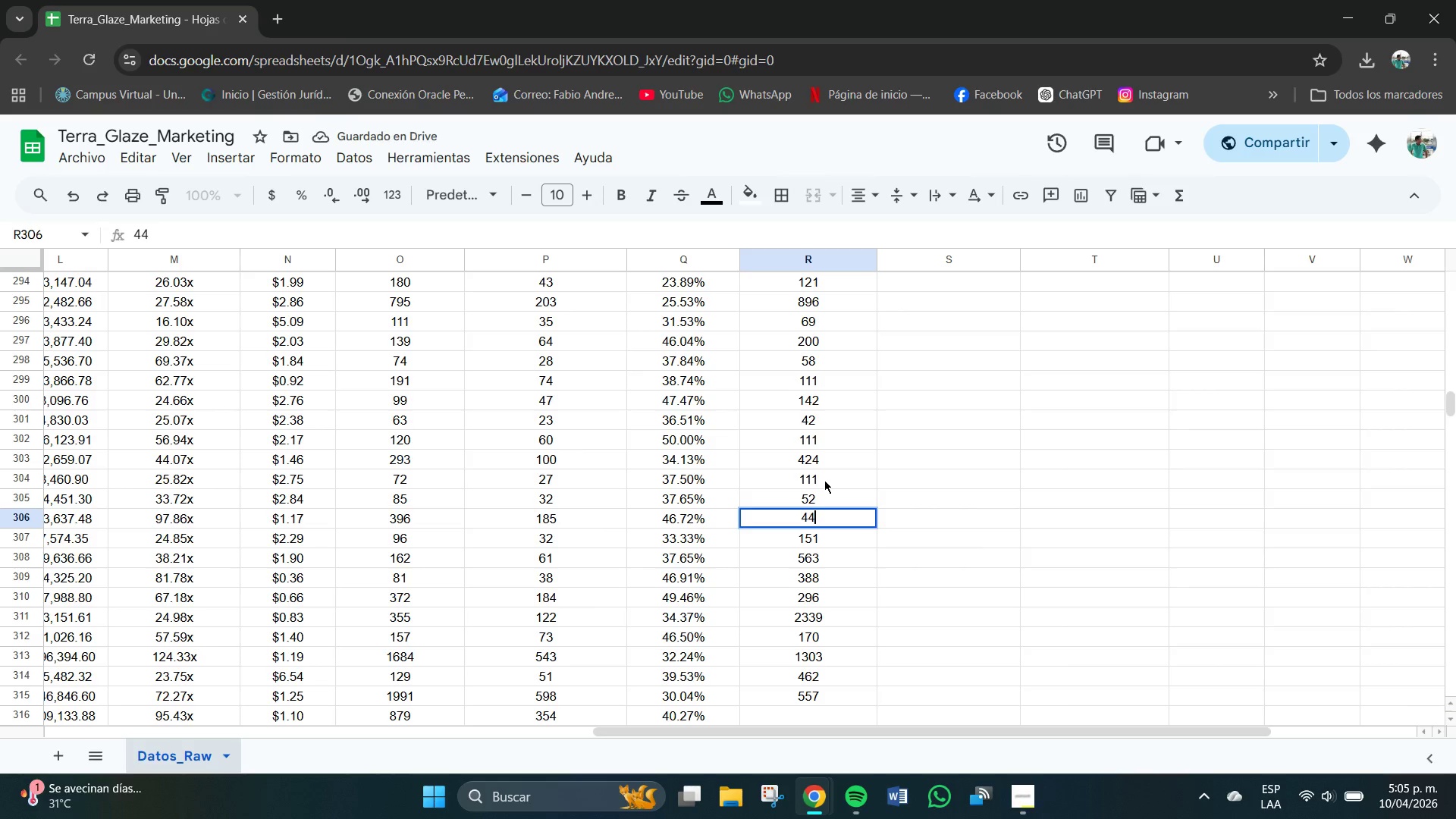 
key(Numpad1)
 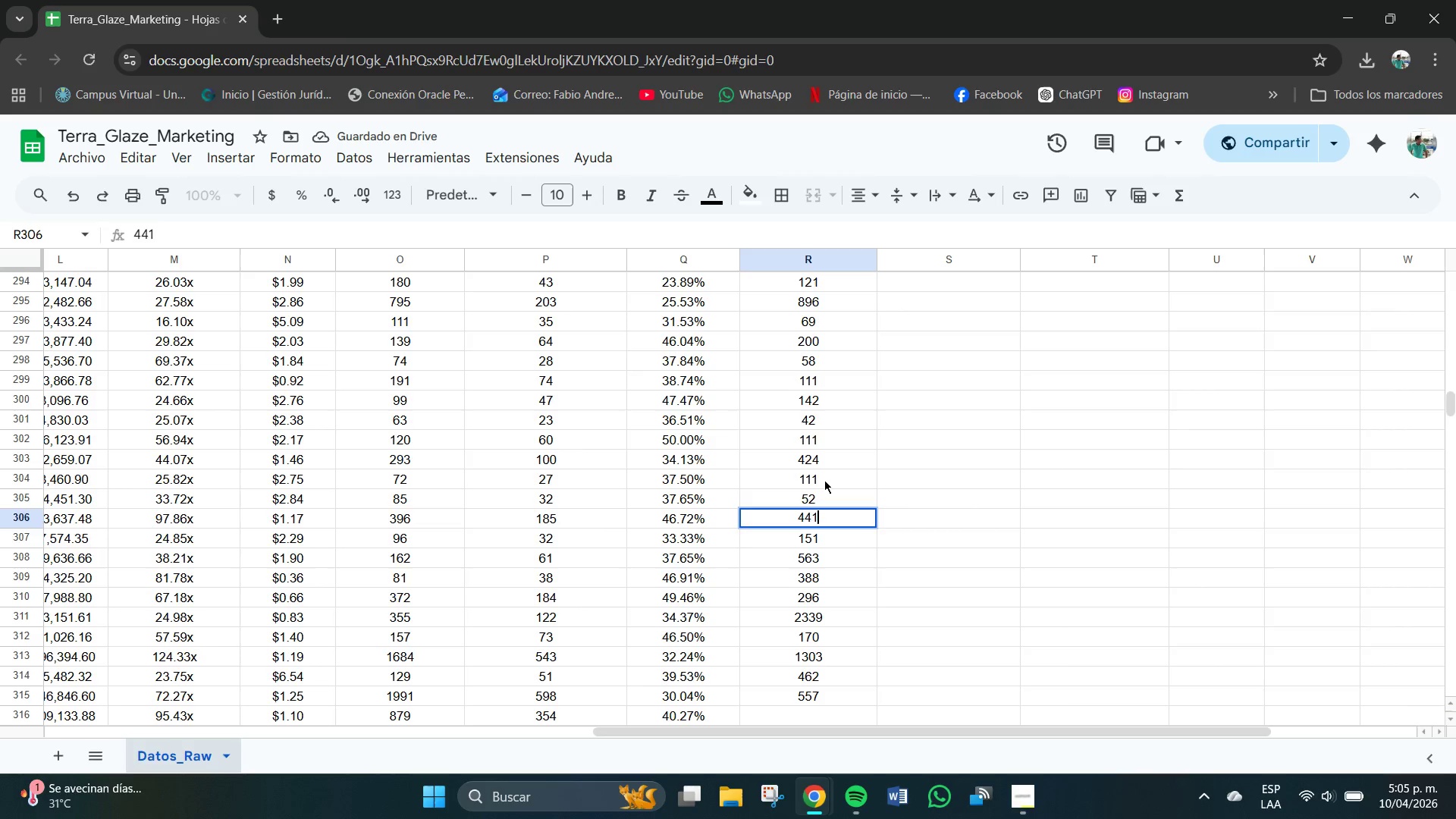 
key(NumpadEnter)
 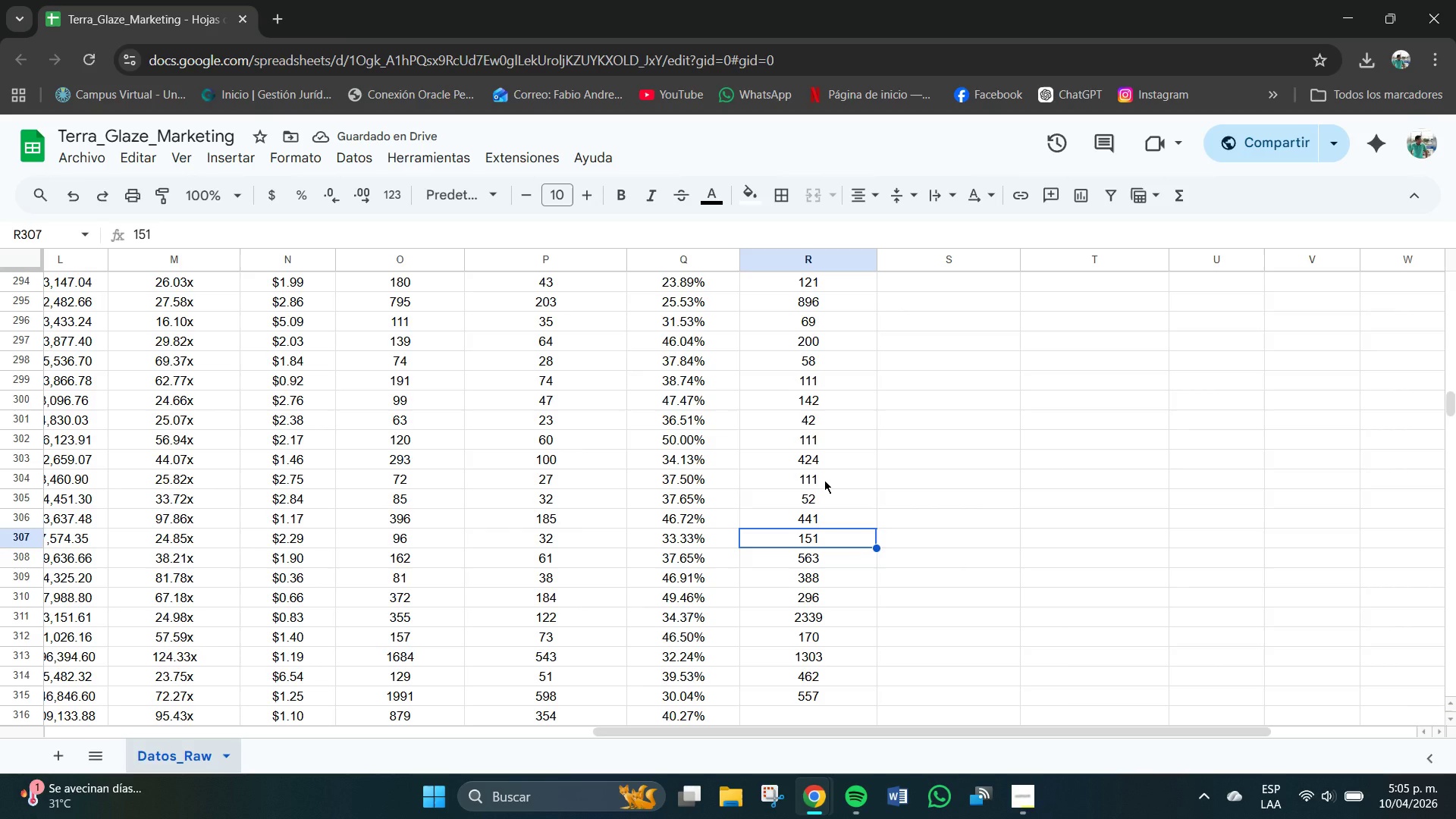 
key(Numpad1)
 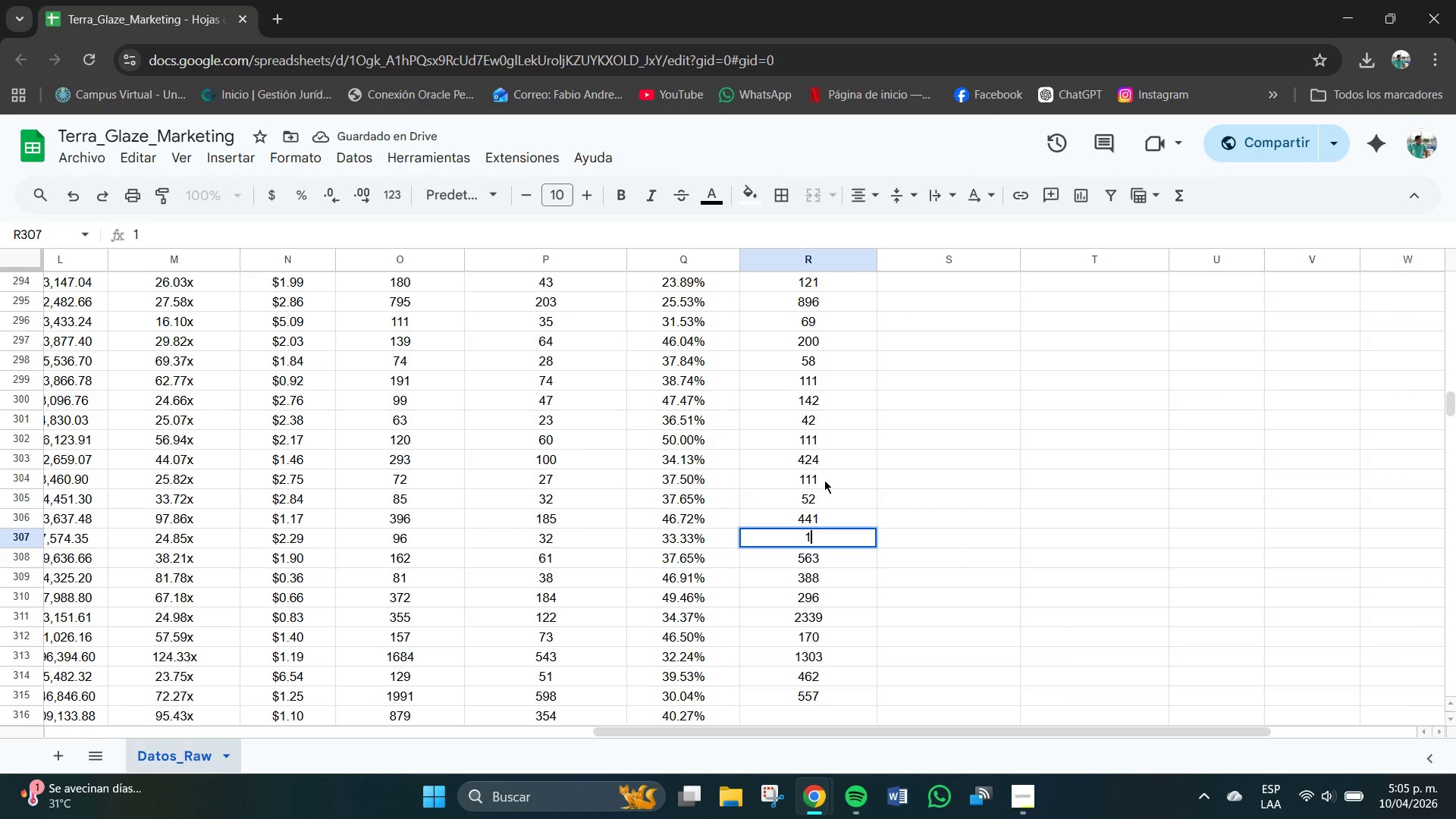 
key(Numpad2)
 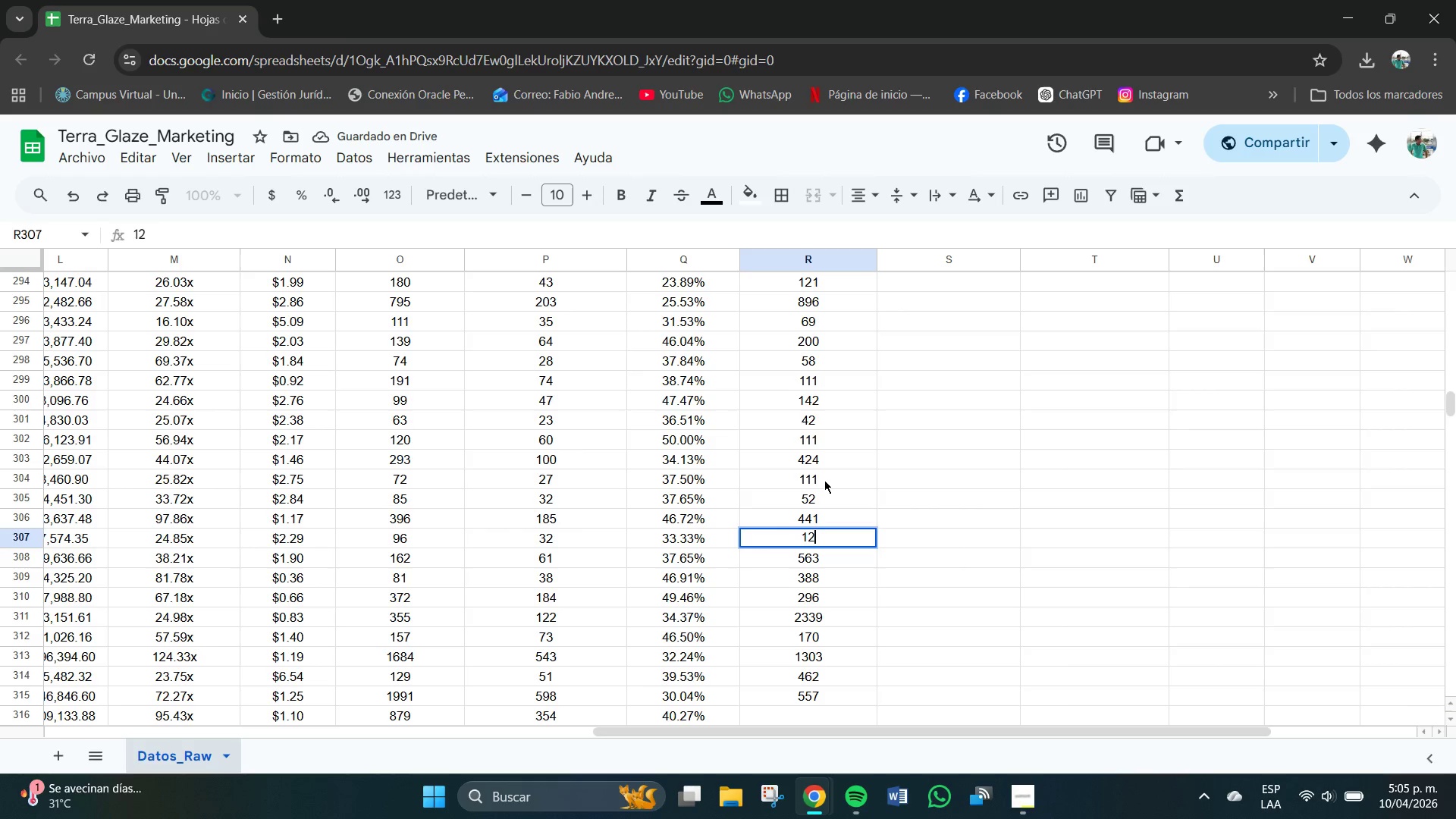 
key(Numpad4)
 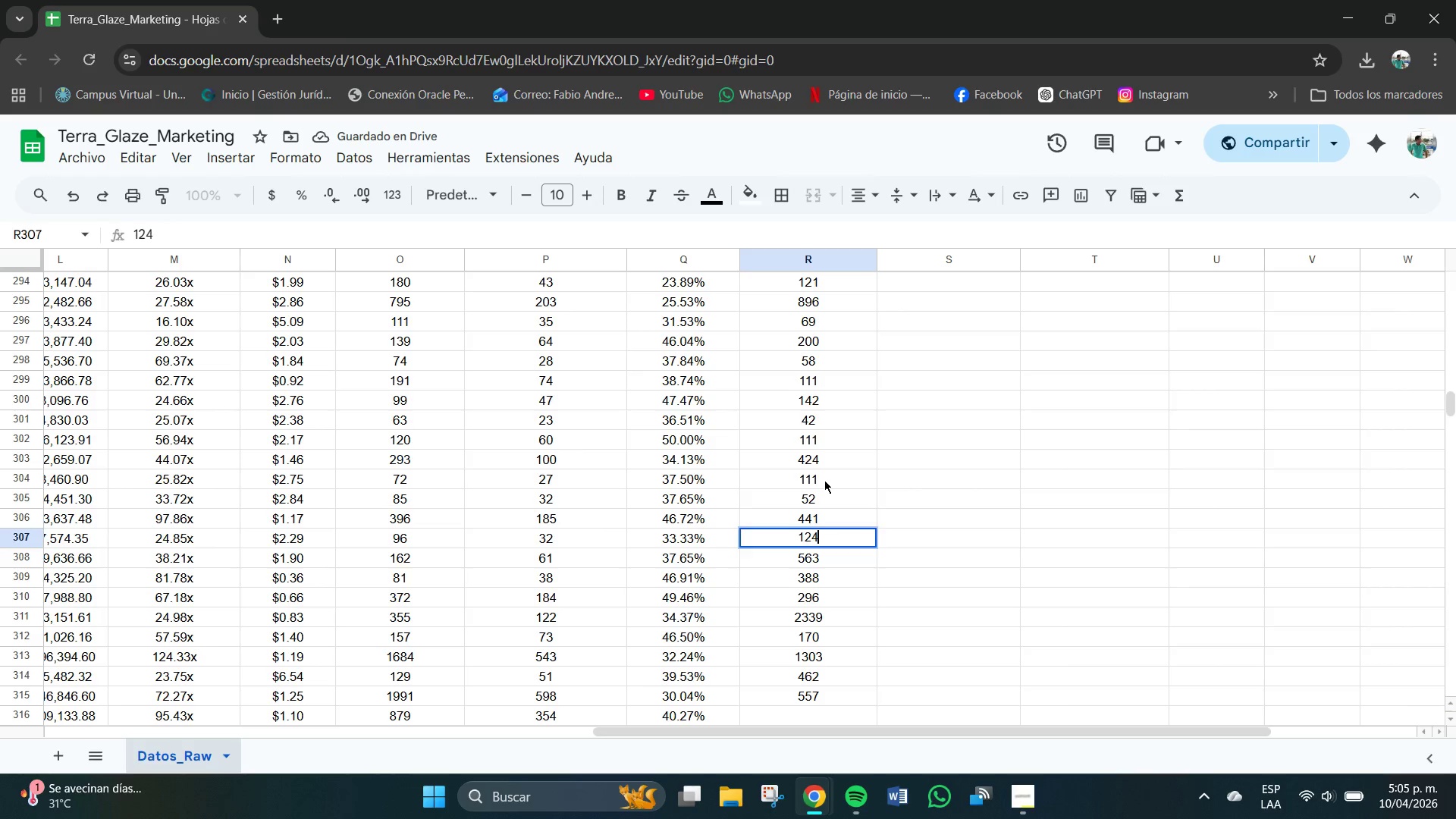 
key(NumpadEnter)
 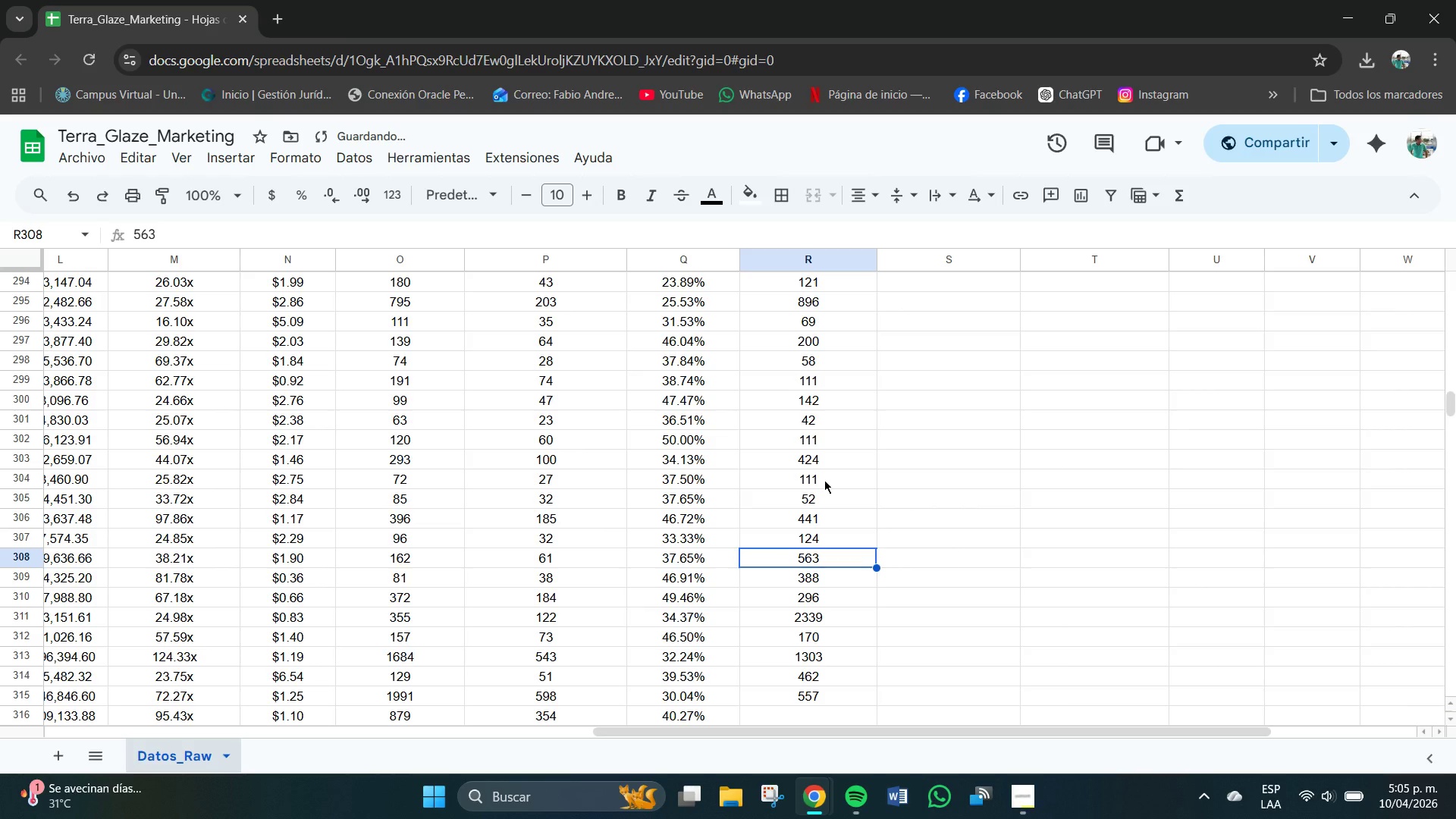 
key(Numpad1)
 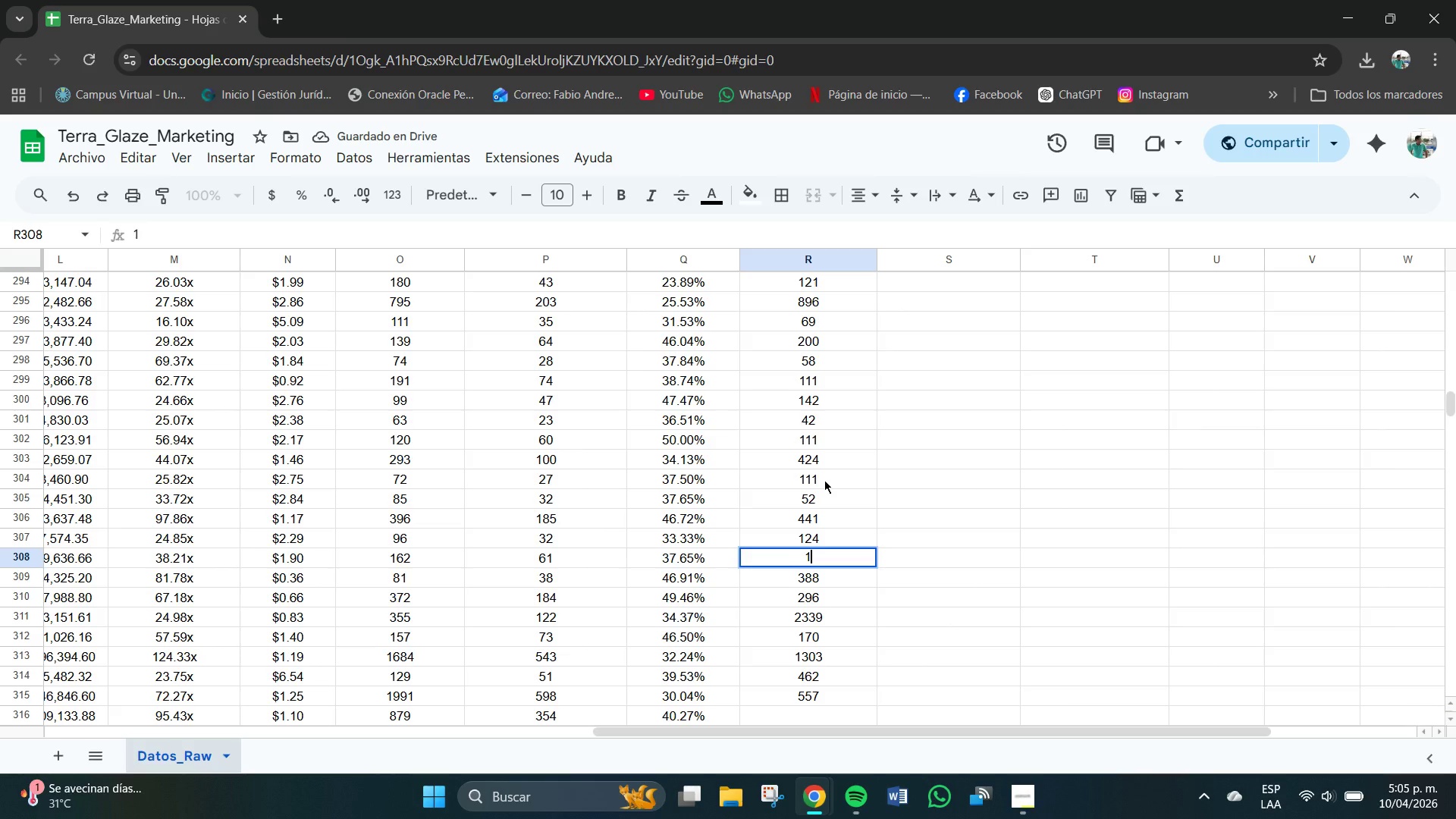 
key(Numpad2)
 